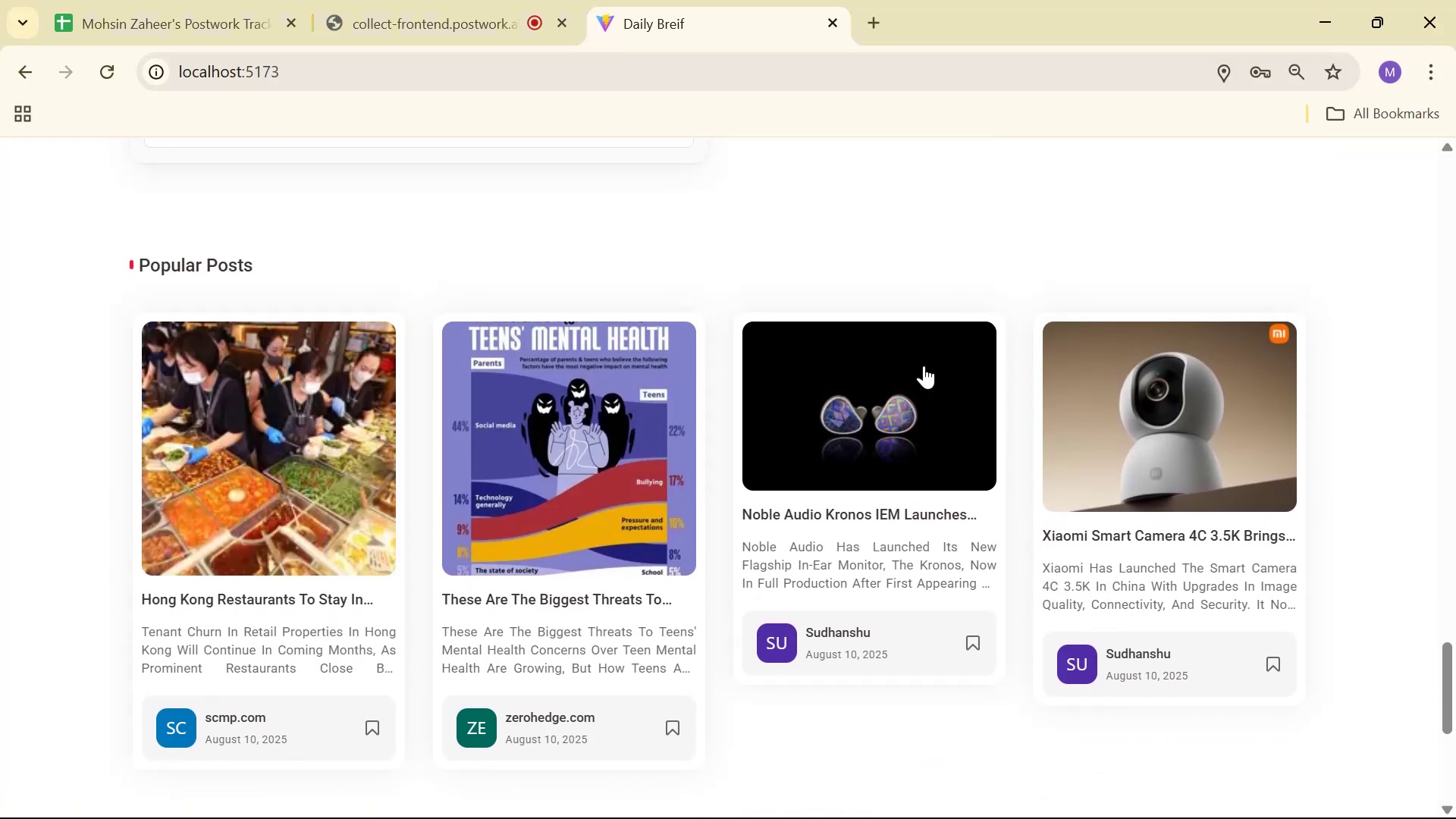 
key(Alt+AltLeft)
 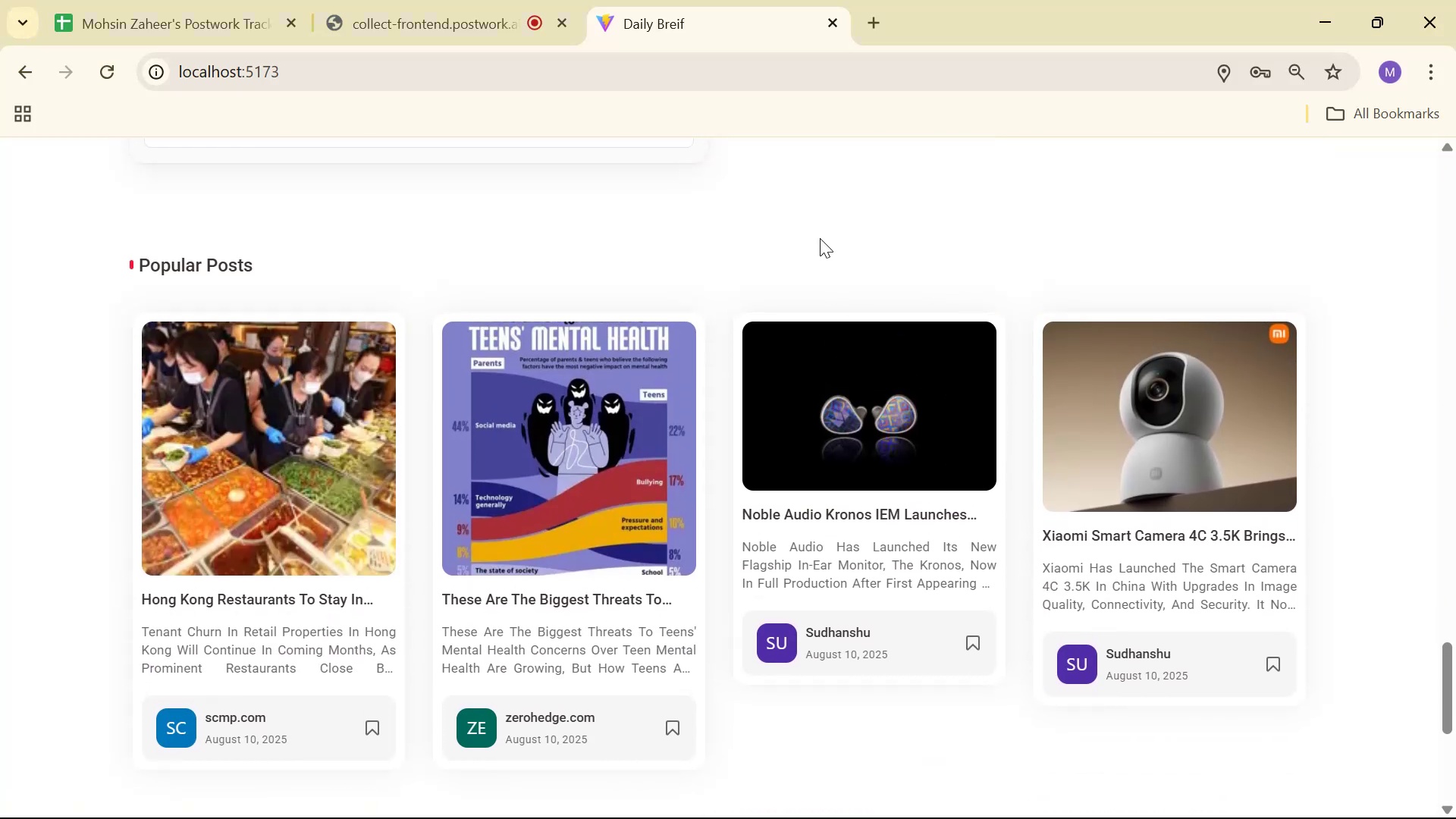 
key(Alt+Tab)
 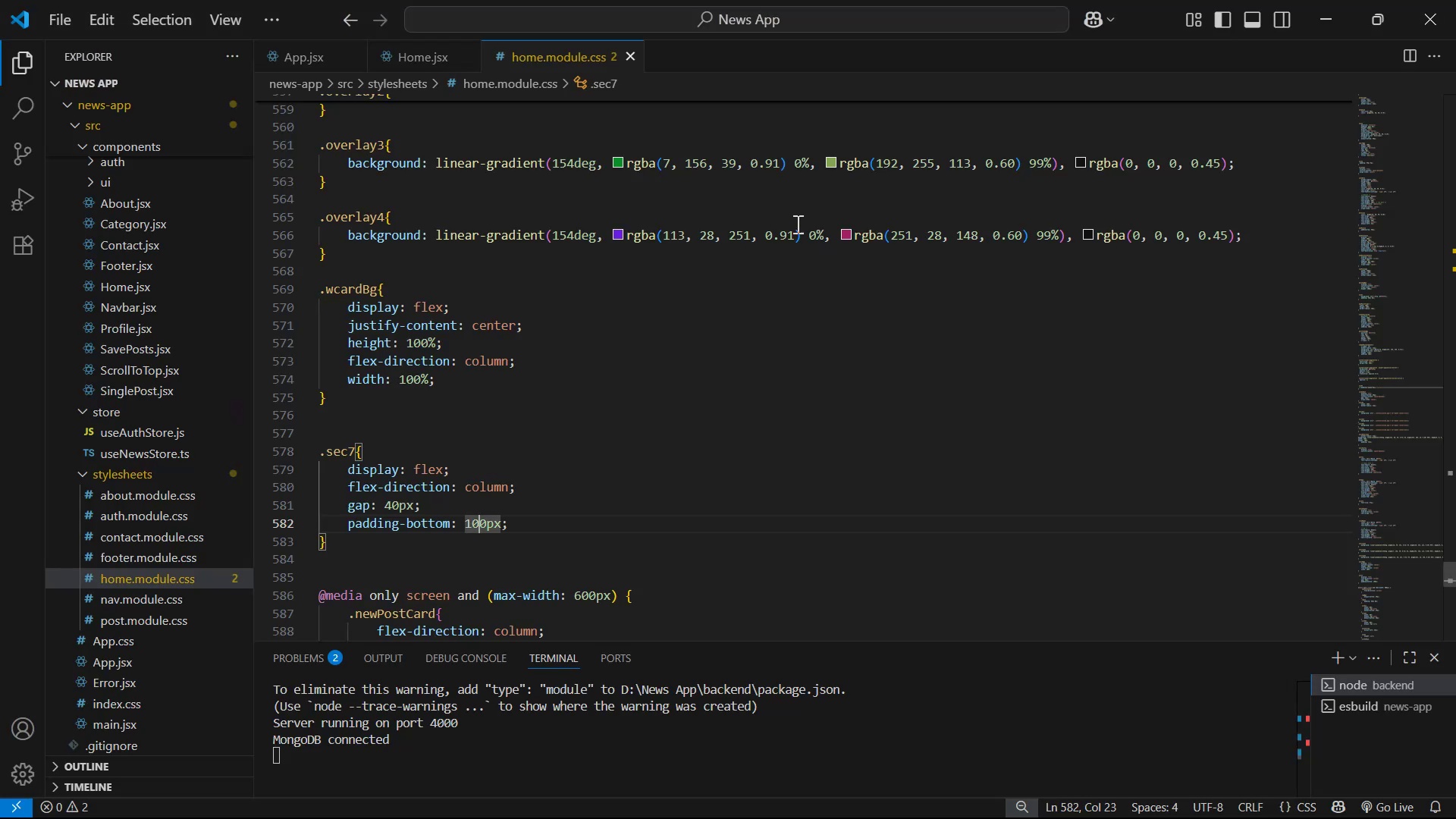 
scroll: coordinate [769, 265], scroll_direction: down, amount: 3.0
 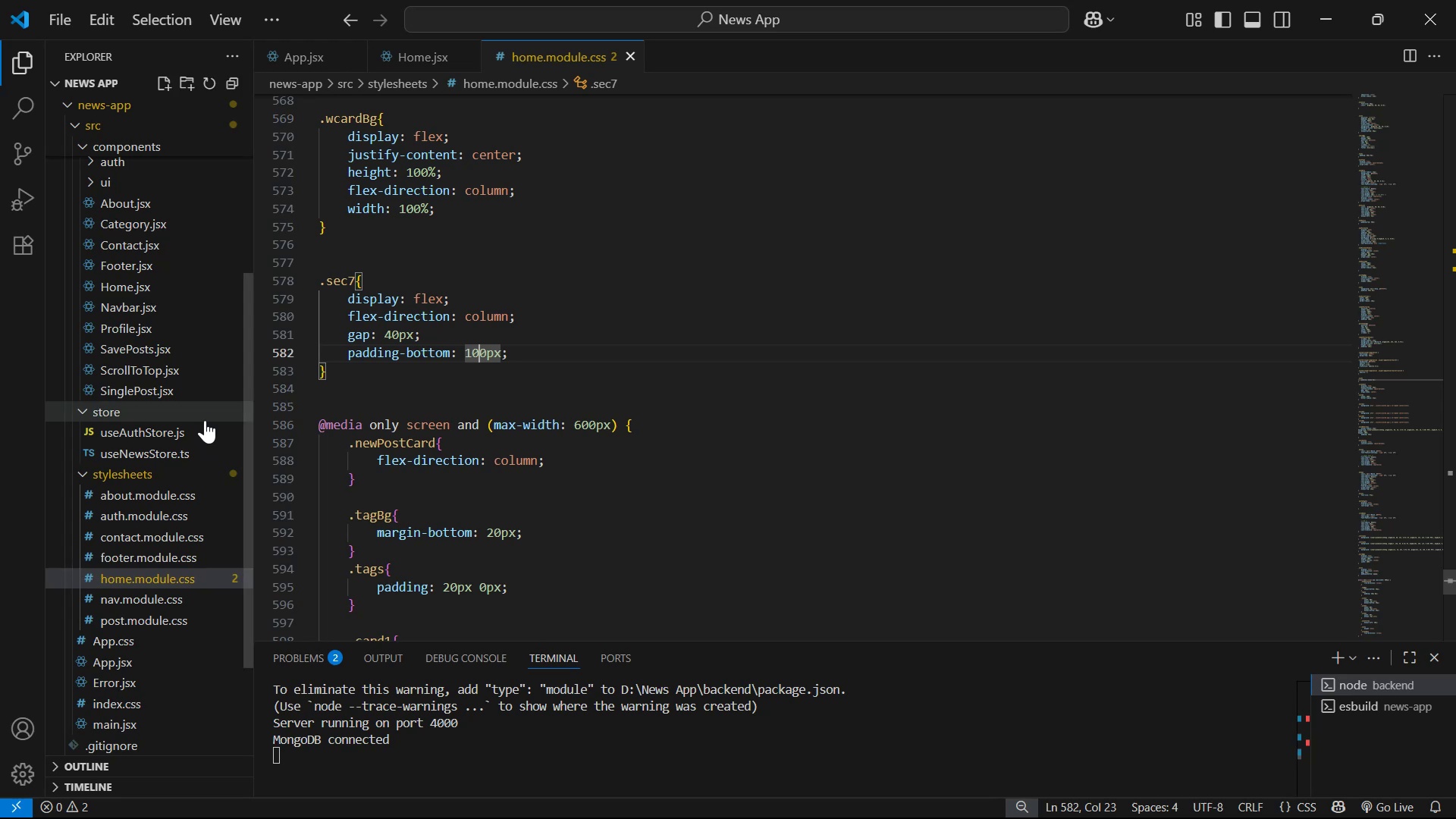 
wait(9.39)
 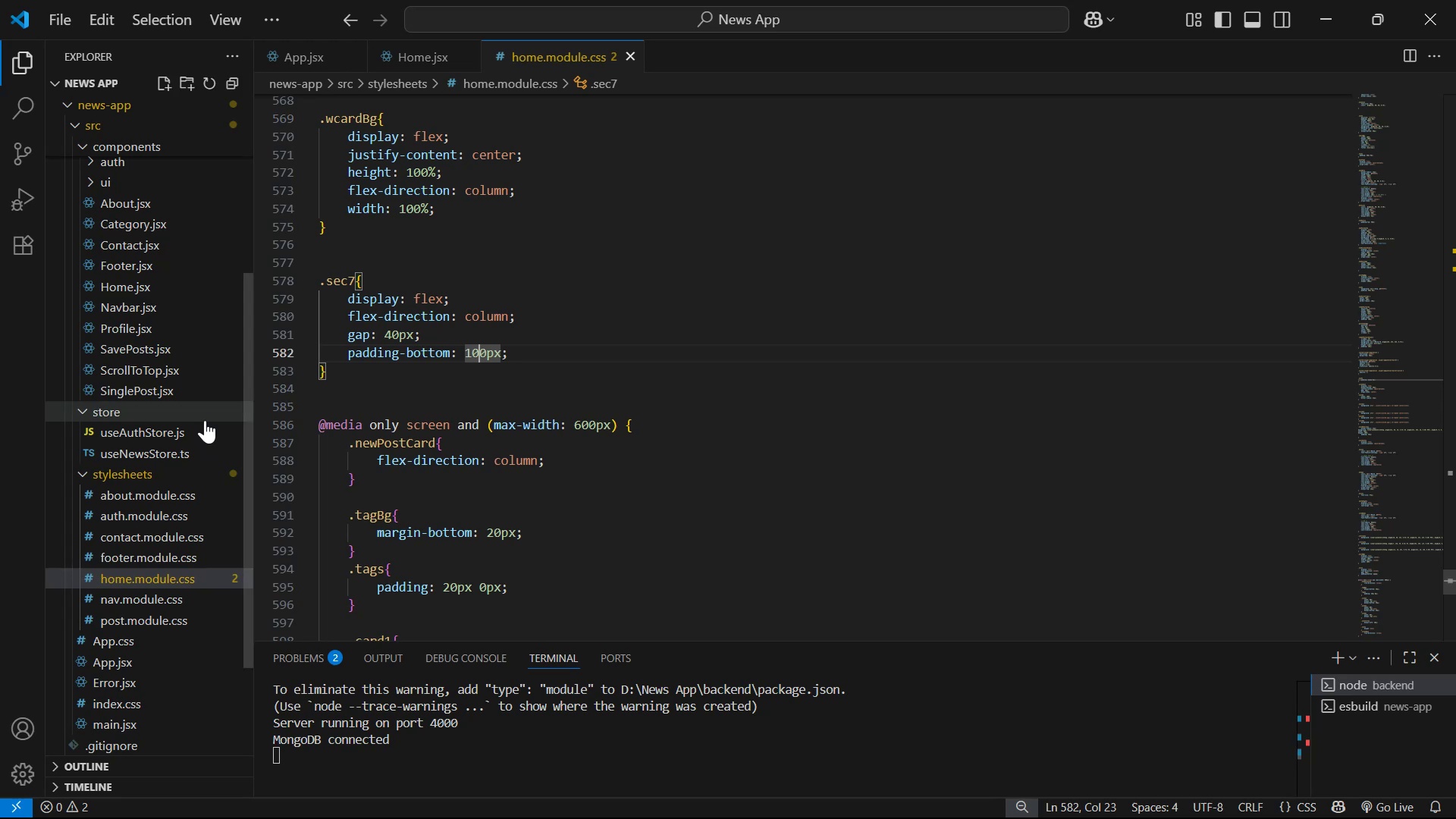 
left_click([846, 308])
 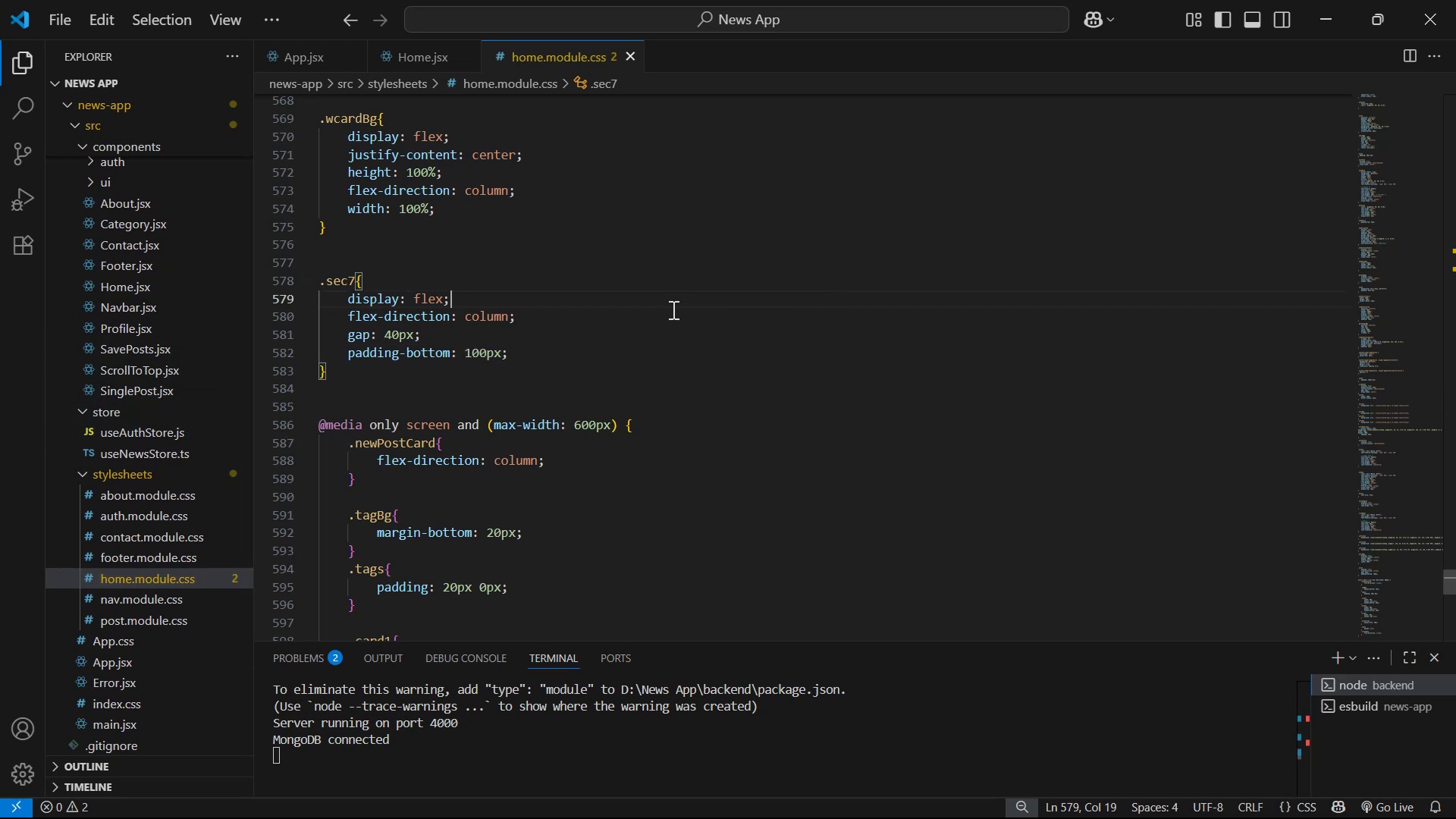 
key(Alt+AltLeft)
 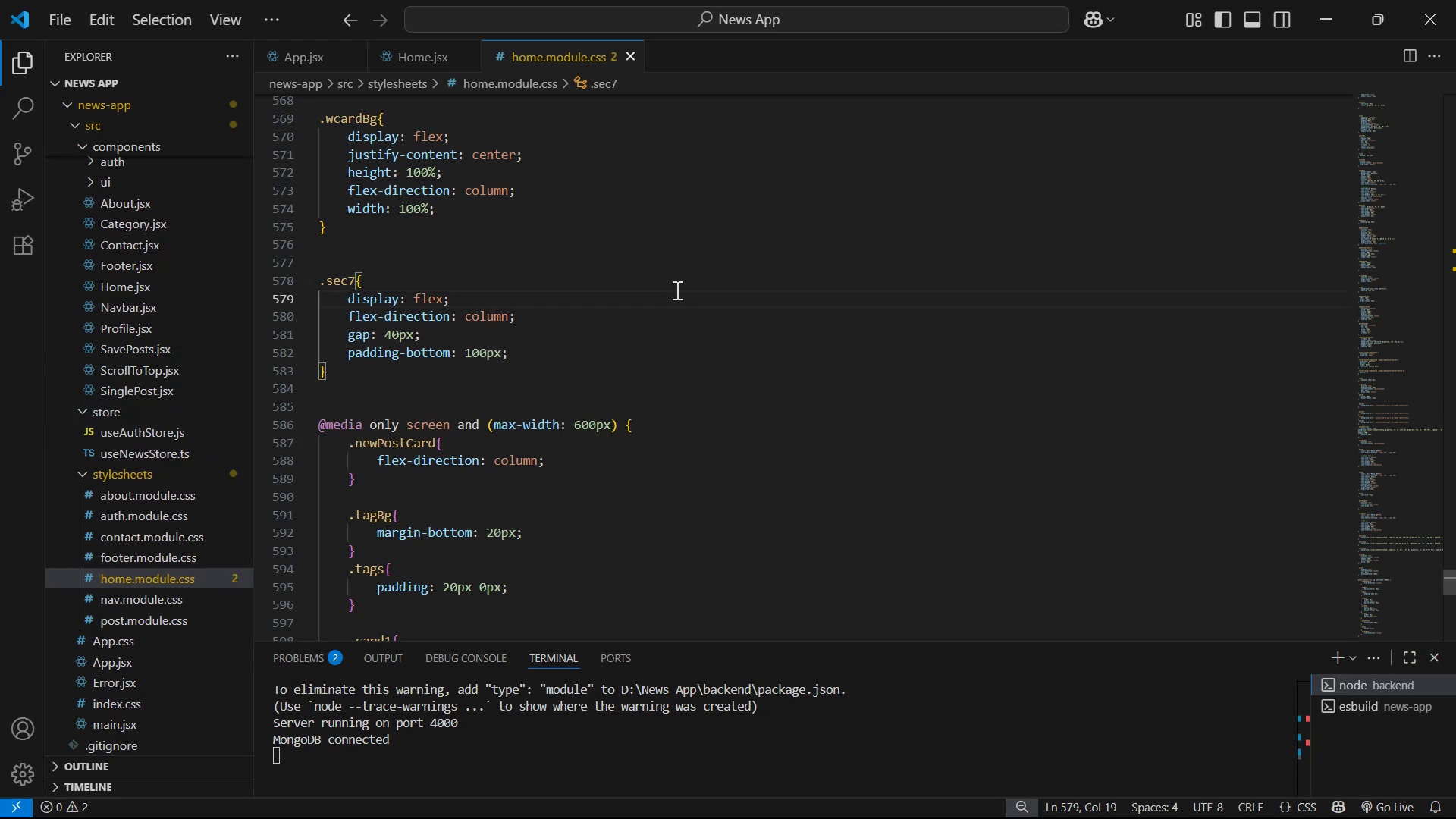 
key(Alt+Tab)
 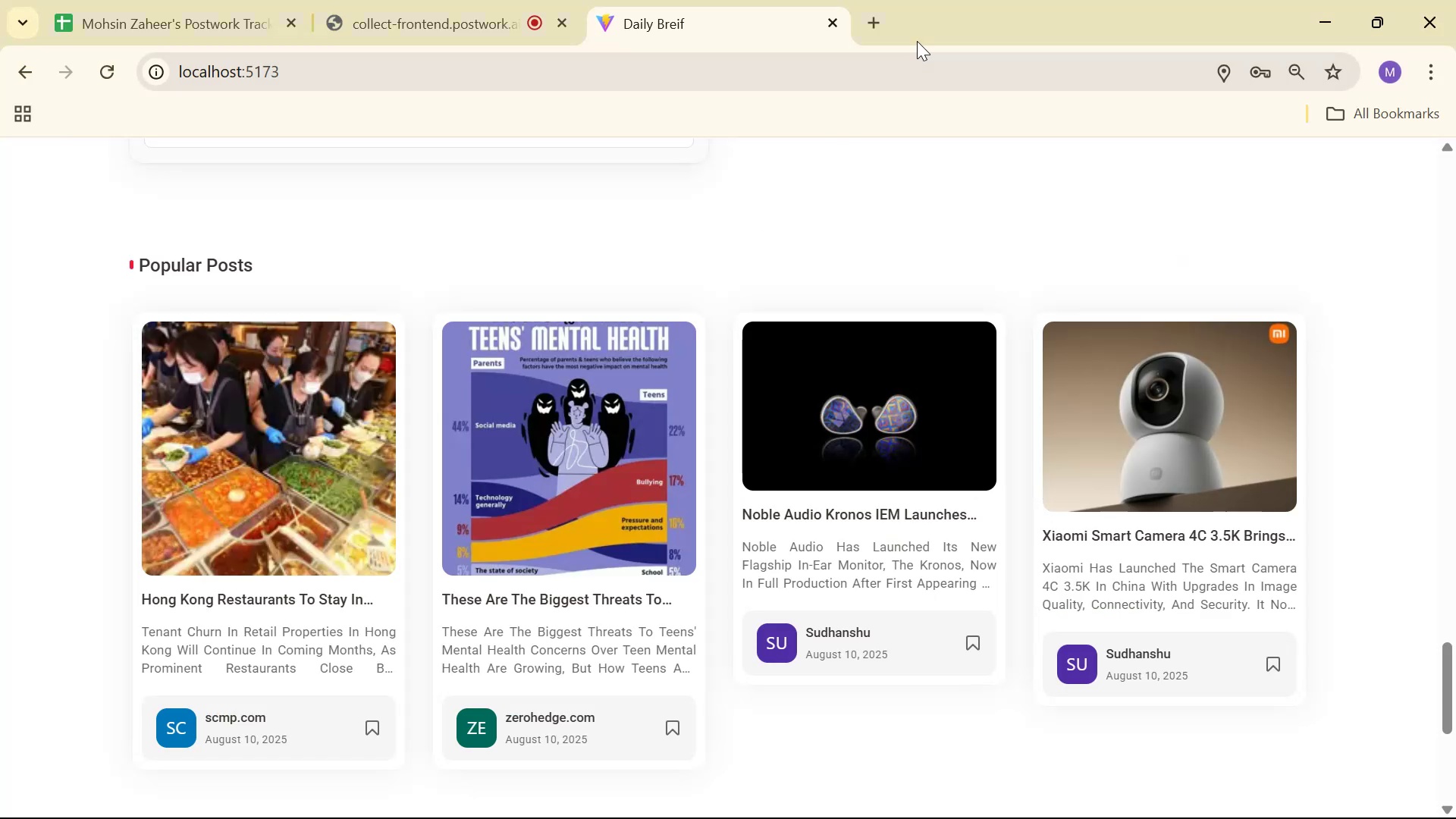 
left_click([880, 20])
 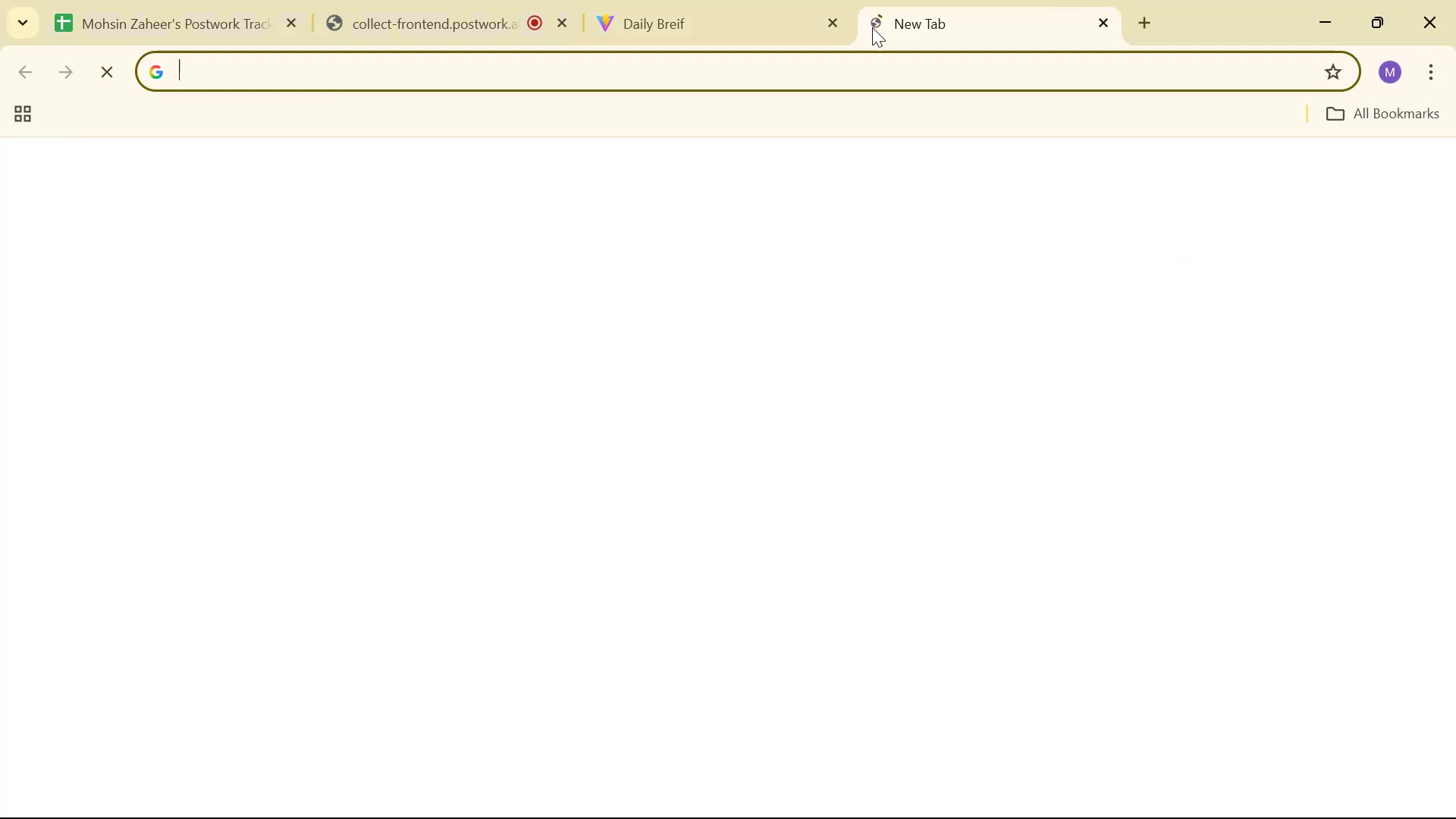 
type(gpt)
 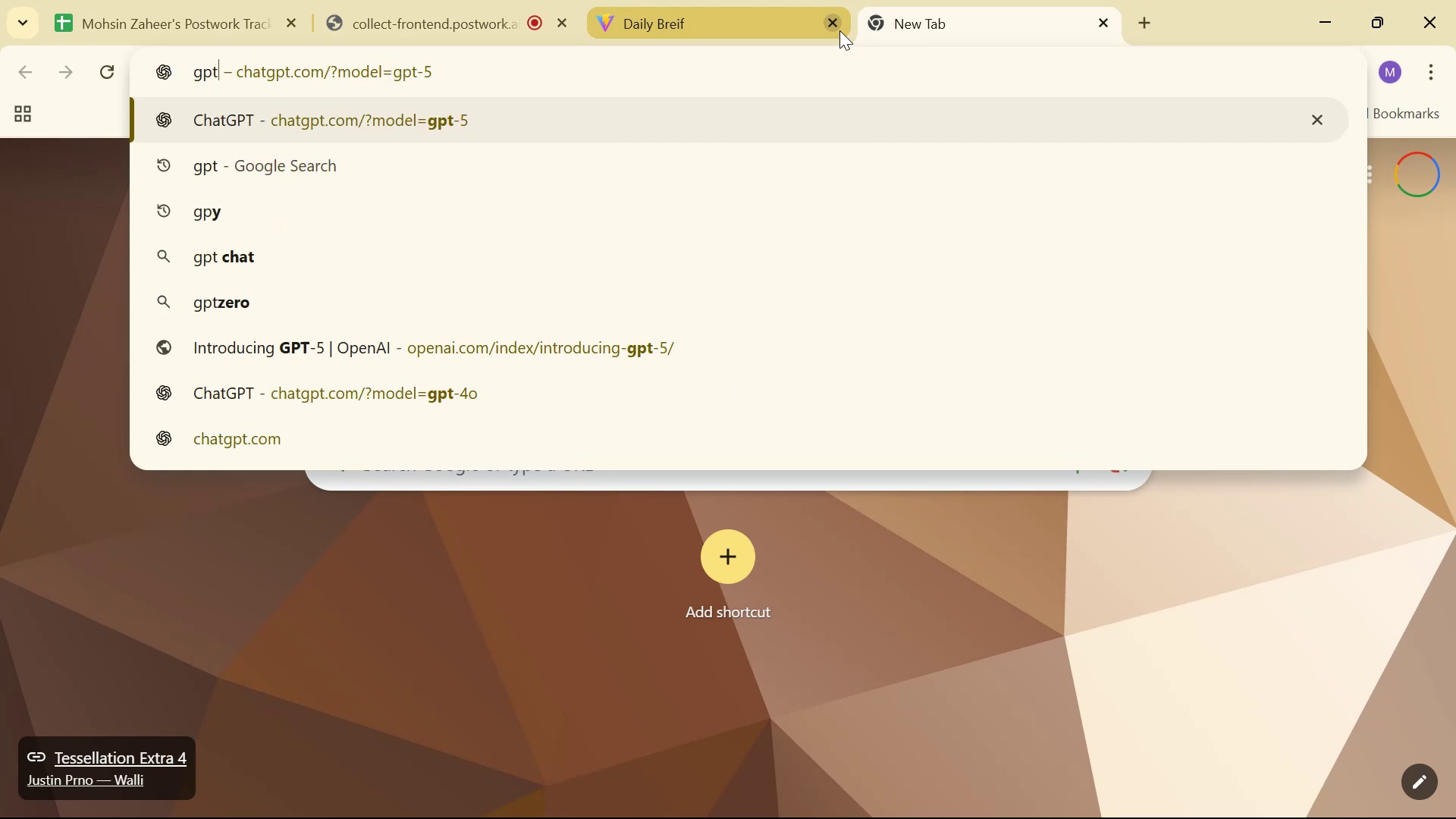 
key(Enter)
 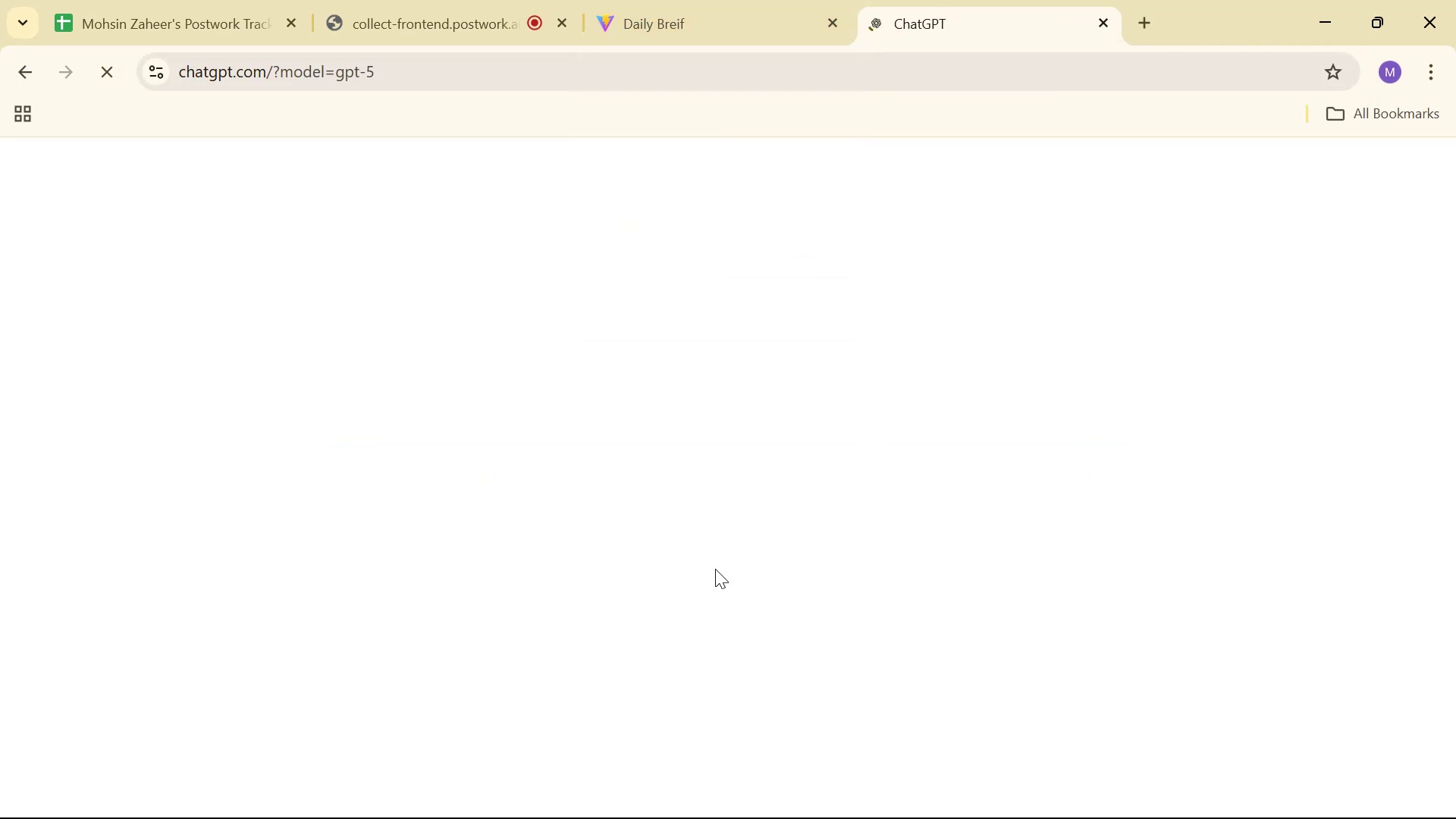 
wait(5.21)
 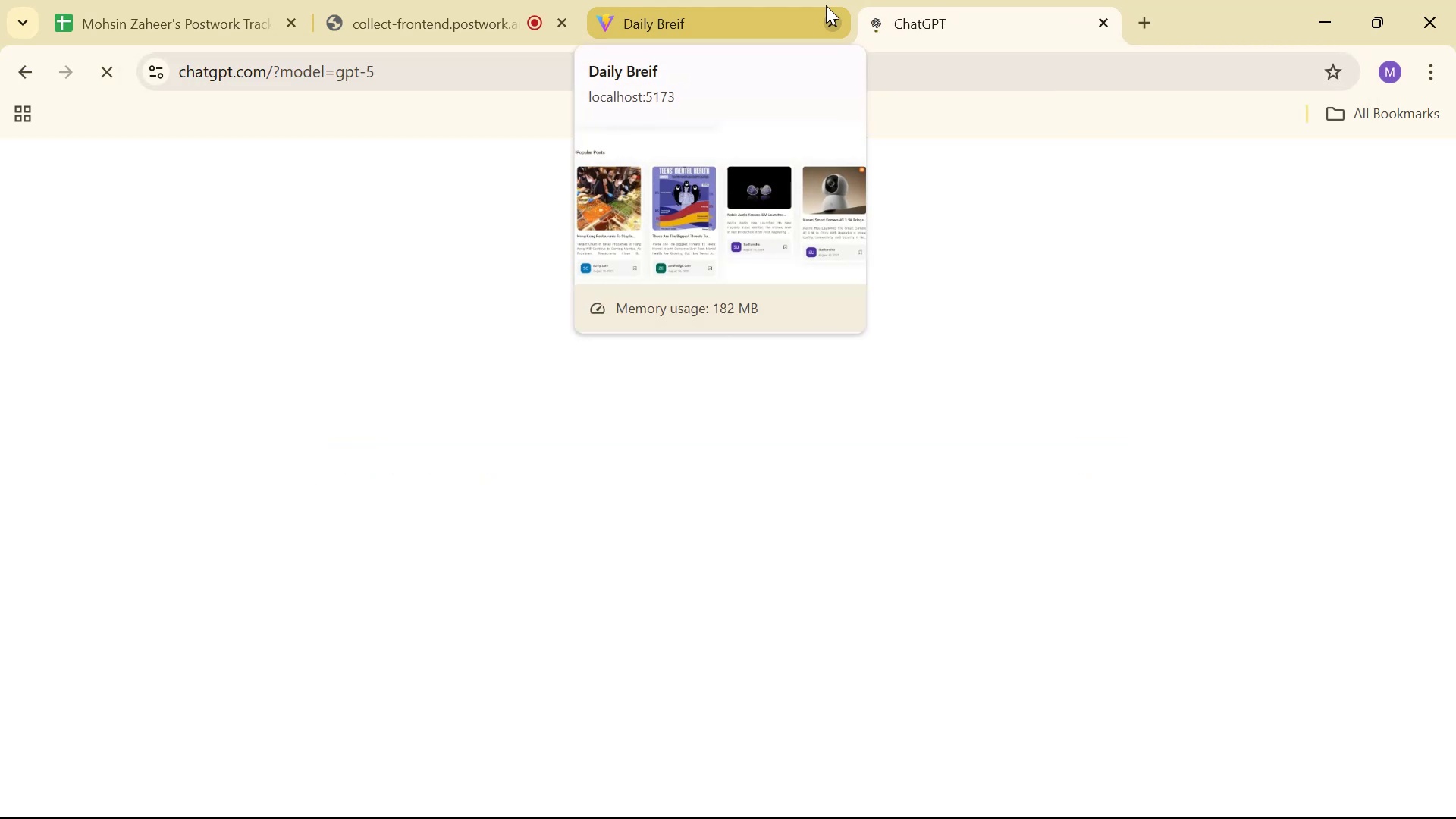 
left_click([730, 466])
 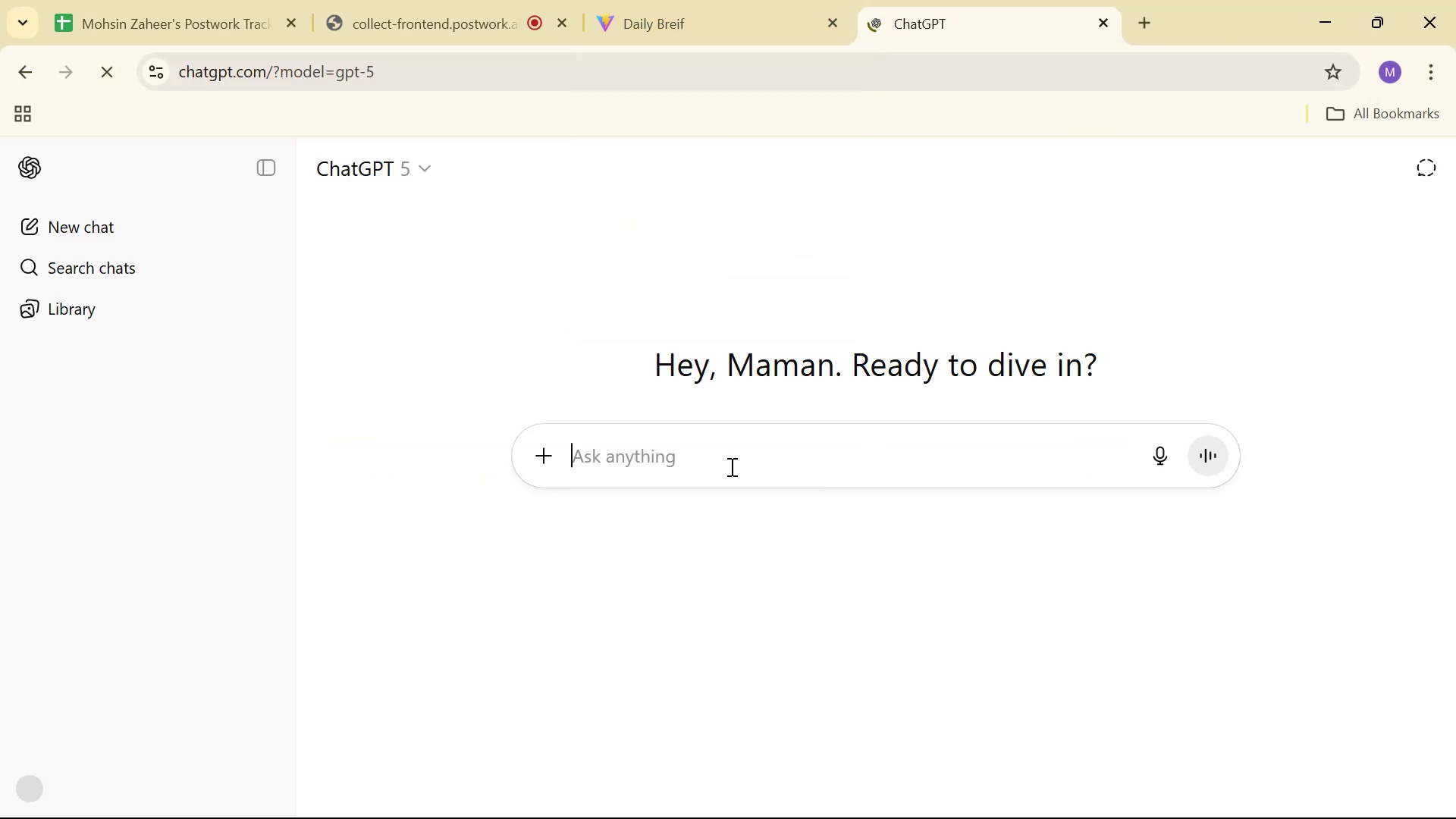 
type(give me the )
 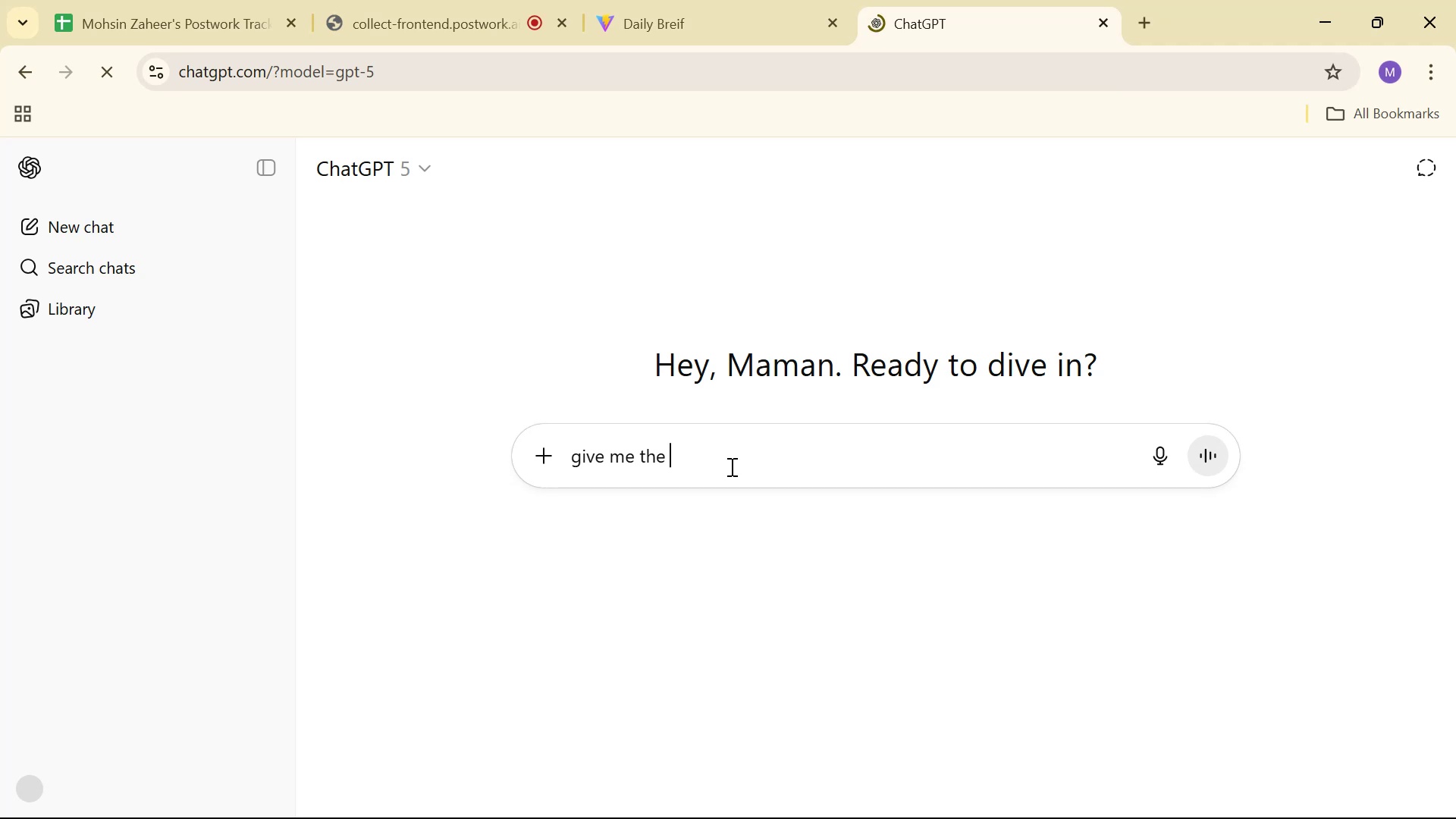 
type(wordpress free API )
 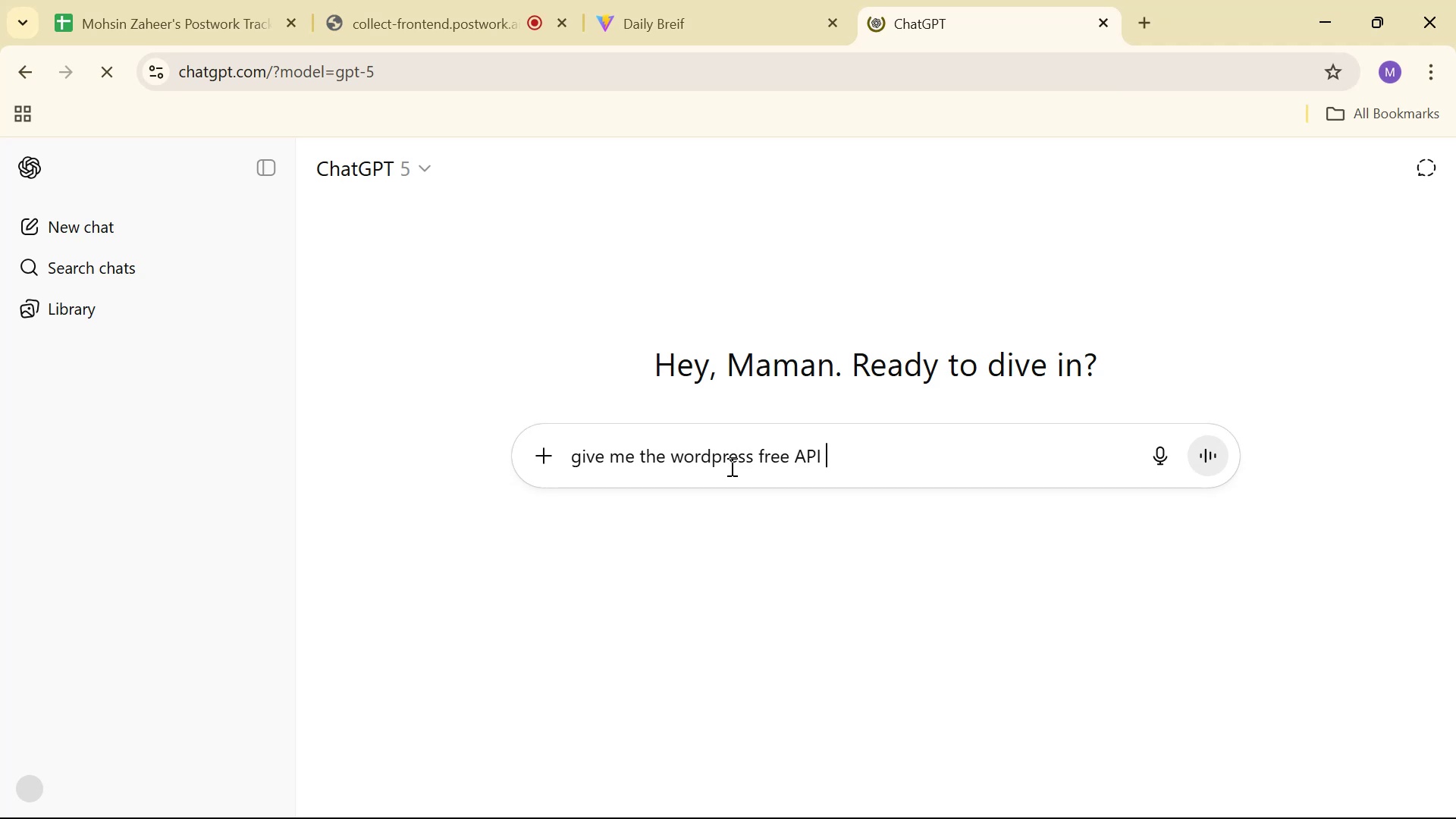 
type(url that give me news related blogs)
key(Backspace)
type( posty )
key(Backspace)
key(Backspace)
type(s )
 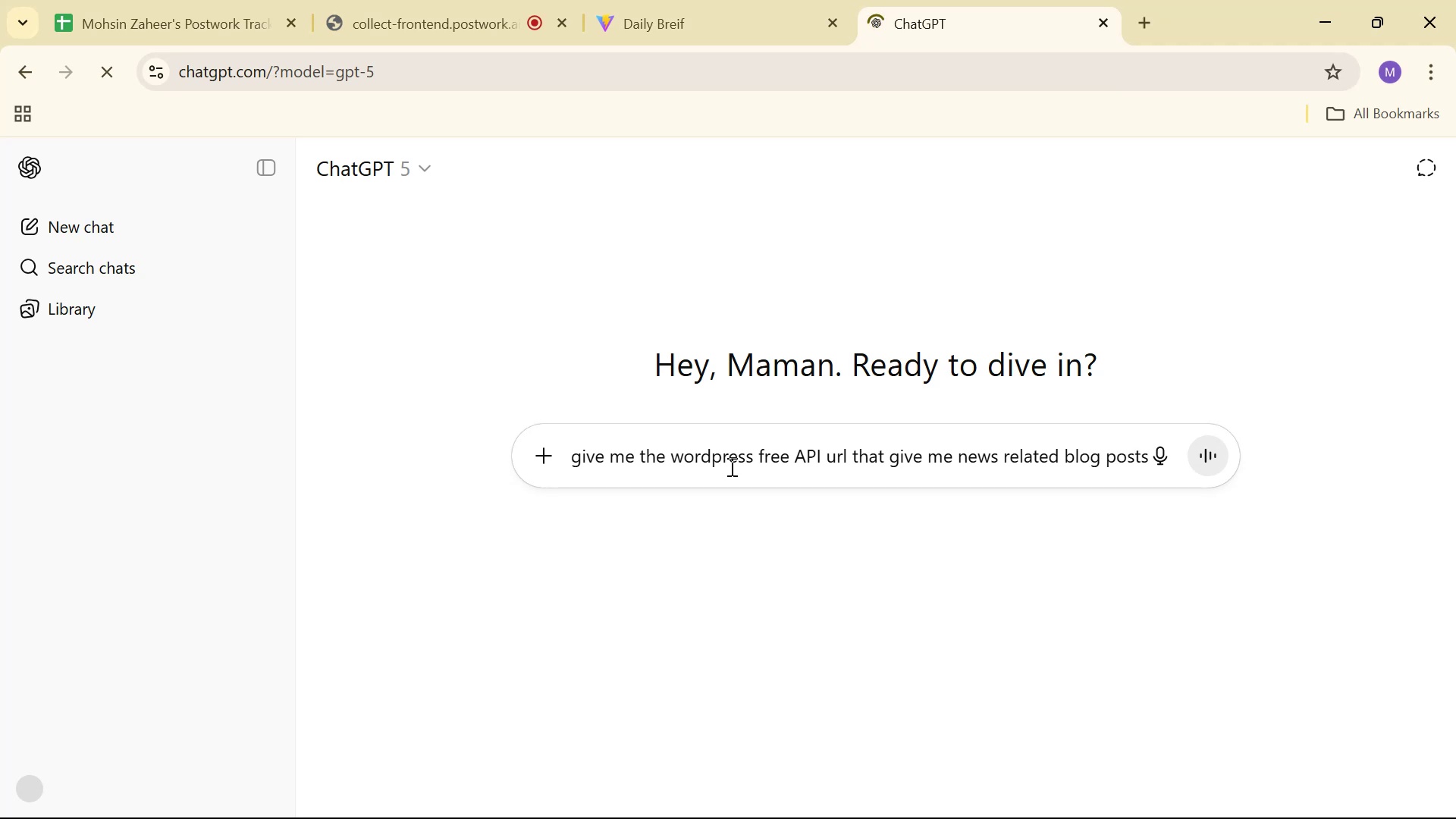 
key(Enter)
 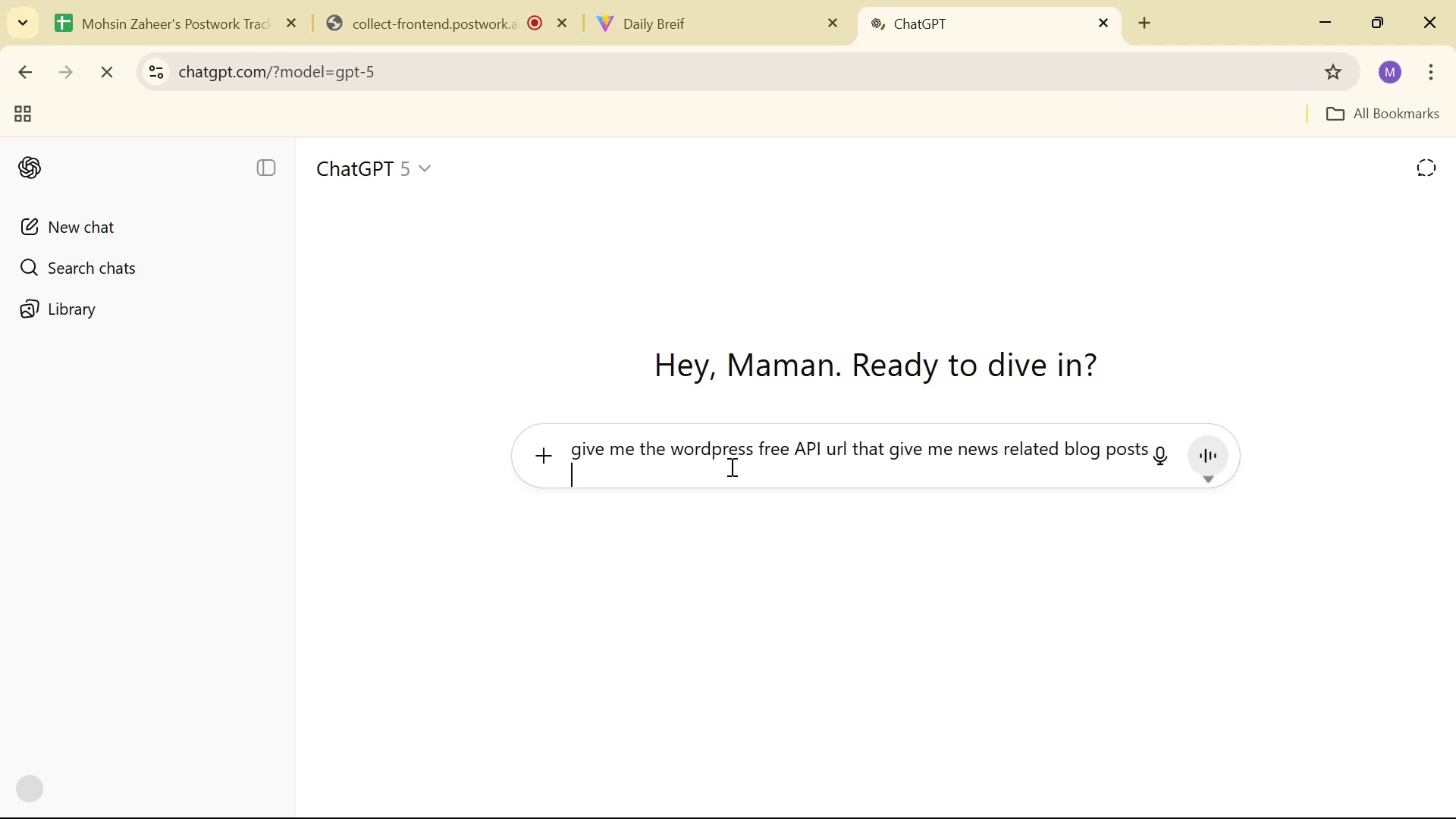 
key(Backspace)
 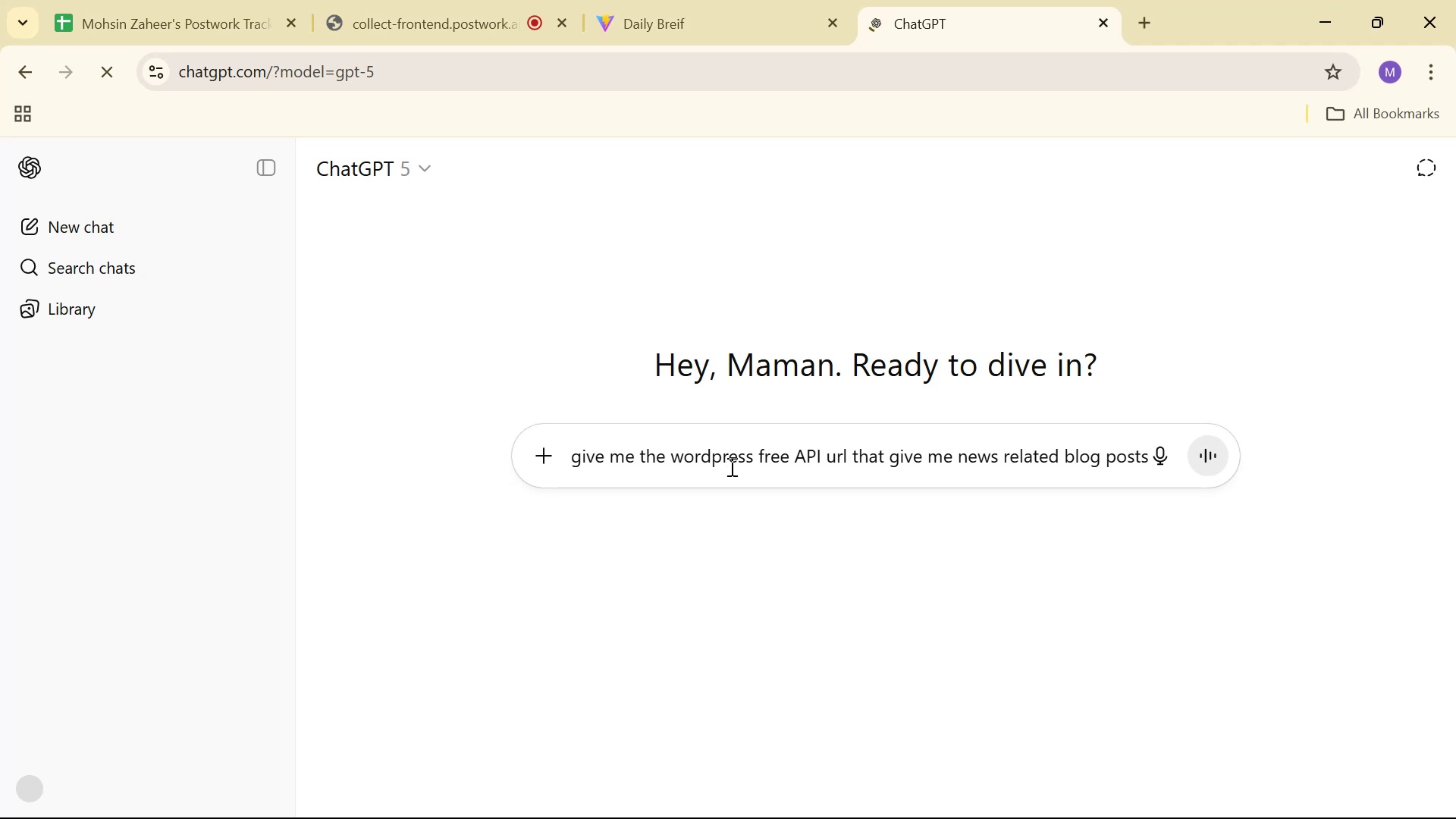 
key(Control+A)
 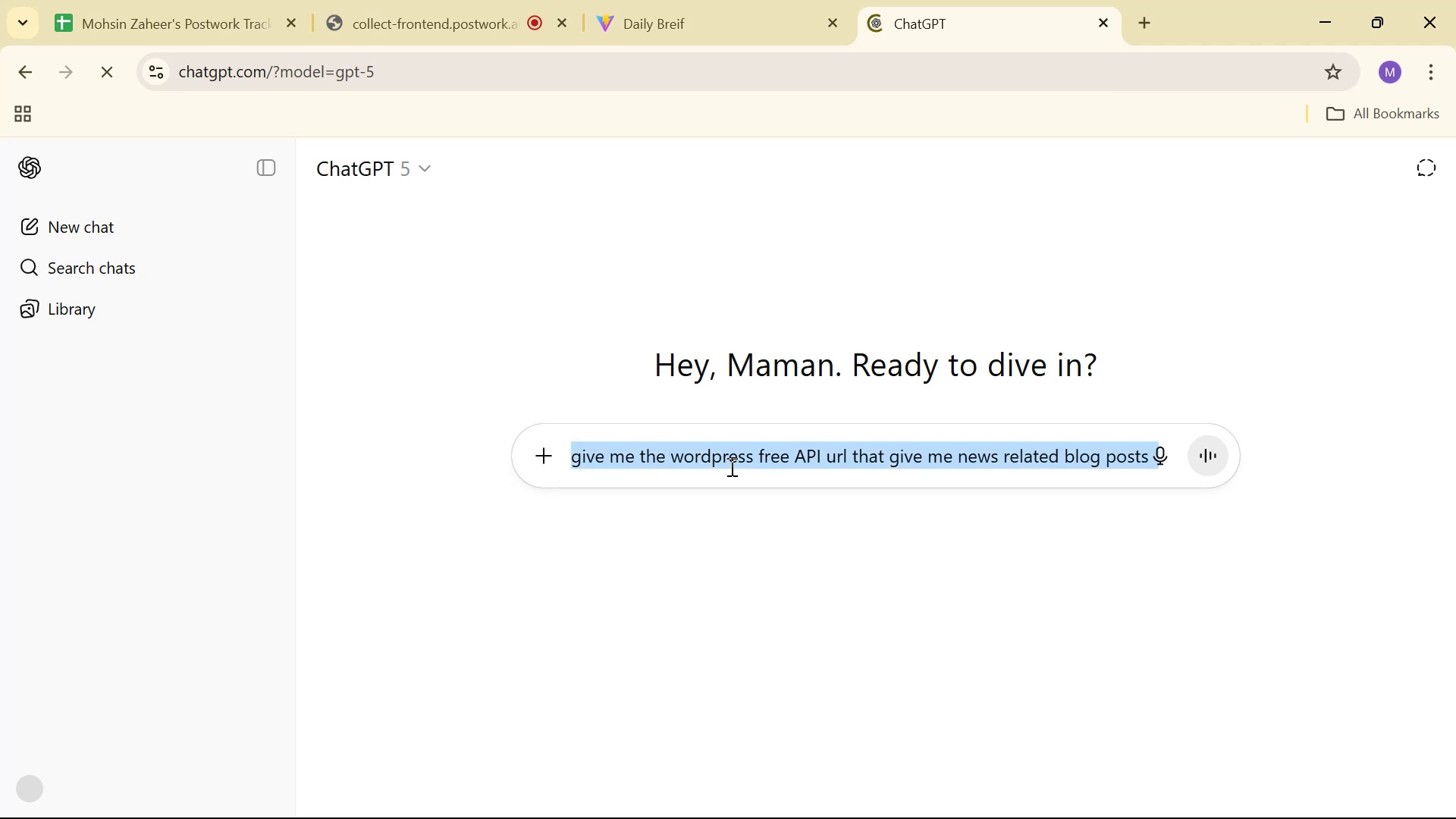 
key(Control+C)
 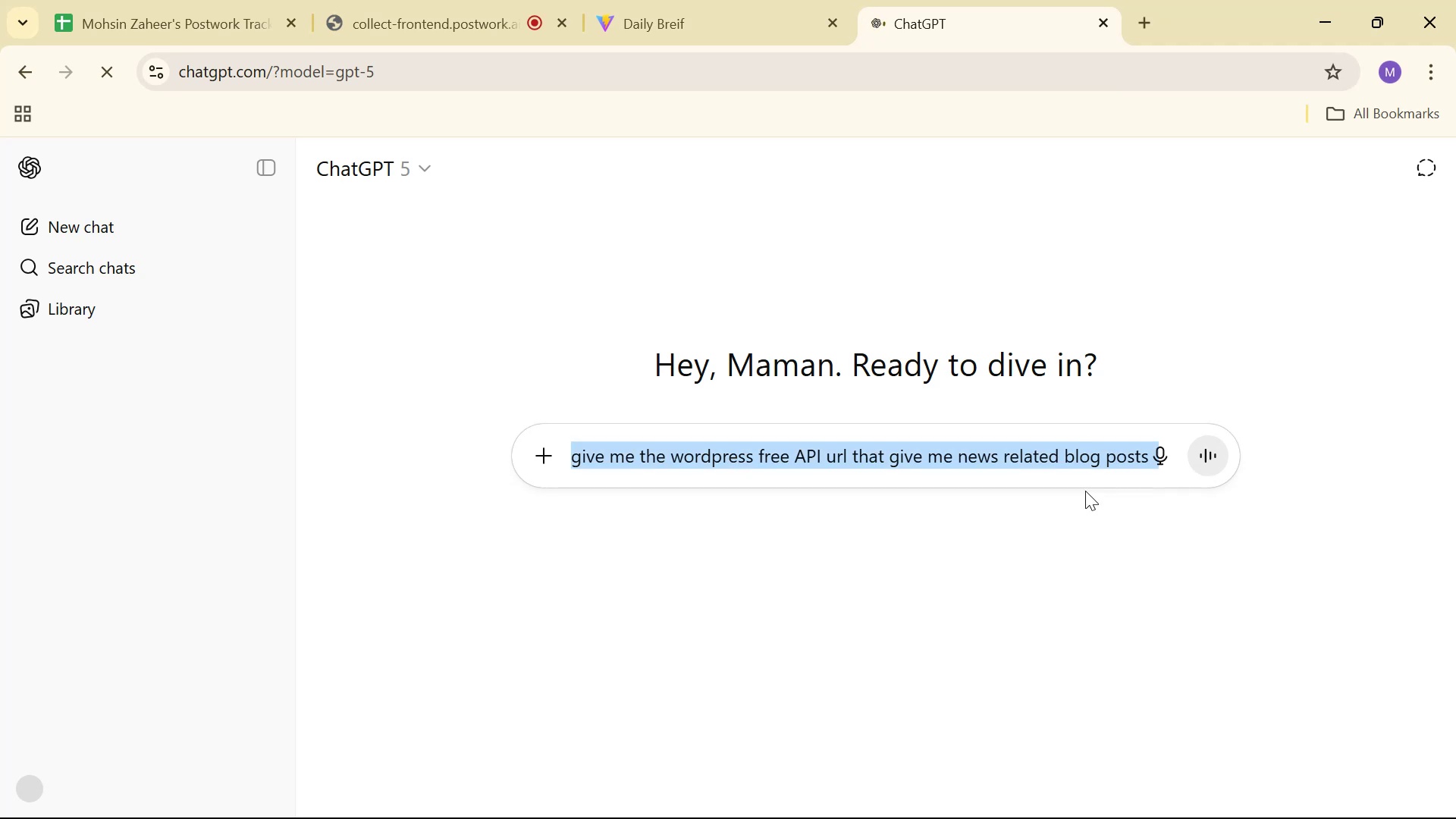 
key(Control+C)
 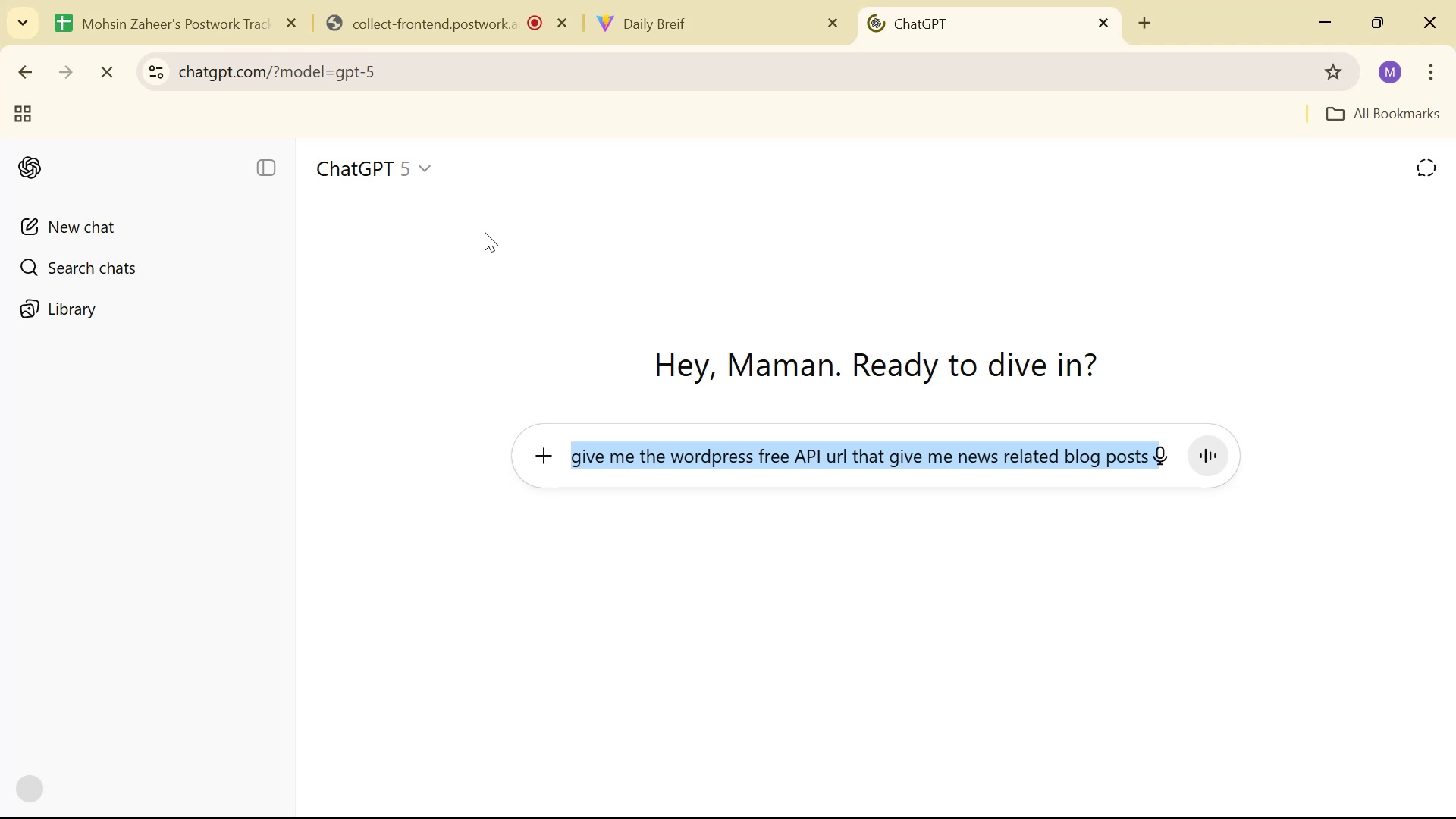 
wait(11.09)
 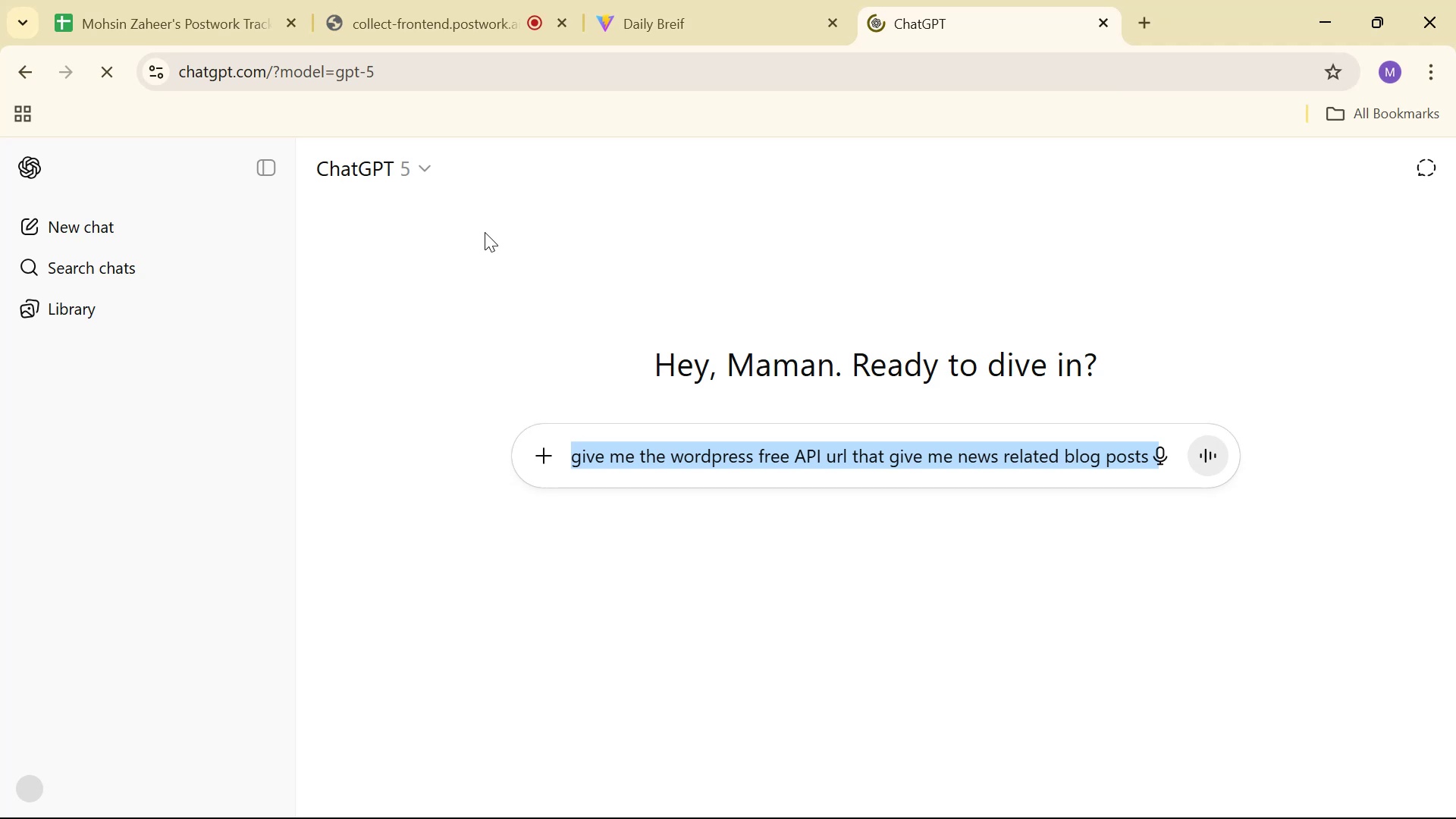 
left_click([1337, 792])
 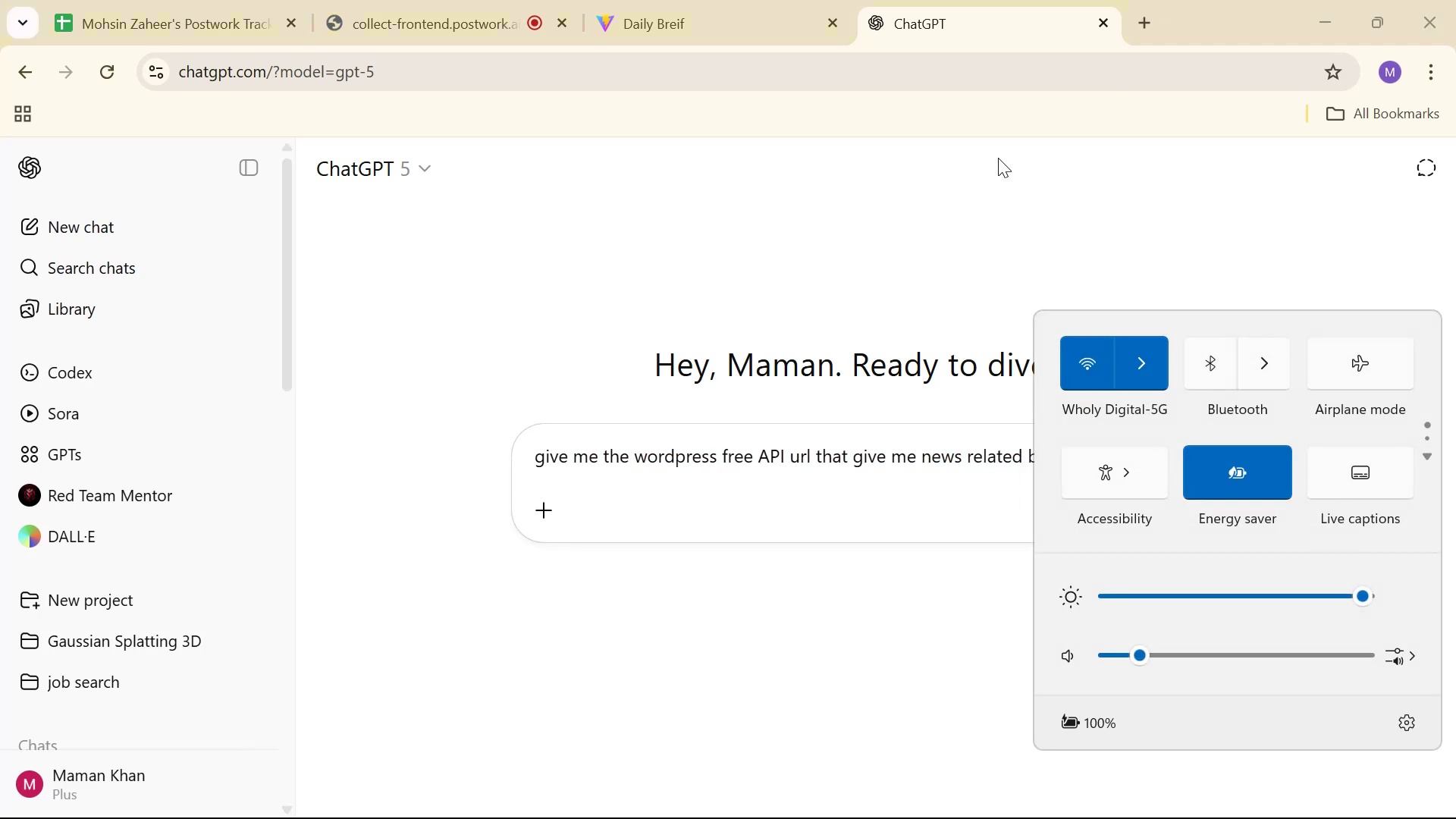 
left_click([1091, 246])
 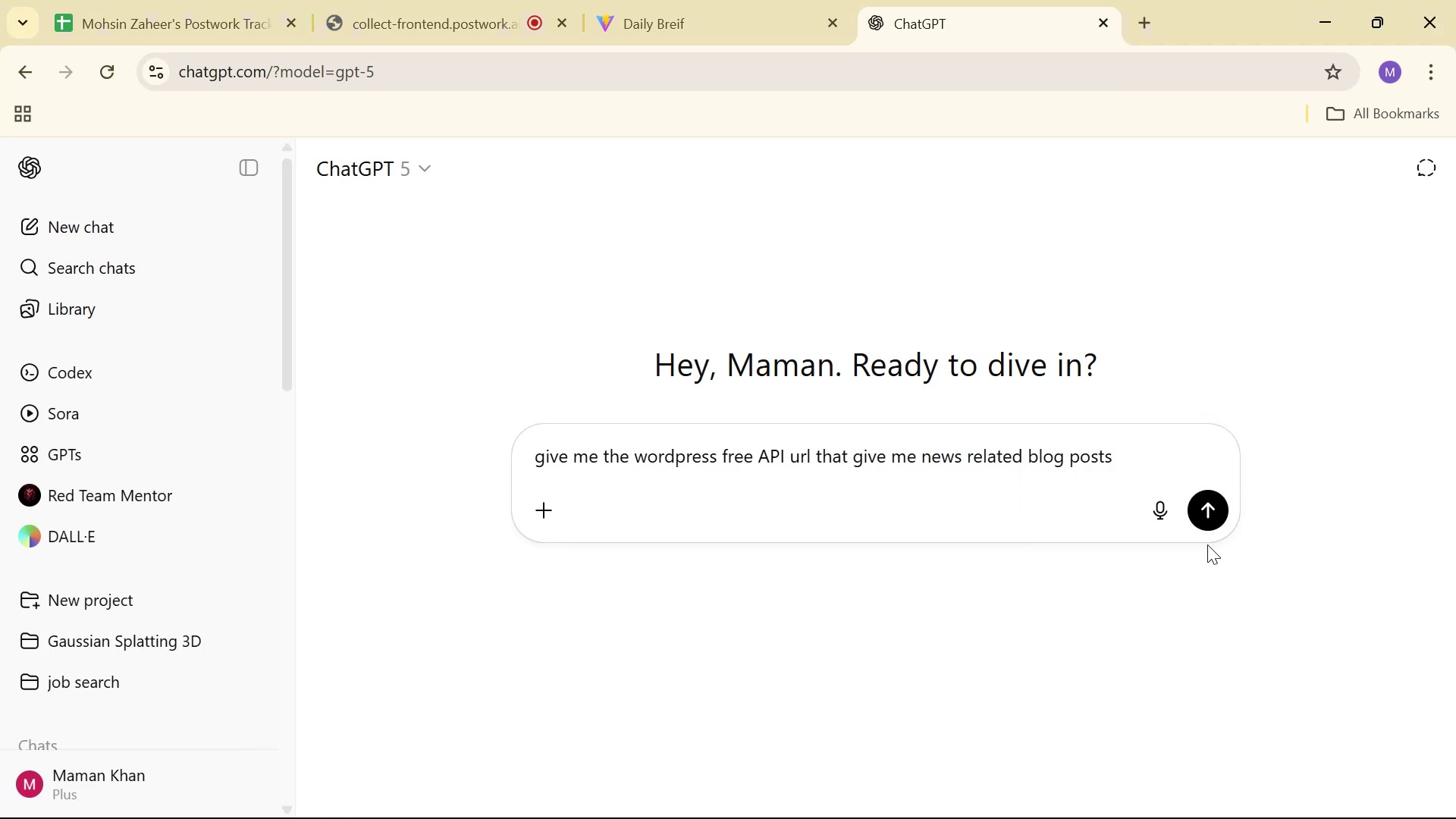 
left_click([1207, 505])
 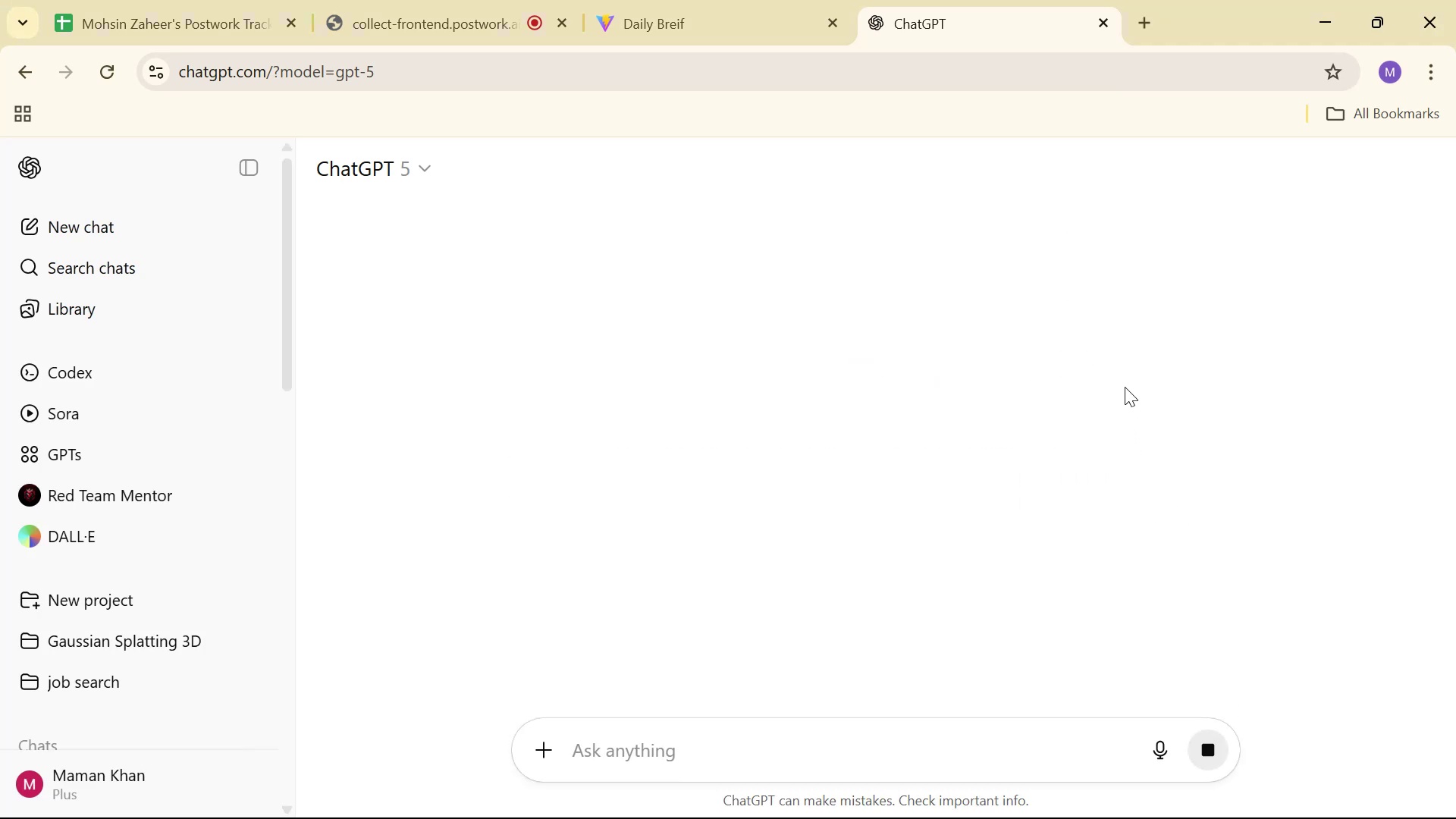 
scroll: coordinate [1224, 583], scroll_direction: up, amount: 3.0
 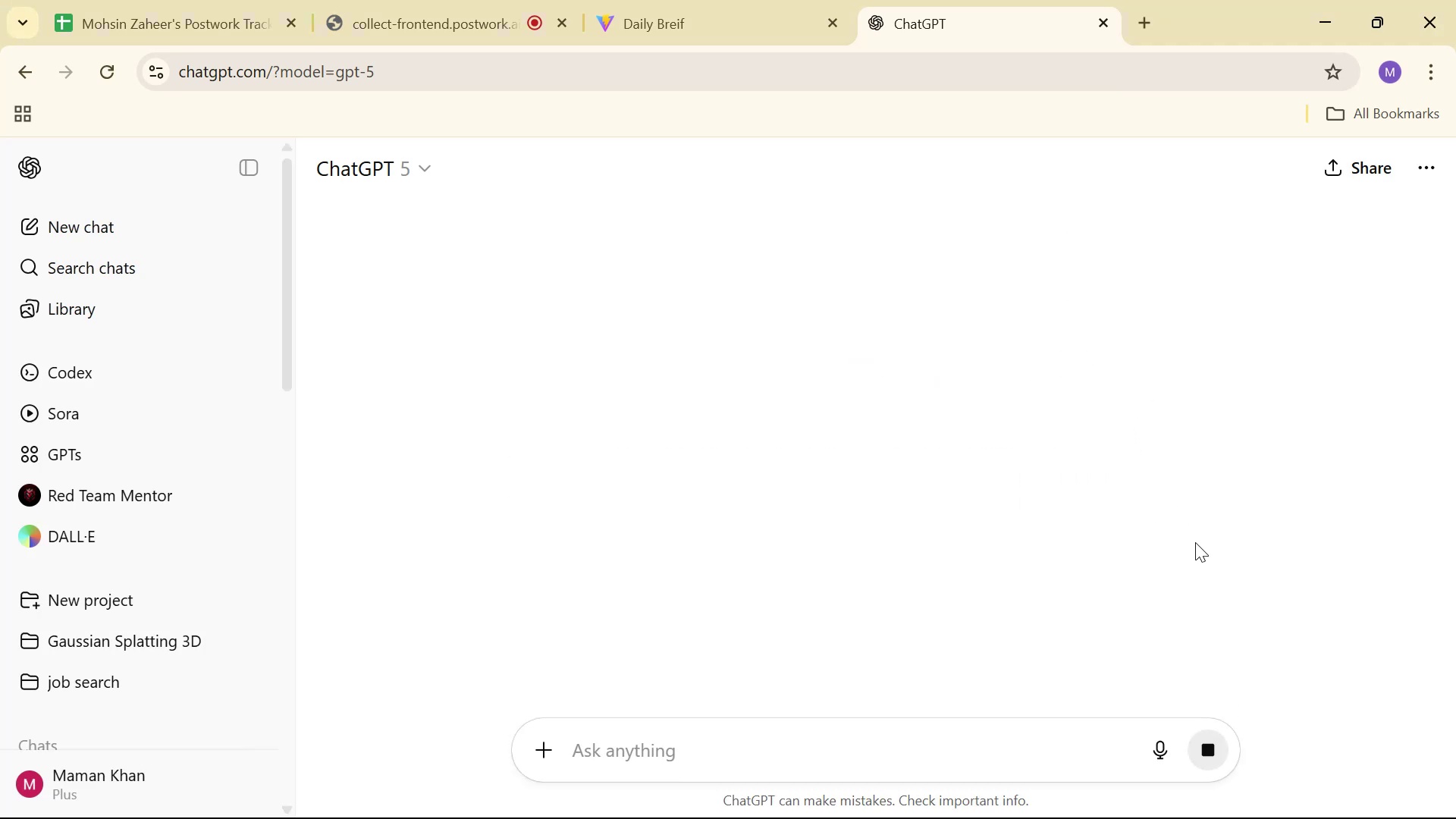 
scroll: coordinate [1194, 548], scroll_direction: down, amount: 3.0
 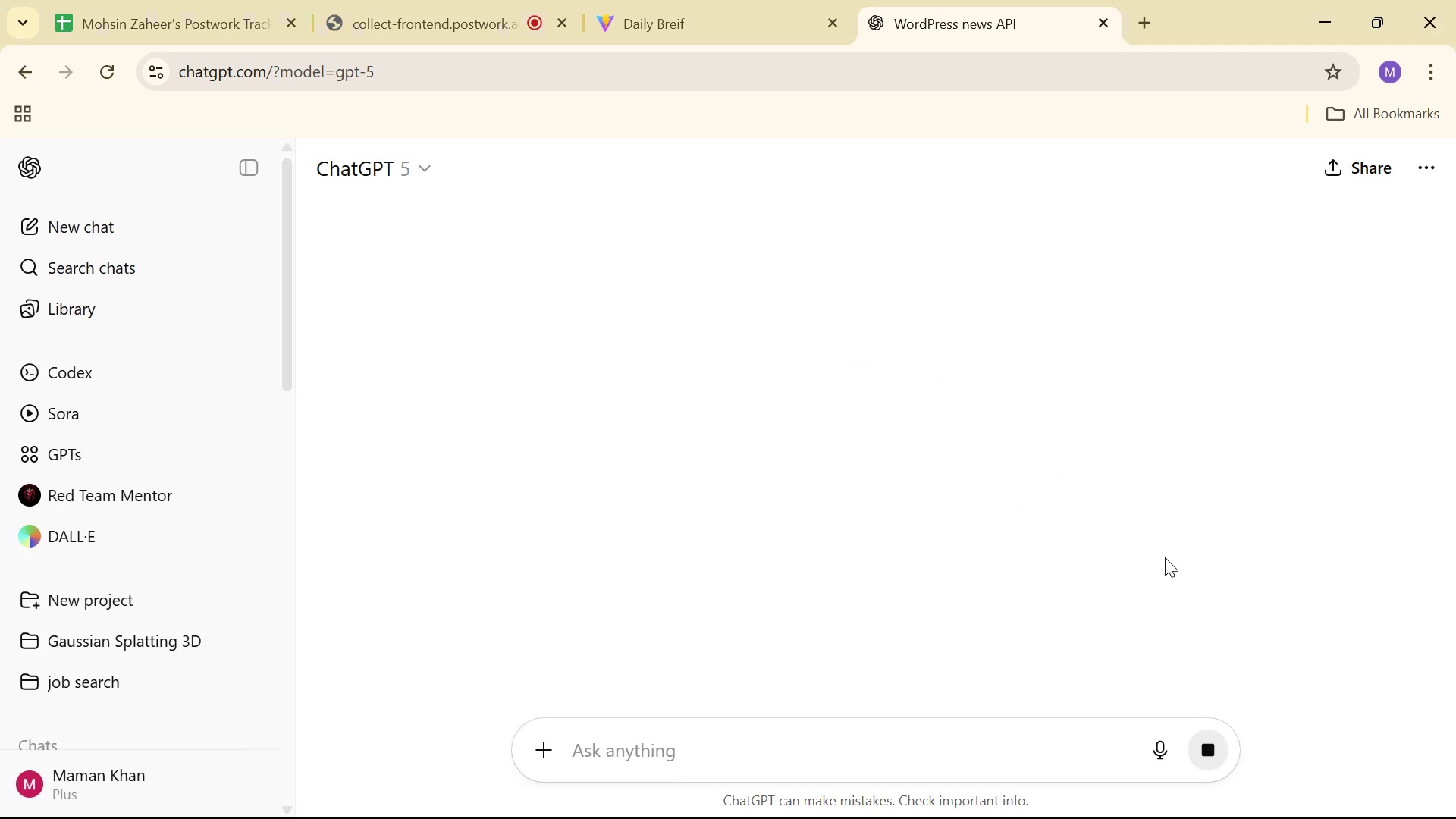 
scroll: coordinate [1161, 564], scroll_direction: up, amount: 3.0
 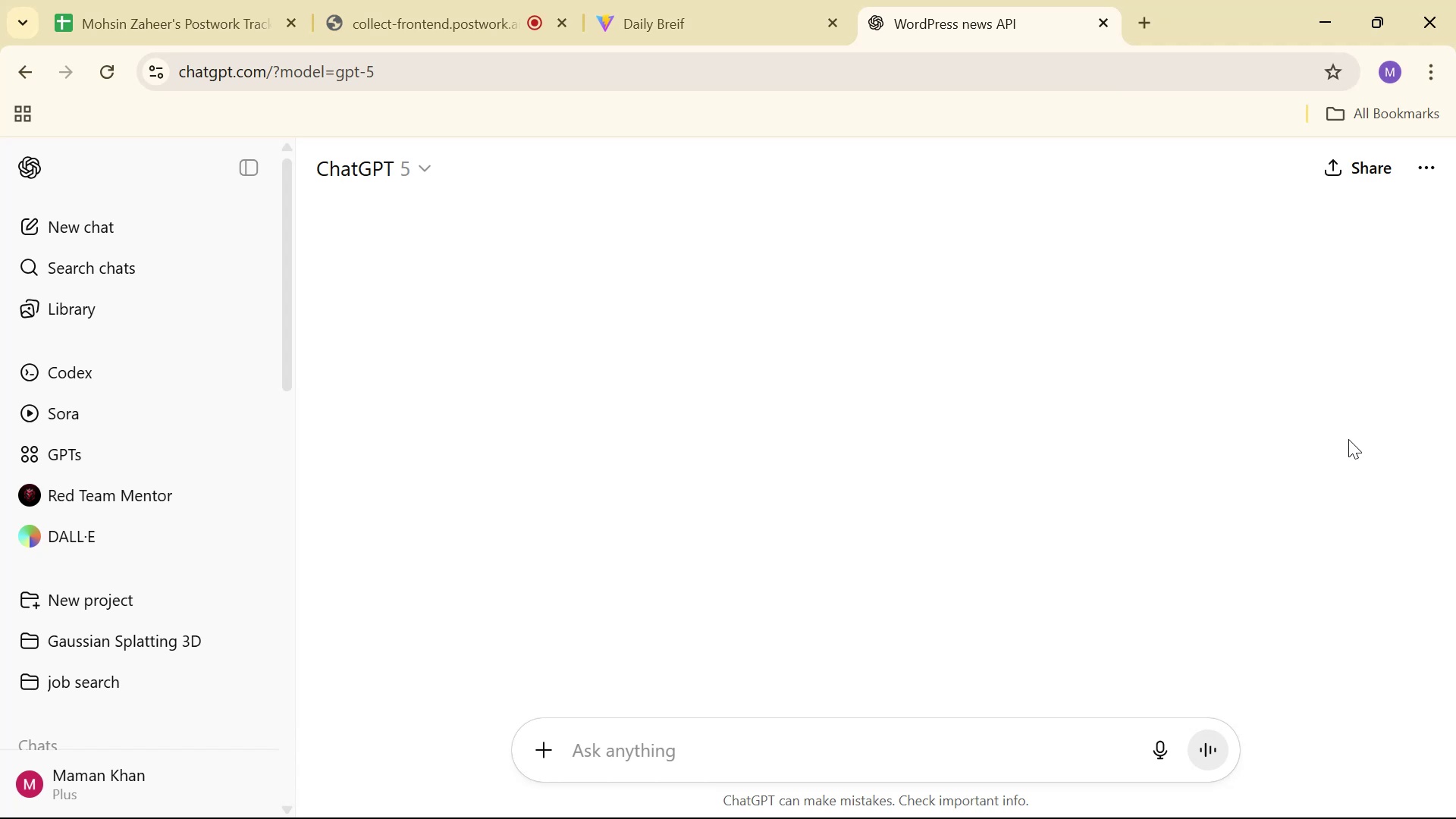 
wait(19.94)
 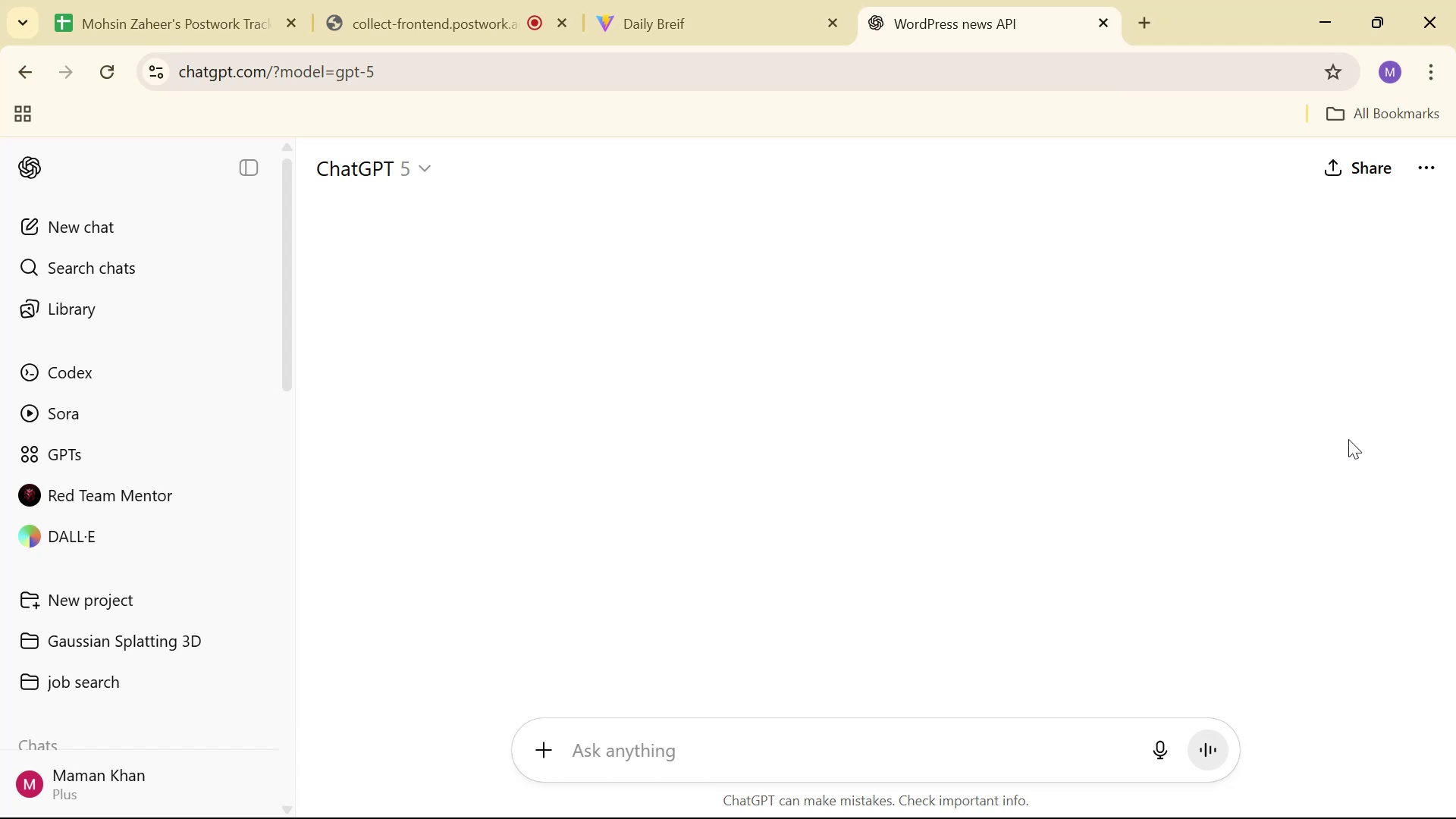 
key(Tab)
 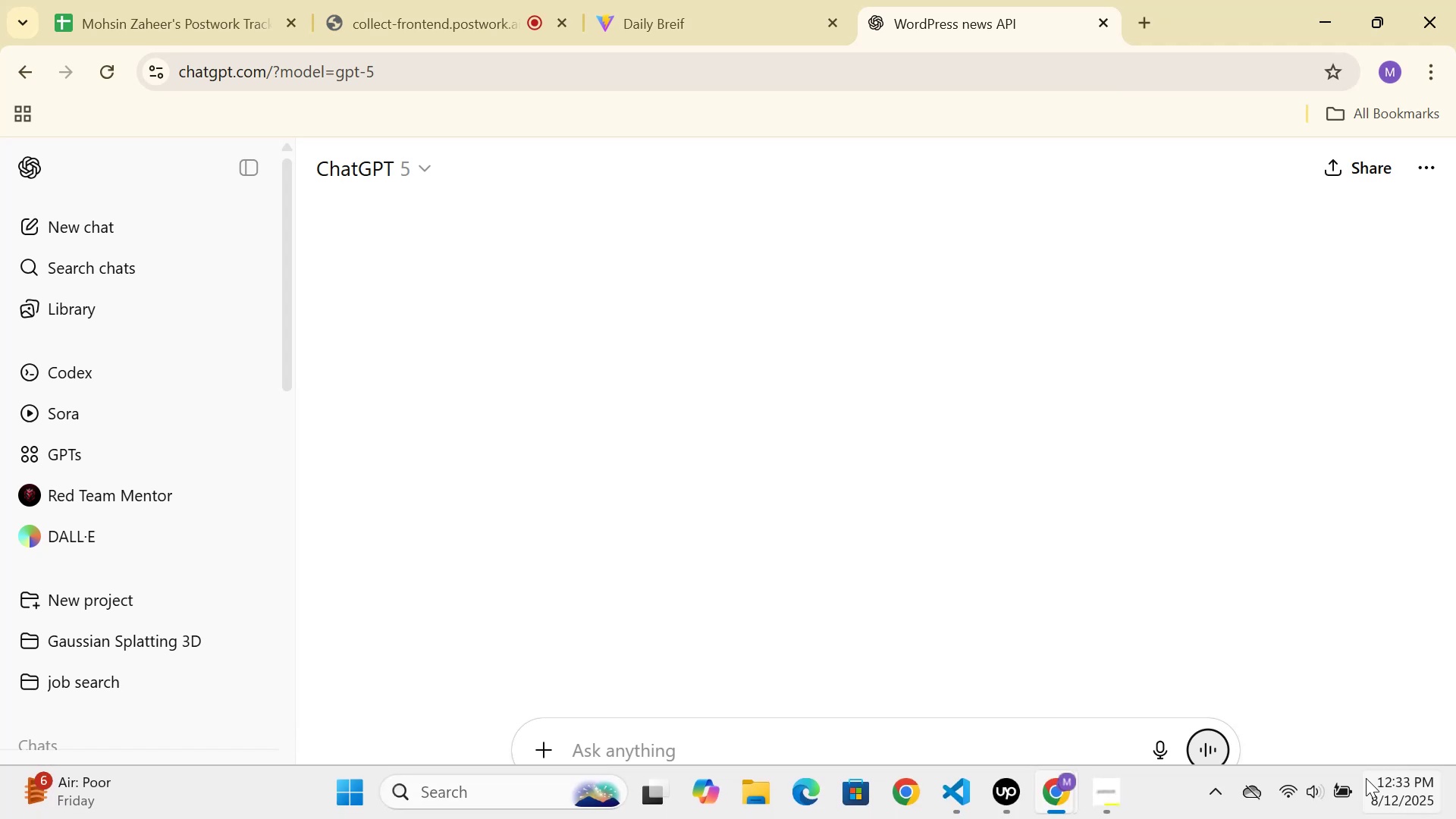 
left_click([1301, 810])
 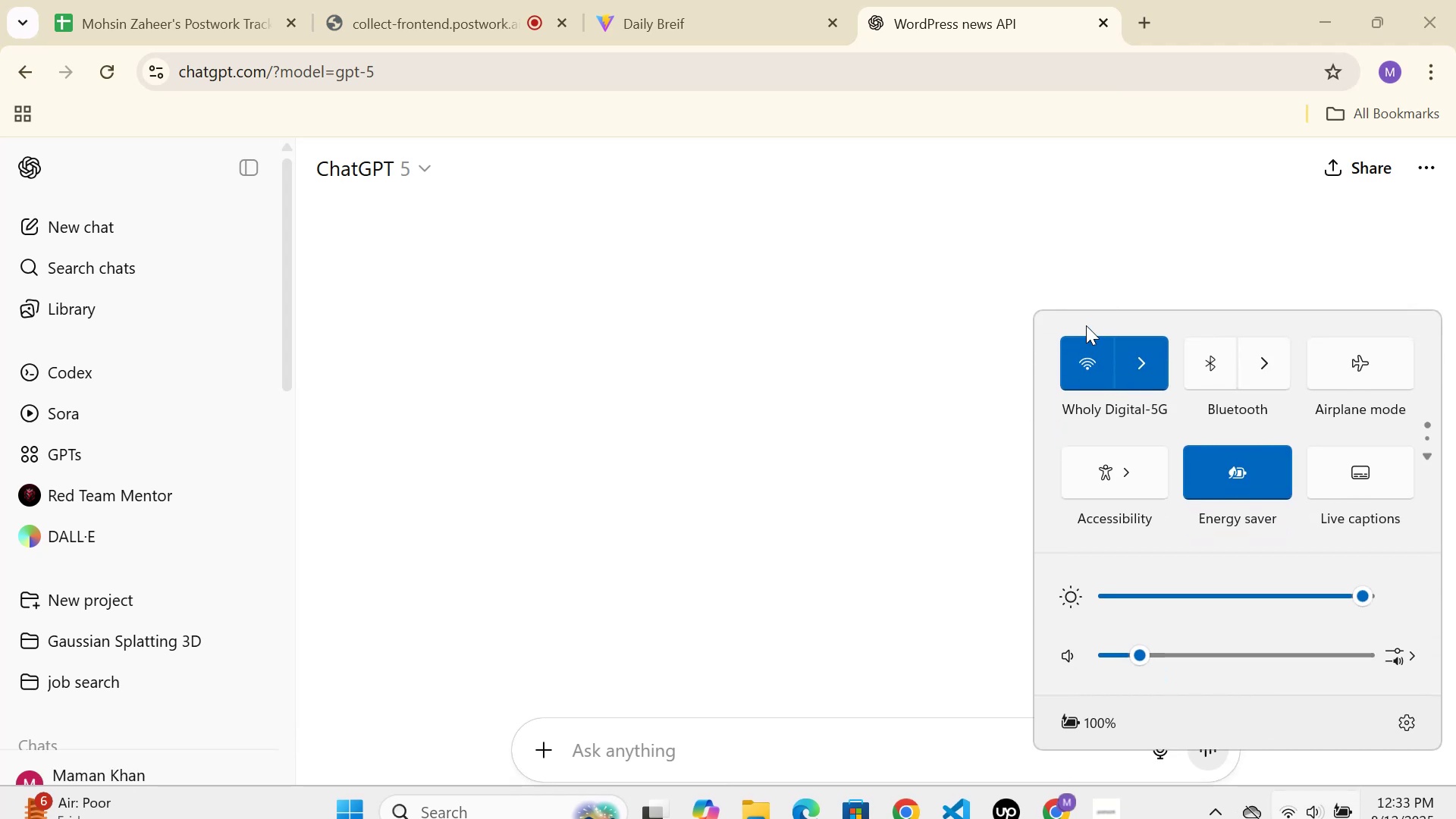 
left_click([1151, 357])
 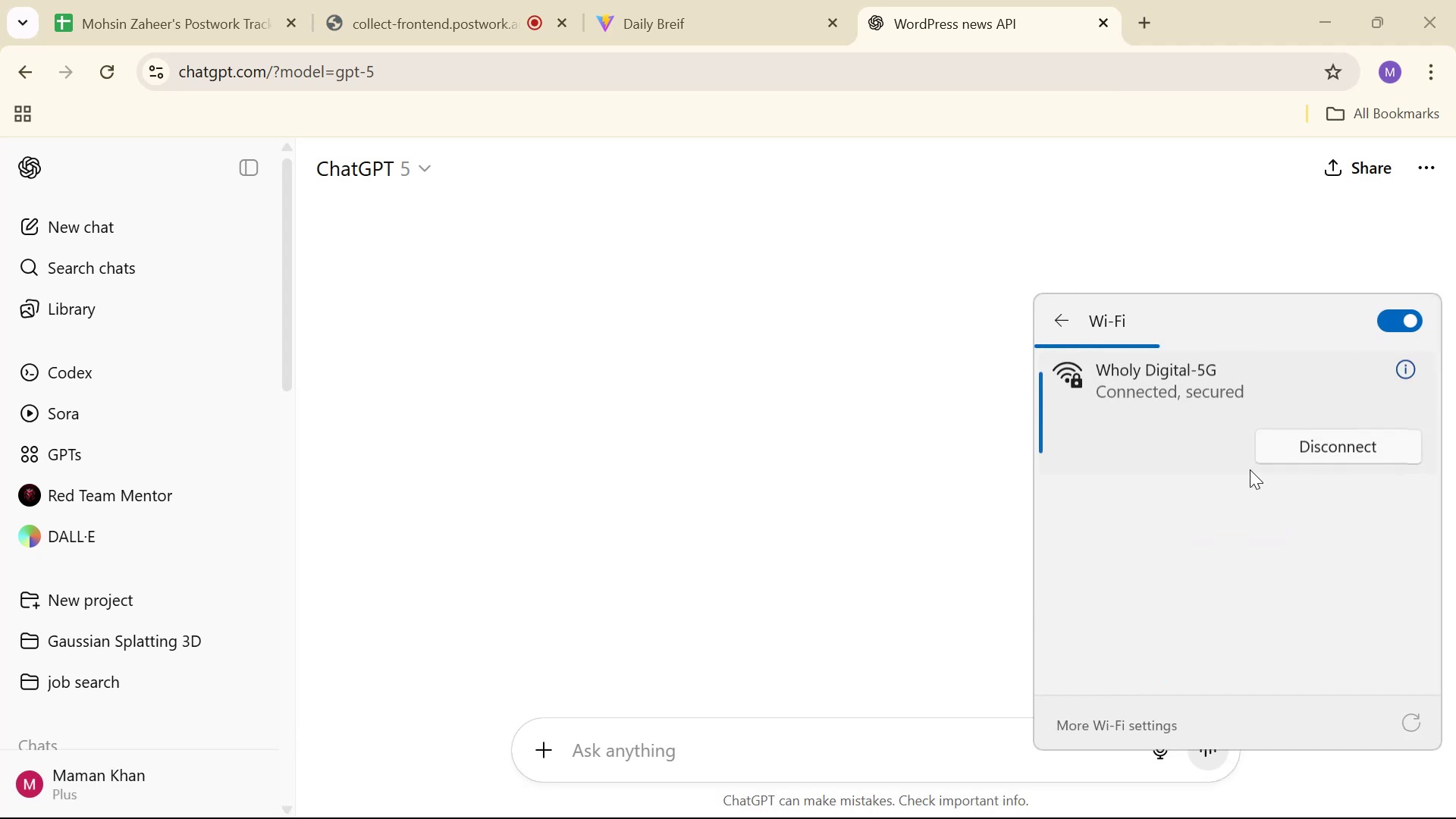 
scroll: coordinate [1233, 527], scroll_direction: down, amount: 3.0
 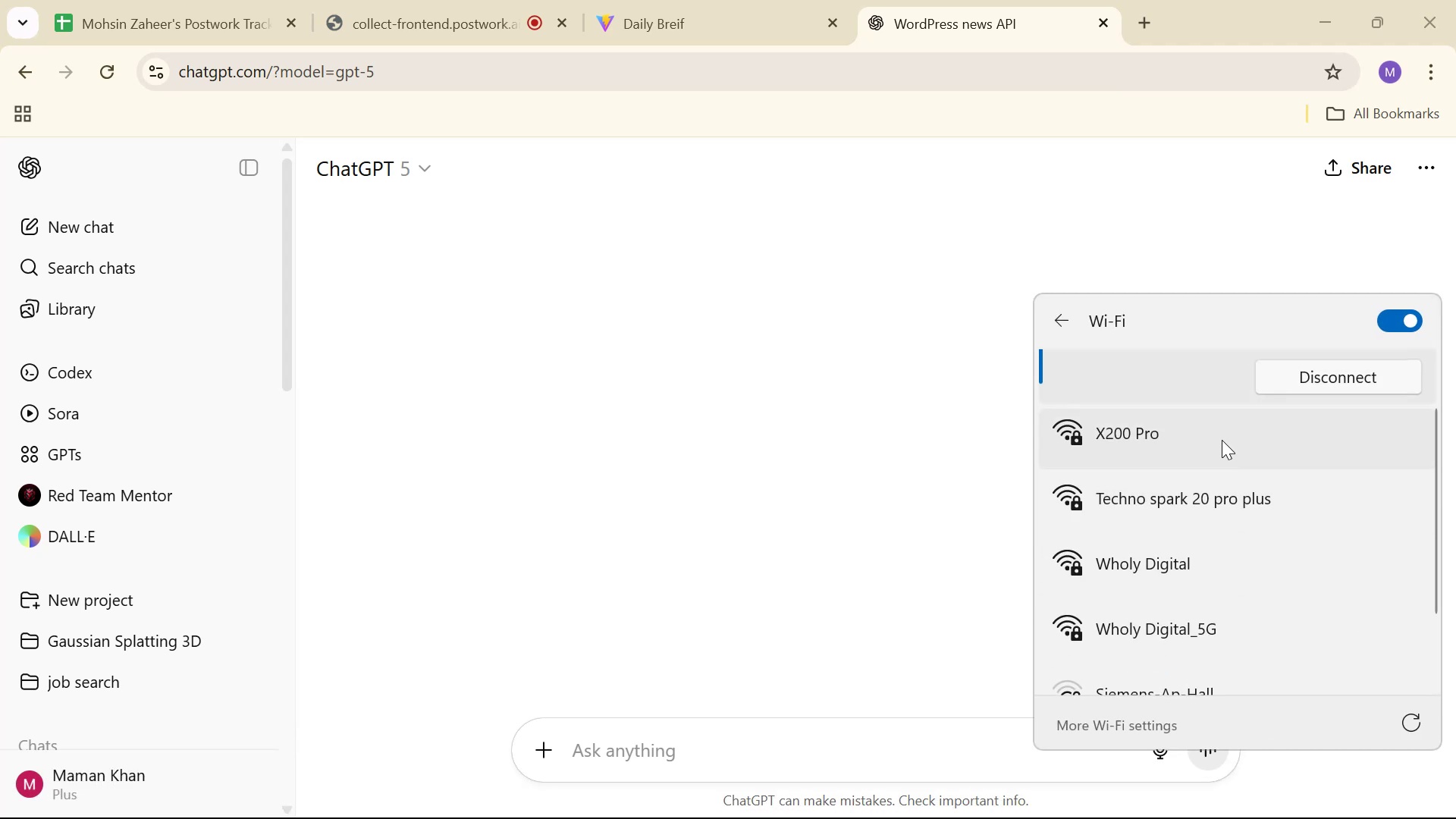 
left_click([1241, 494])
 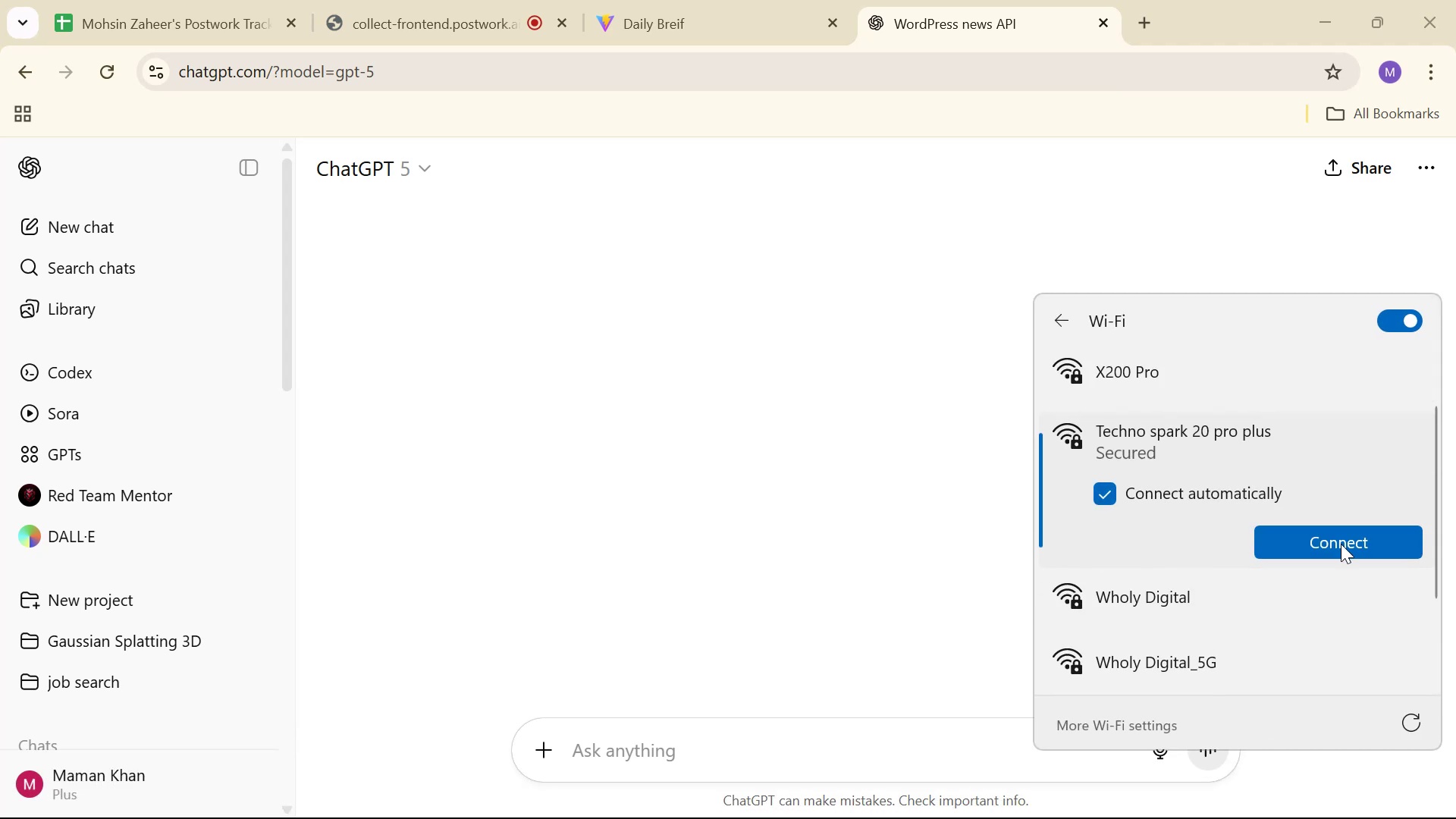 
left_click([1341, 531])
 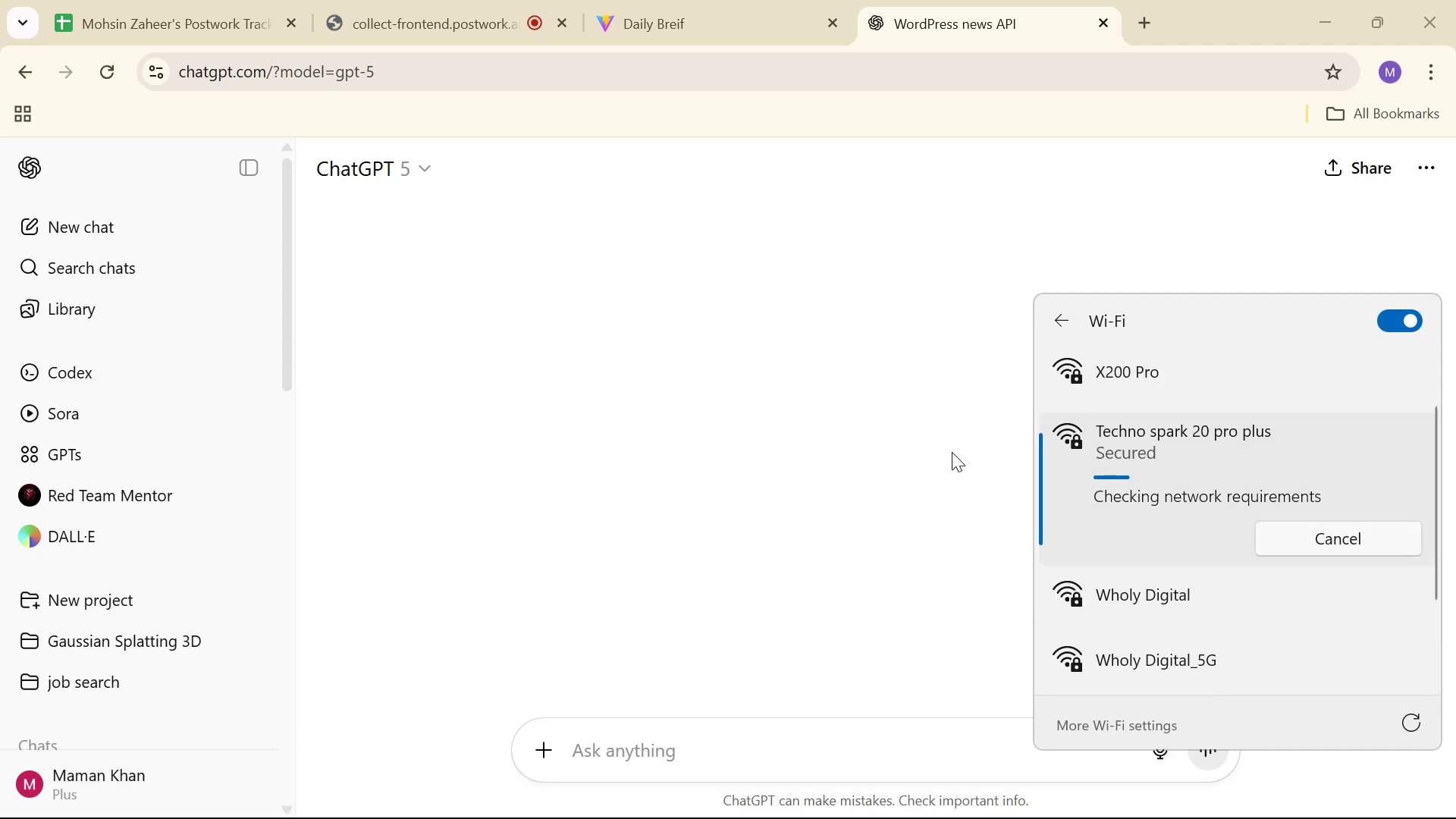 
left_click([912, 419])
 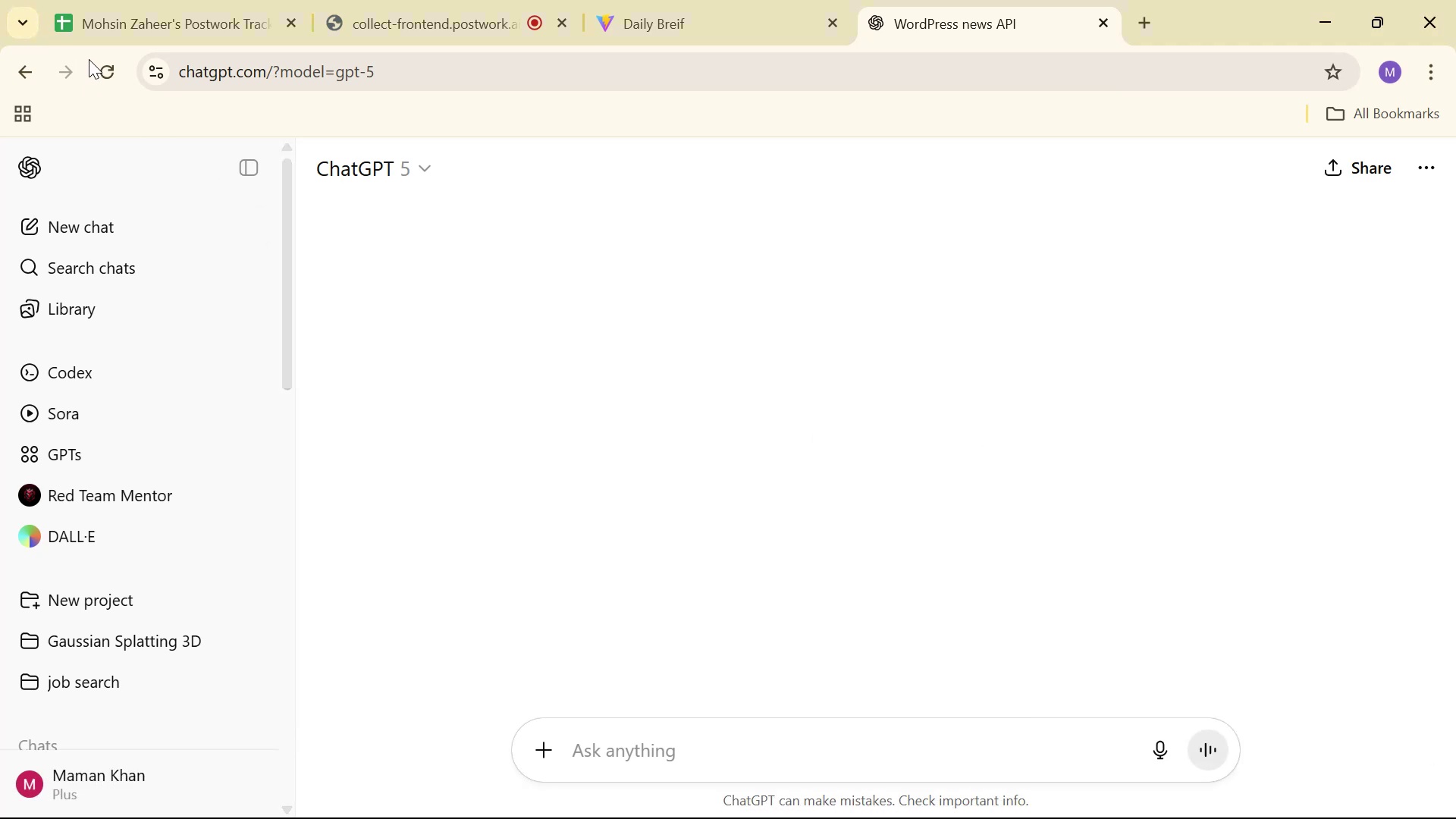 
left_click([102, 64])
 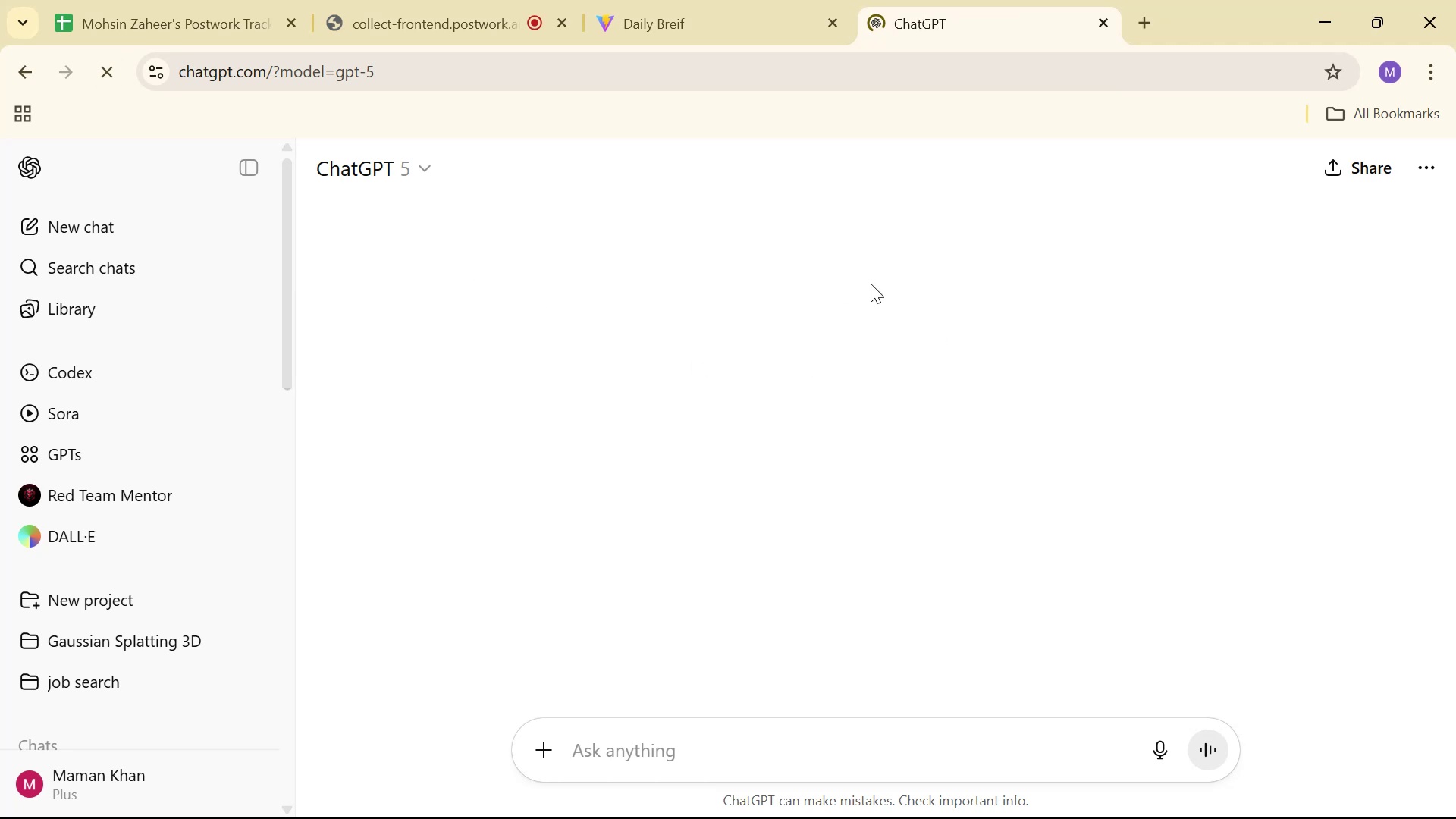 
left_click([849, 461])
 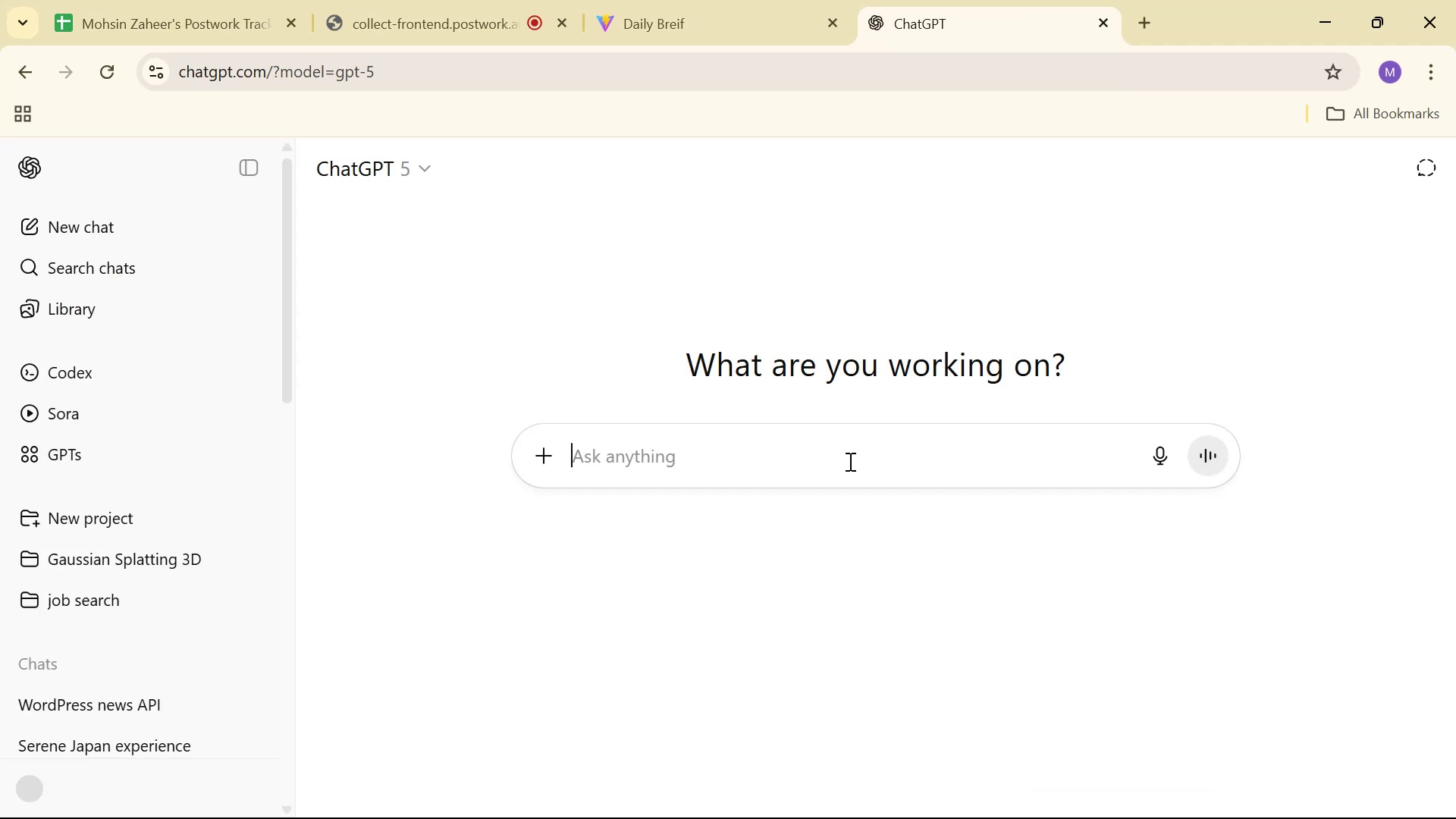 
key(Control+V)
 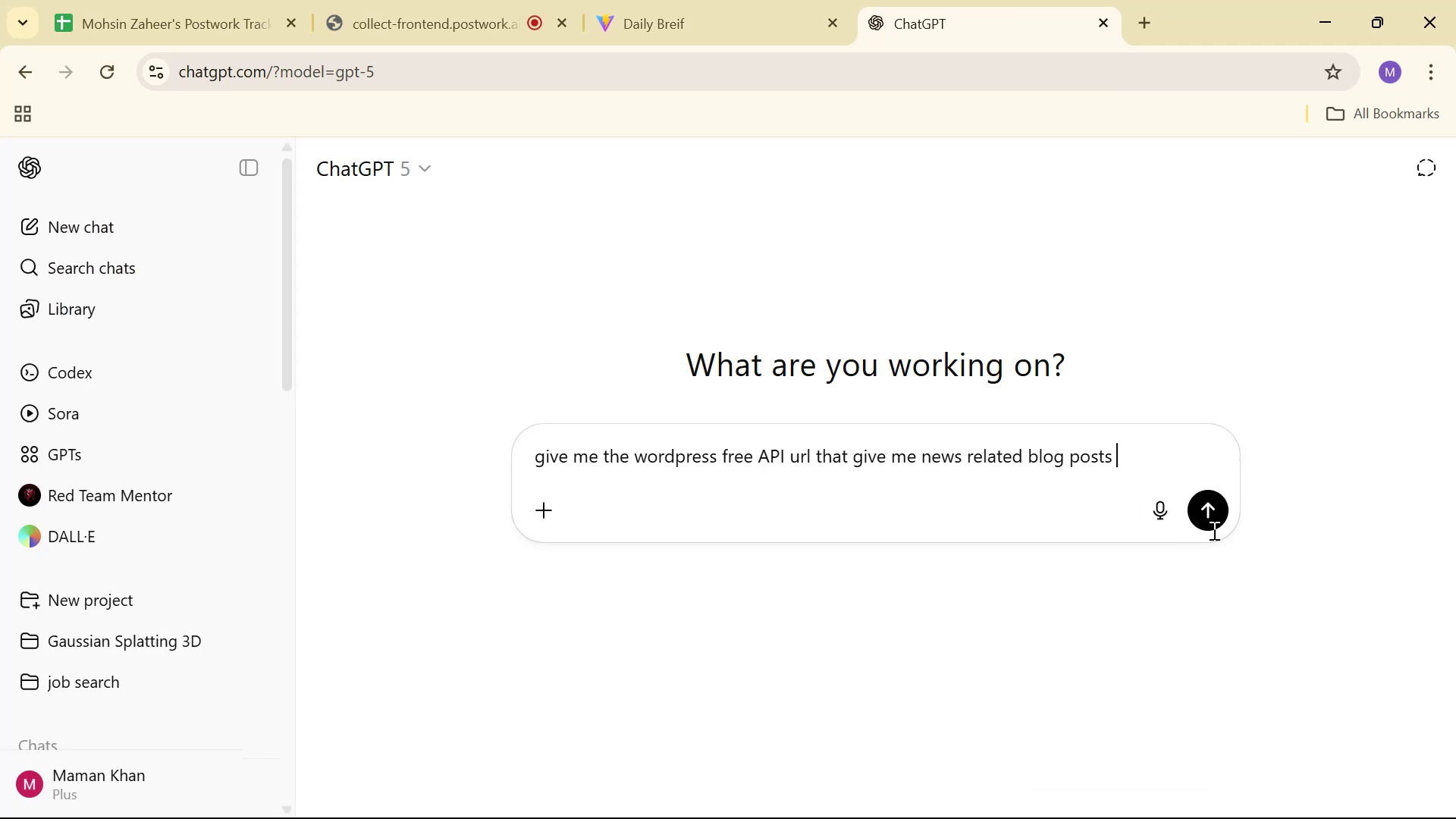 
left_click([1222, 512])
 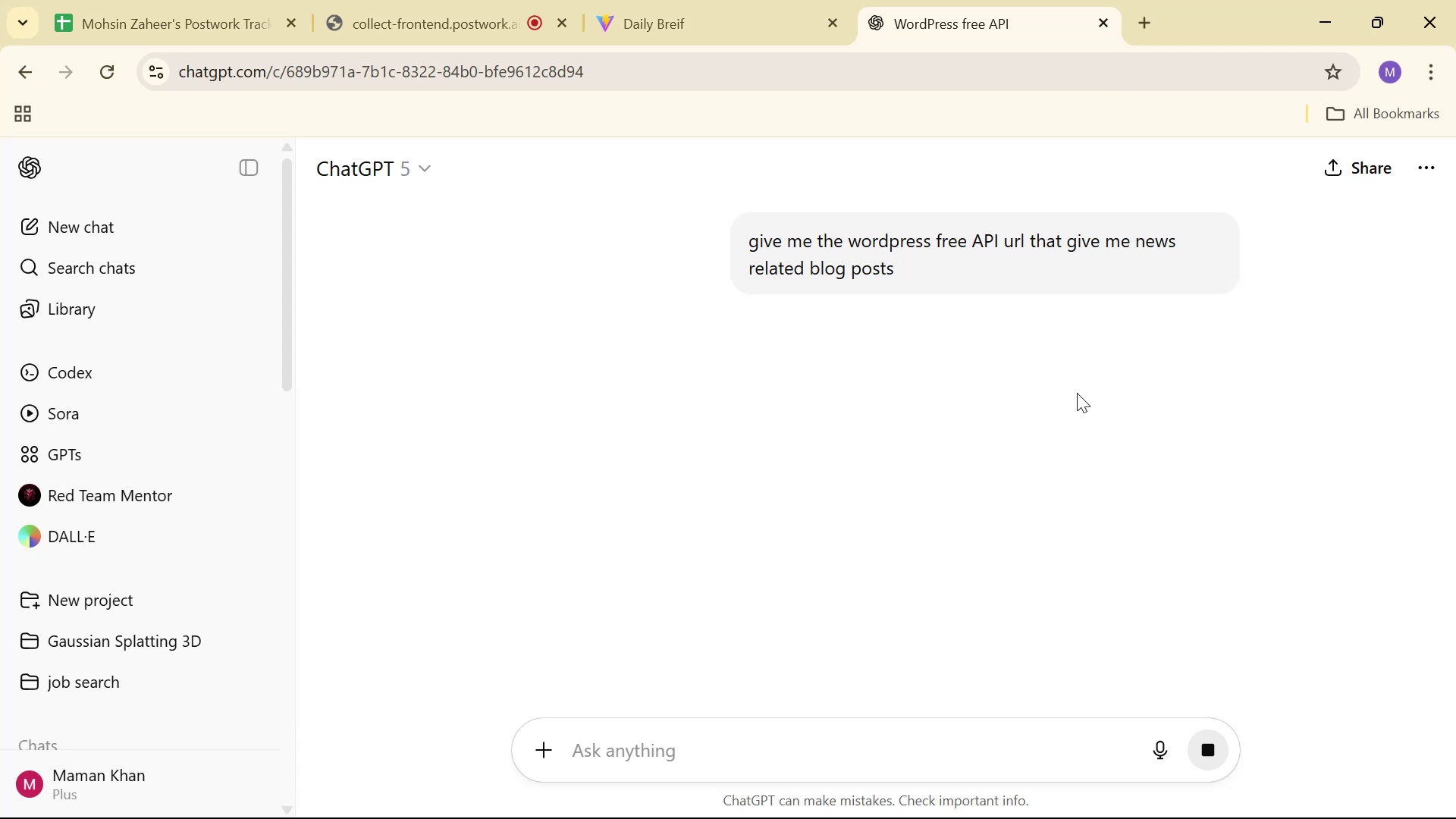 
wait(6.24)
 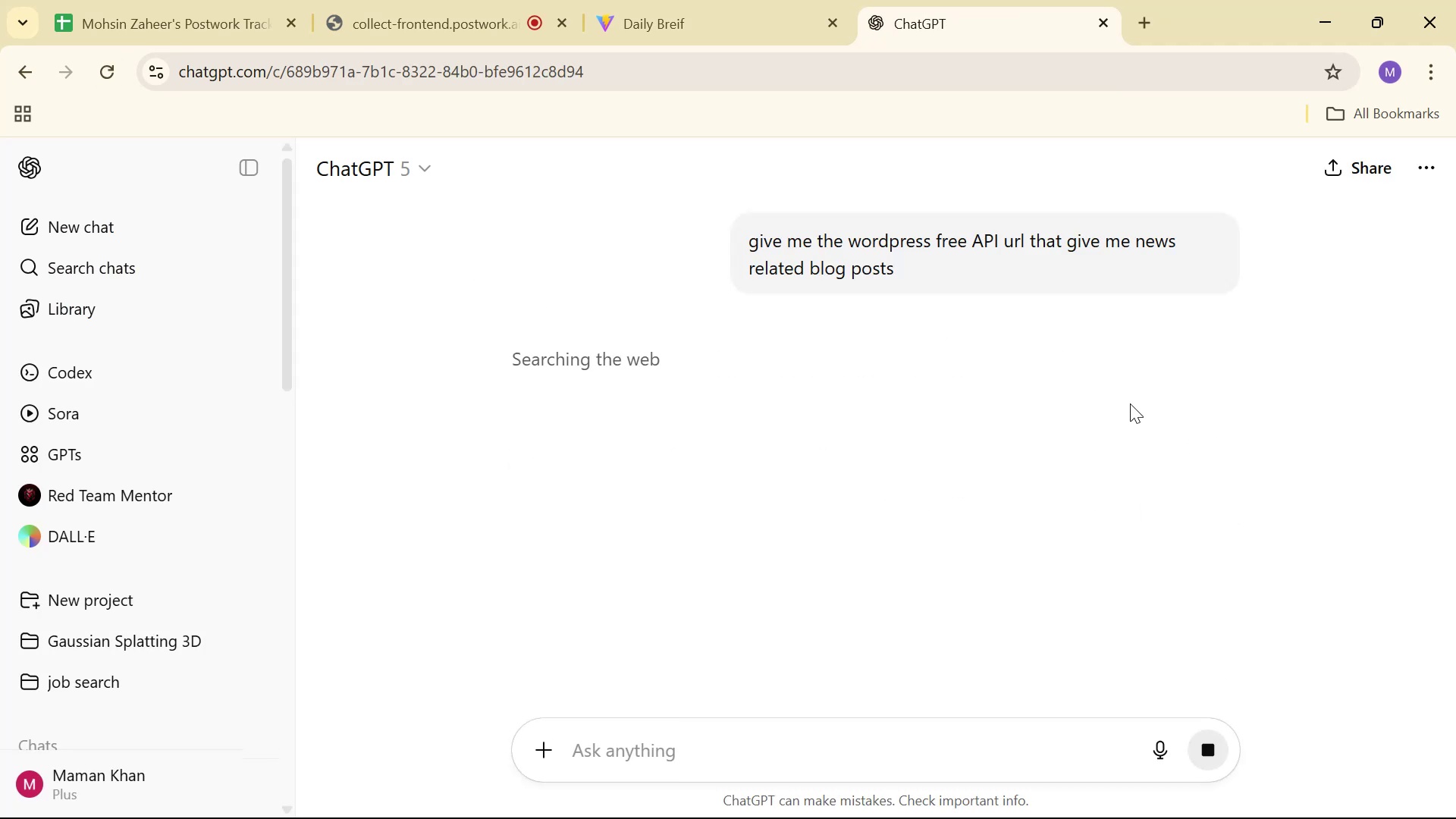 
scroll: coordinate [862, 269], scroll_direction: down, amount: 4.0
 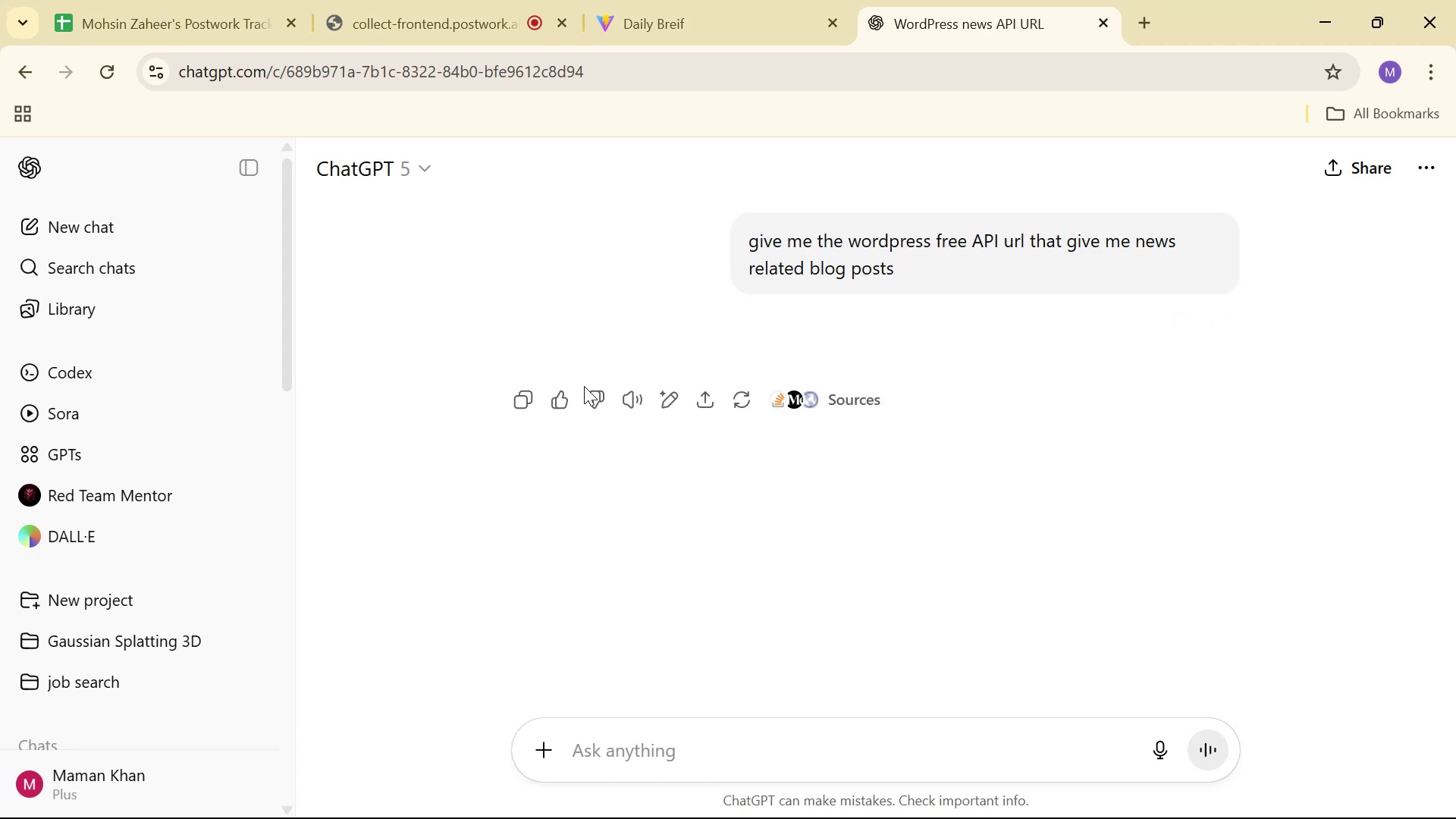 
left_click([734, 391])
 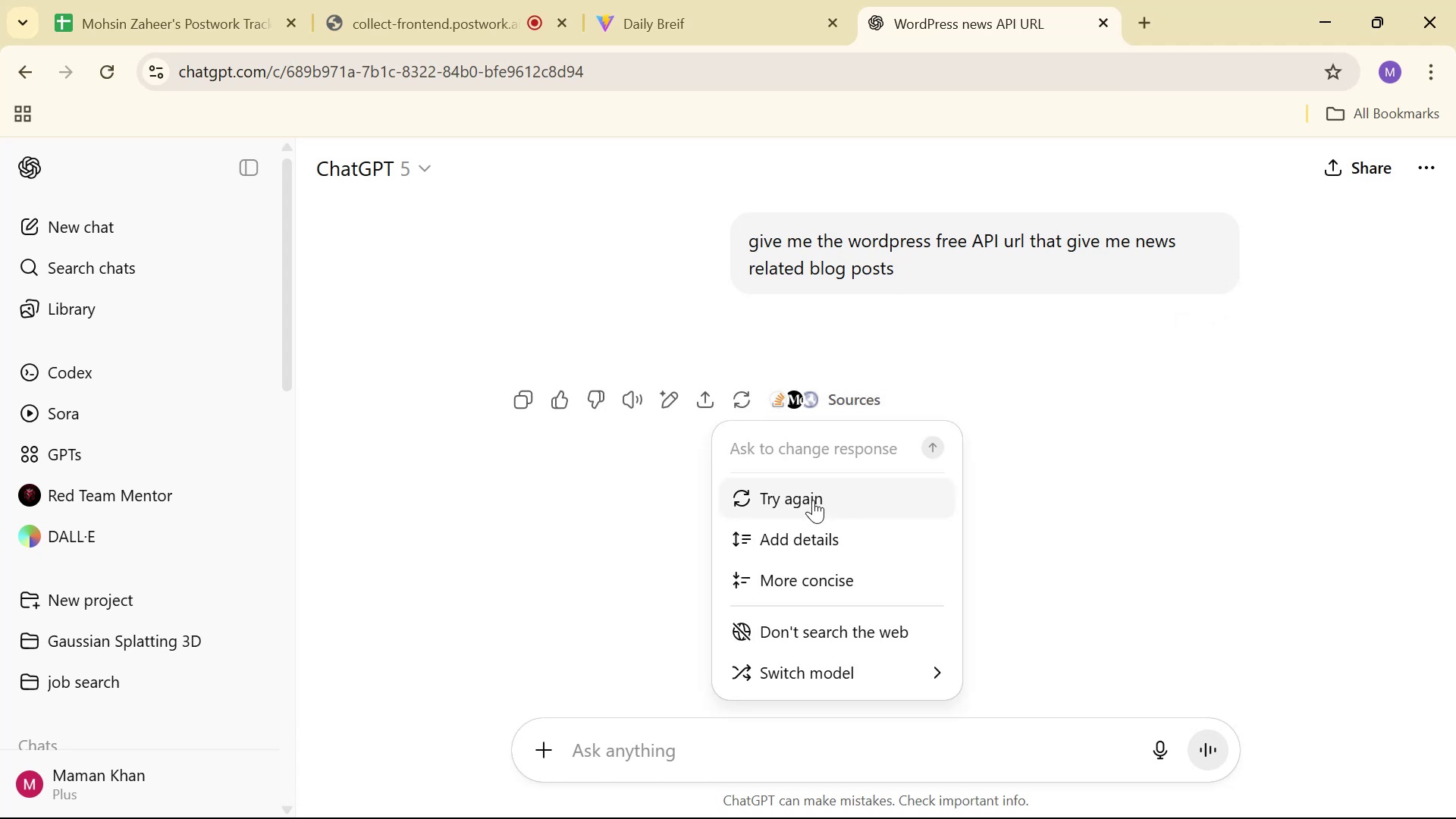 
left_click([813, 501])
 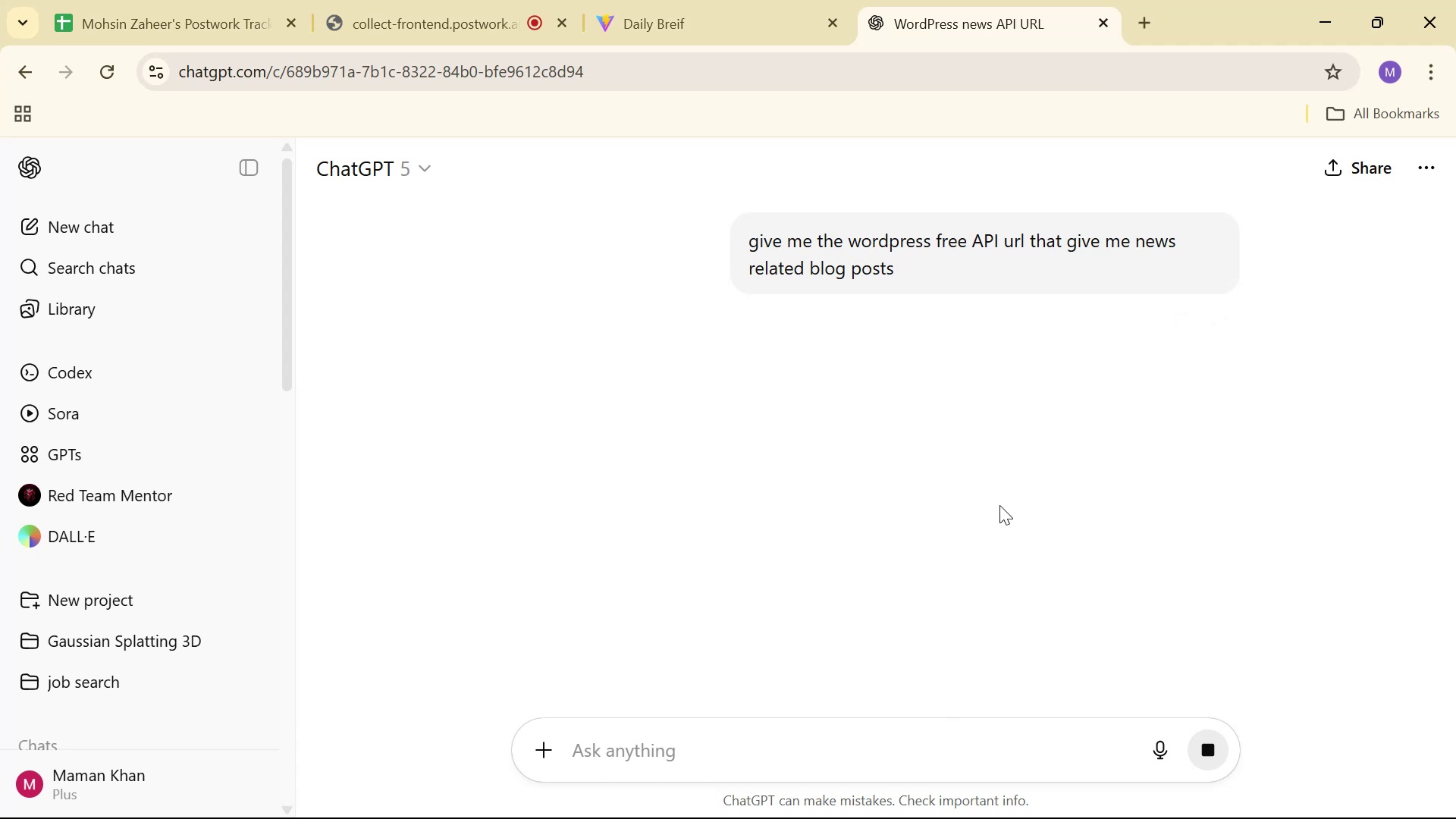 
scroll: coordinate [208, 393], scroll_direction: down, amount: 8.0
 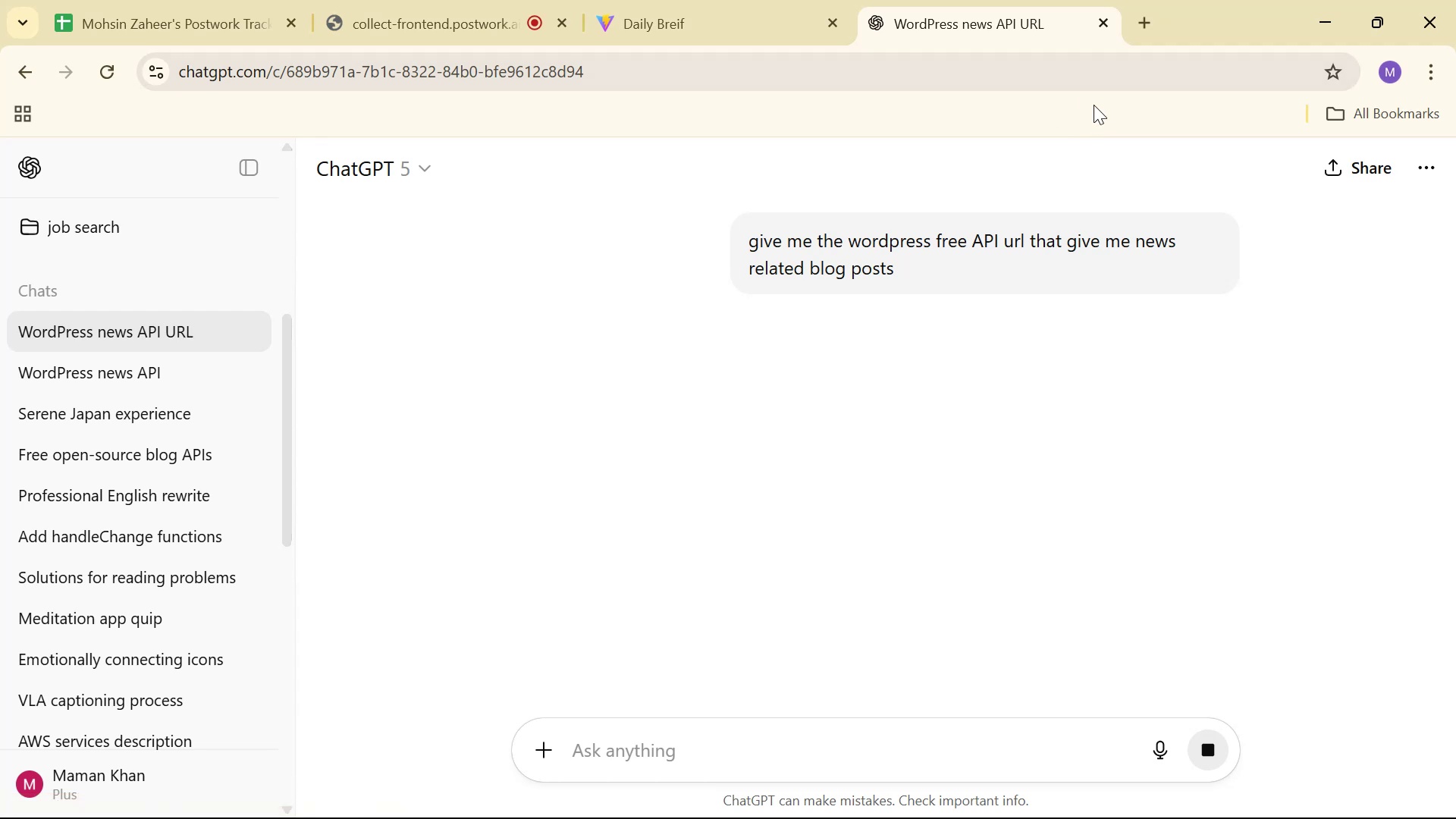 
scroll: coordinate [610, 375], scroll_direction: none, amount: 0.0
 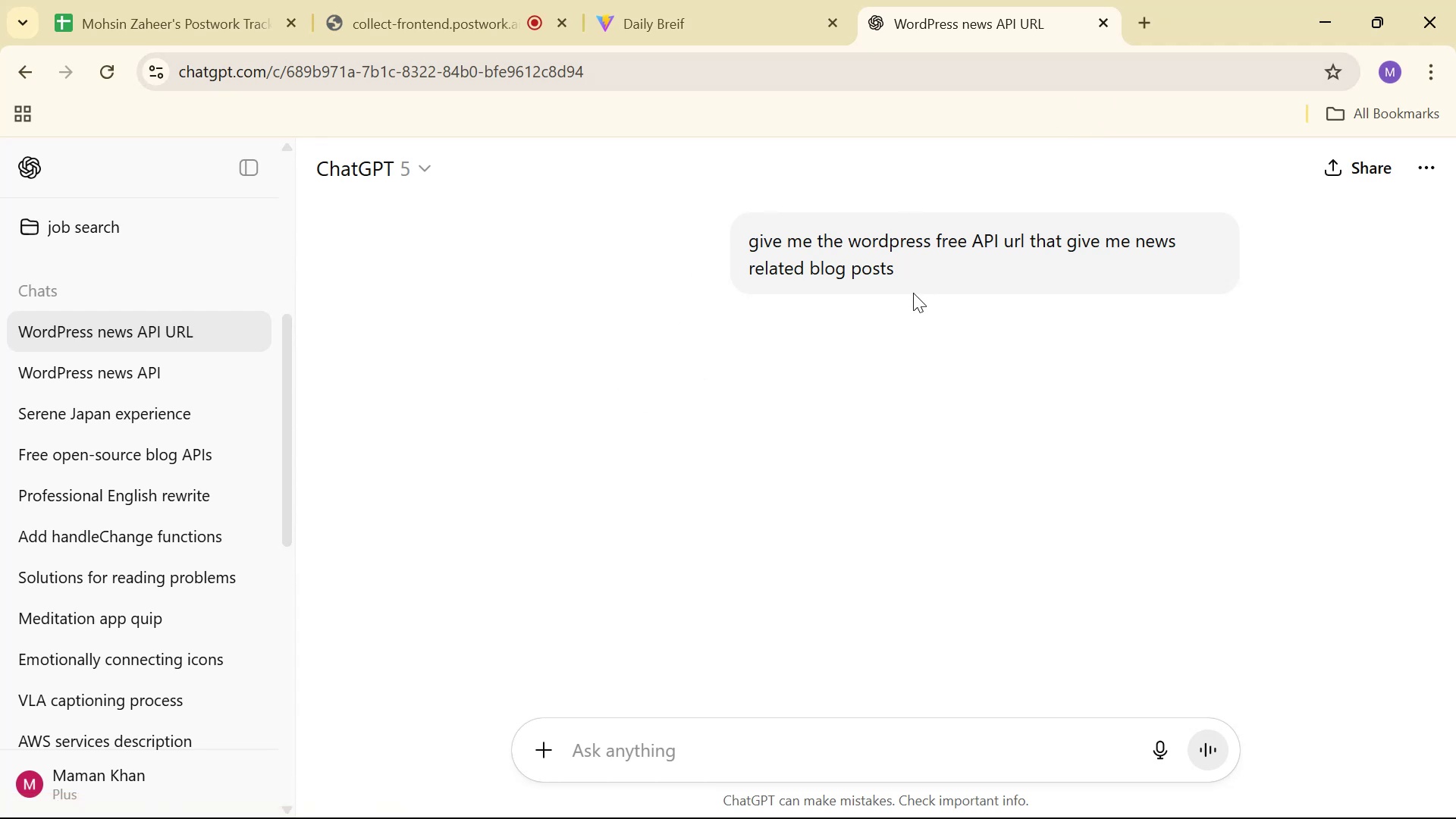 
double_click([918, 263])
 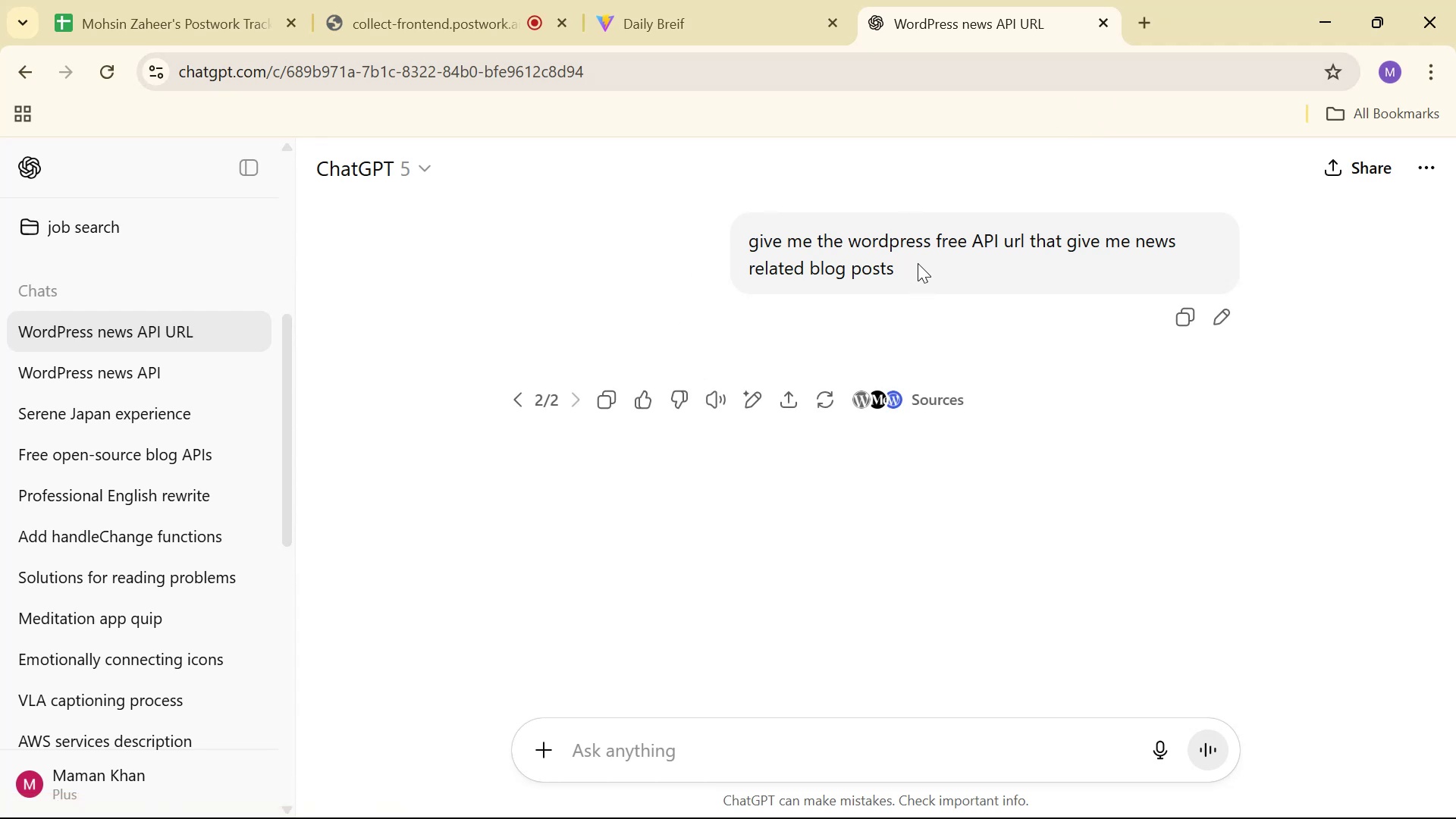 
triple_click([918, 263])
 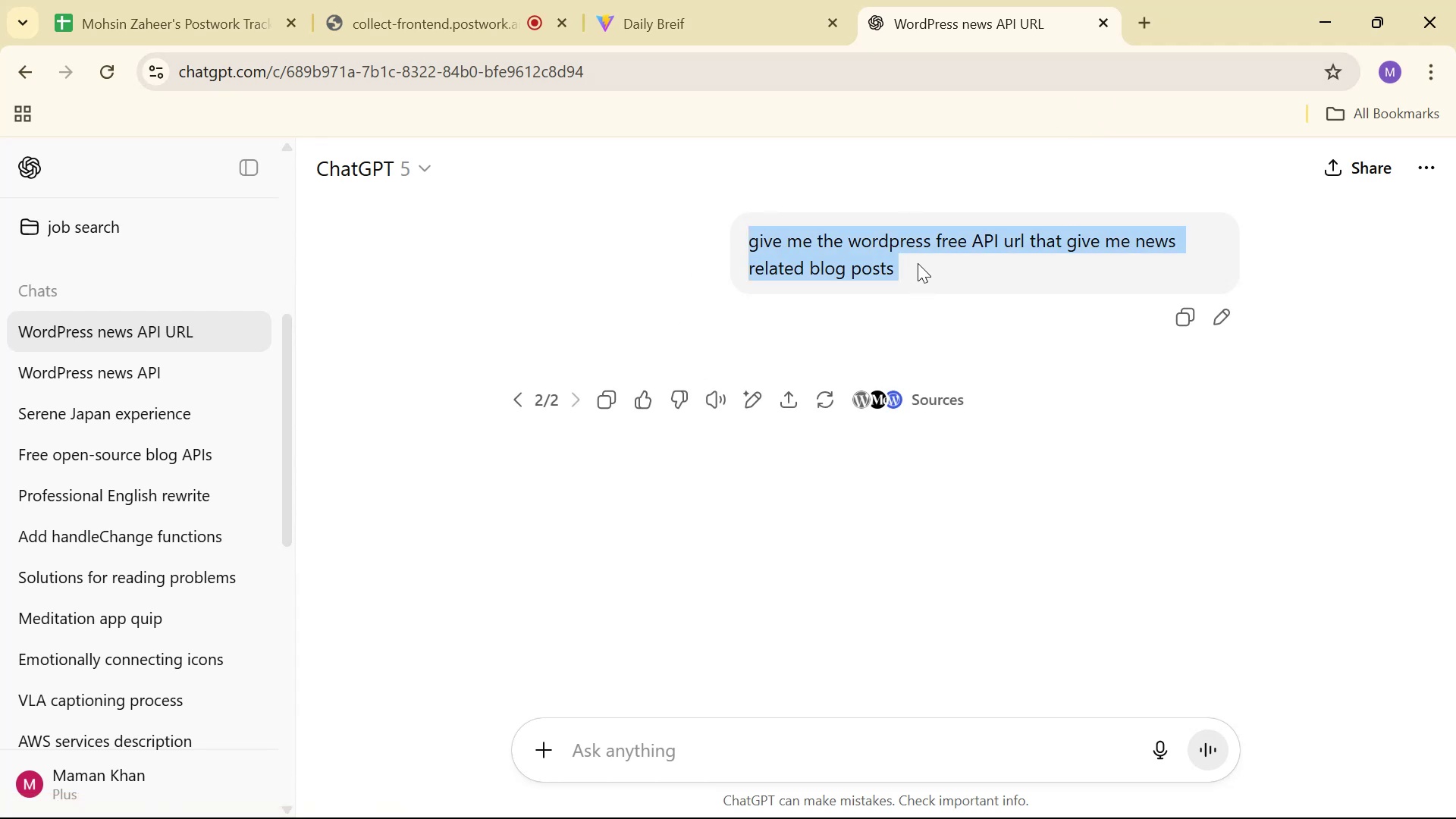 
key(Control+C)
 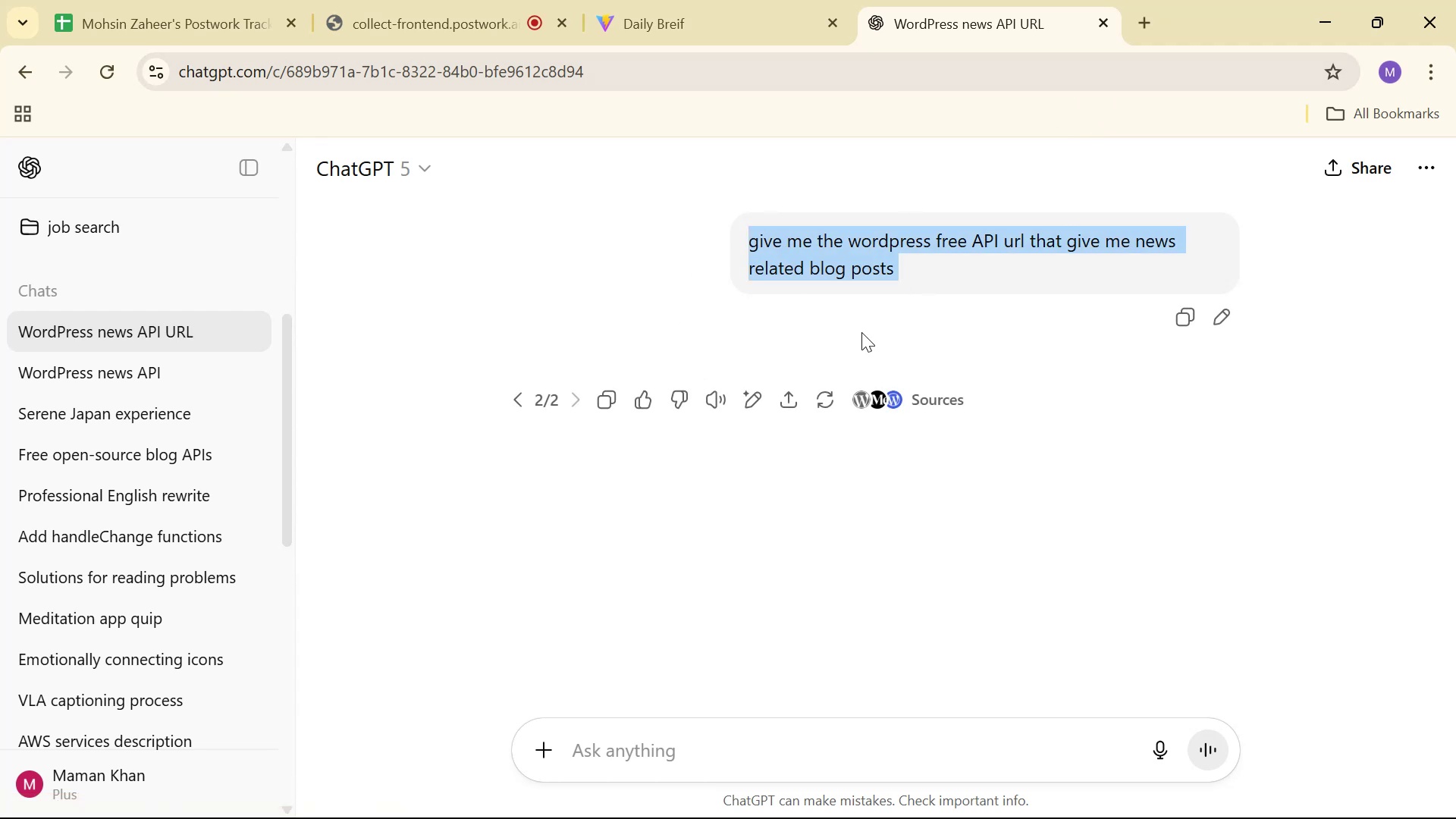 
key(Control+C)
 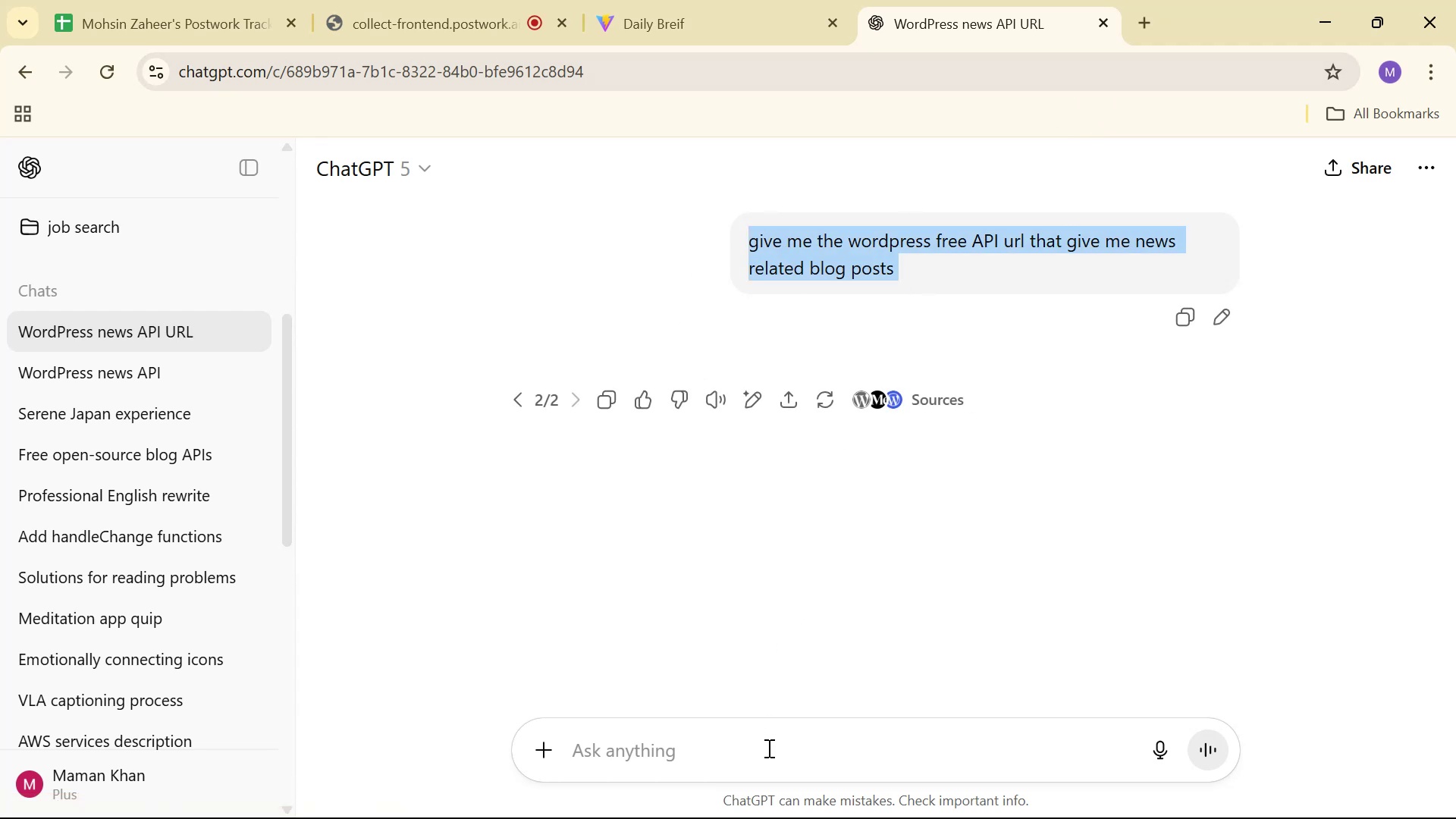 
left_click([767, 748])
 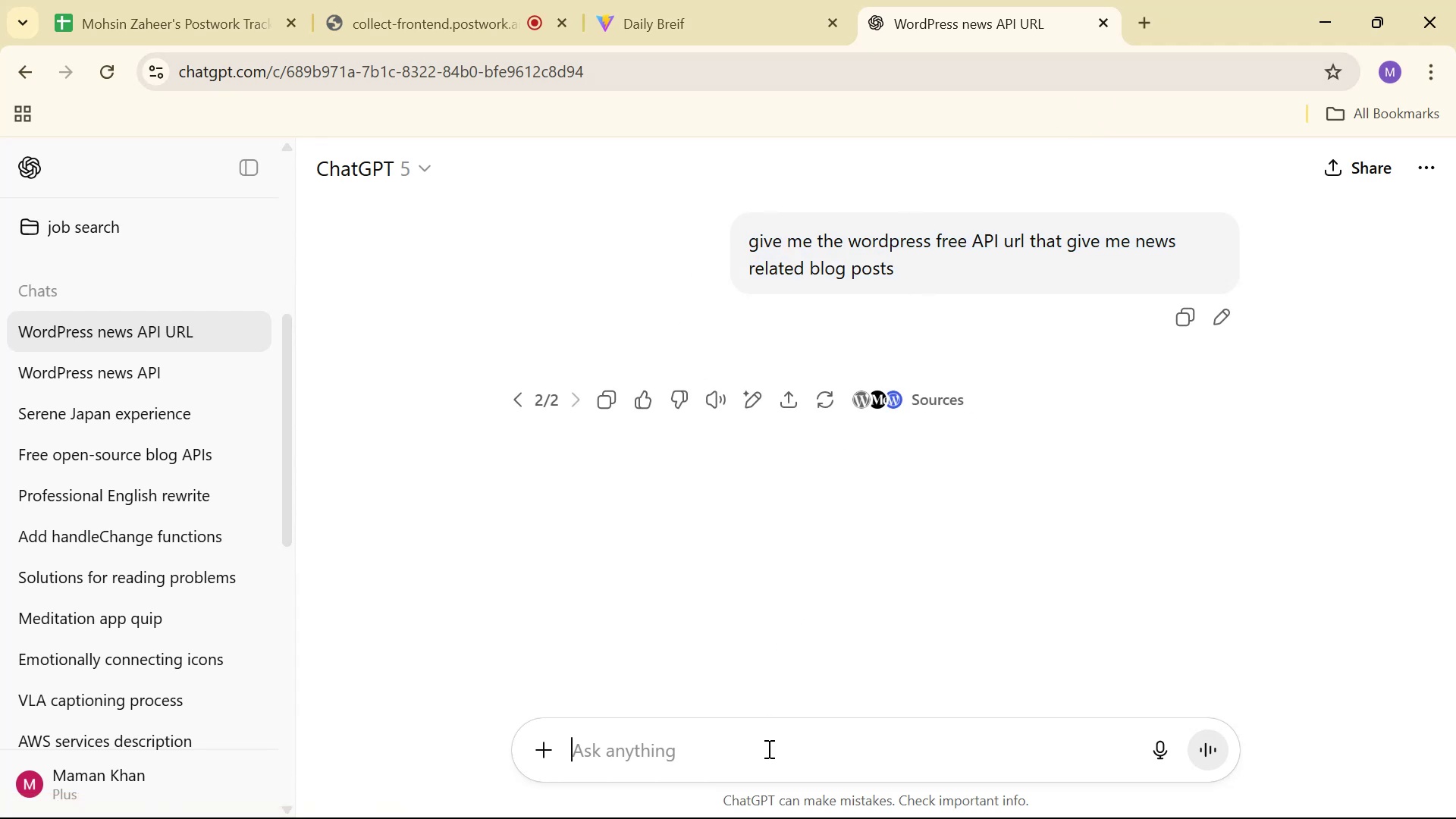 
key(Control+V)
 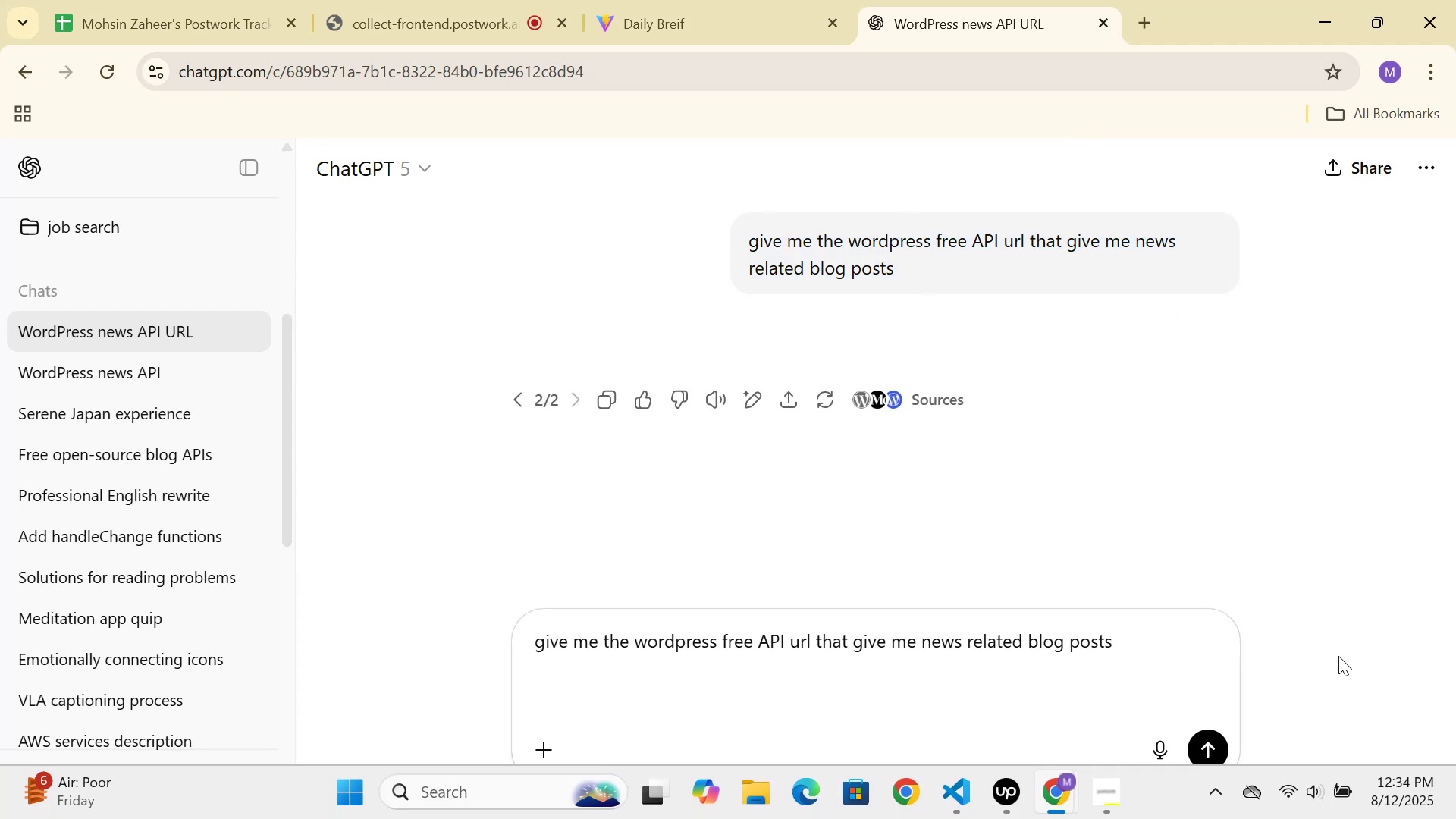 
key(Backspace)
 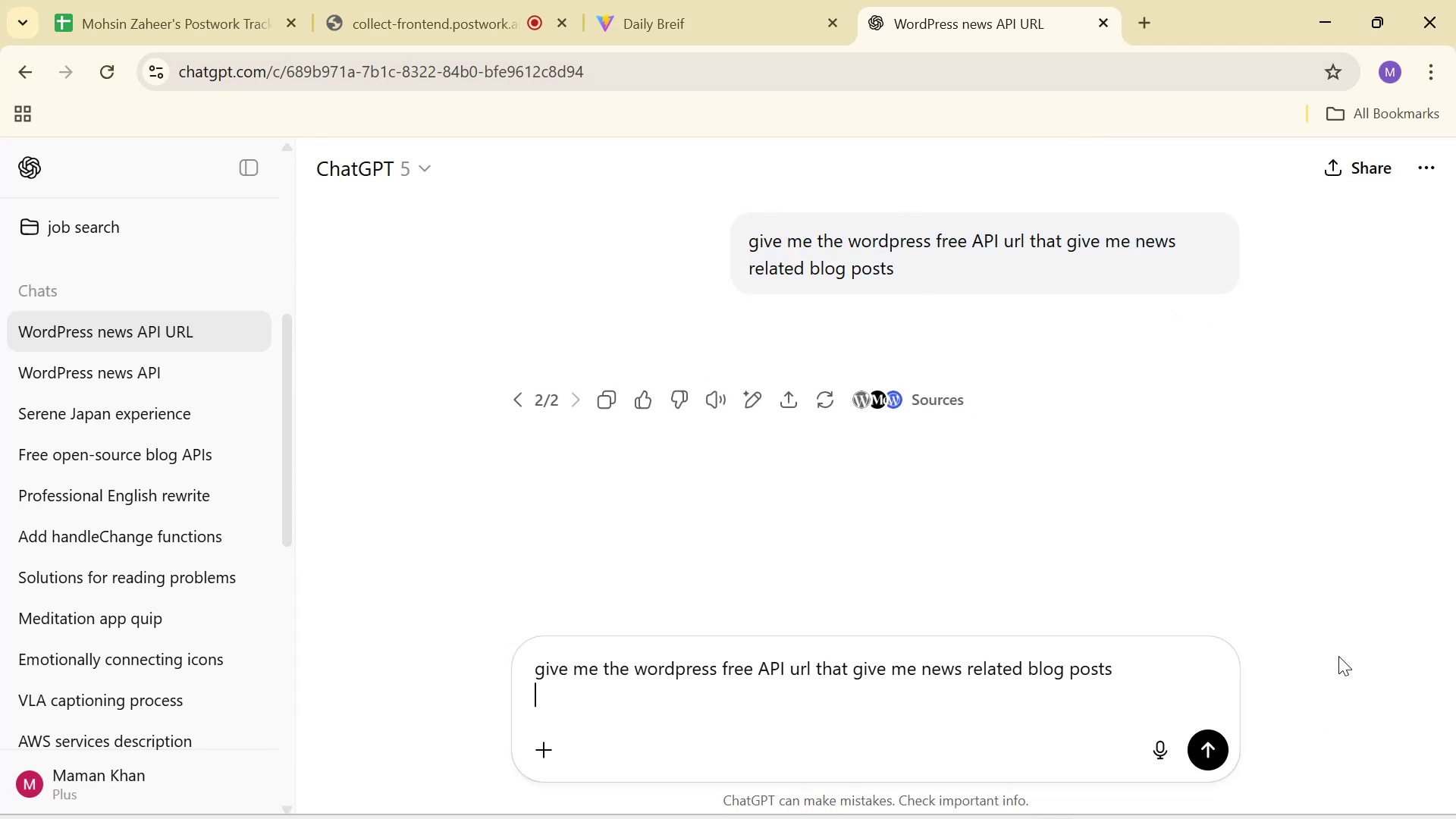 
key(Backspace)
 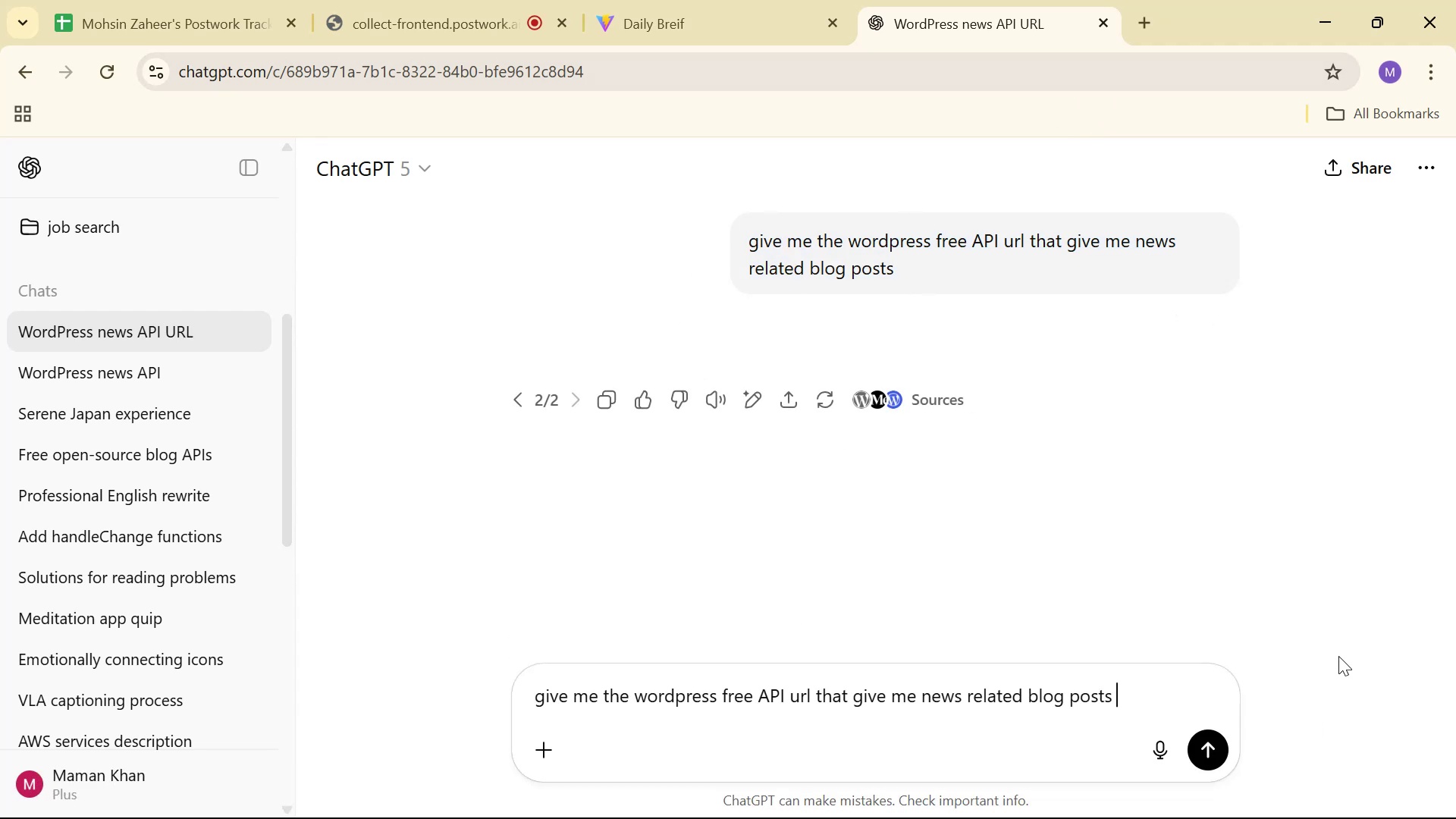 
key(Enter)
 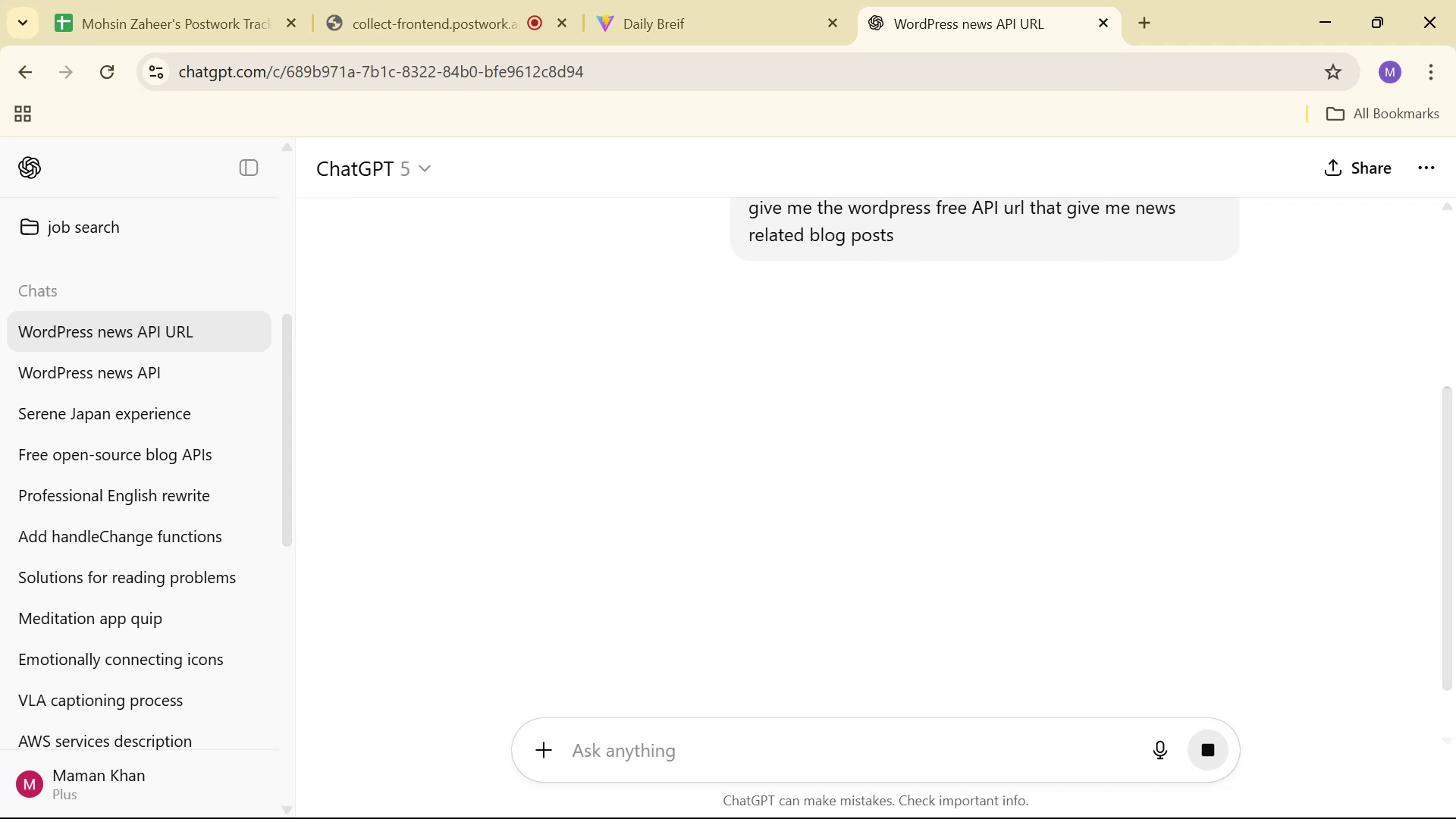 
mouse_move([1291, 786])
 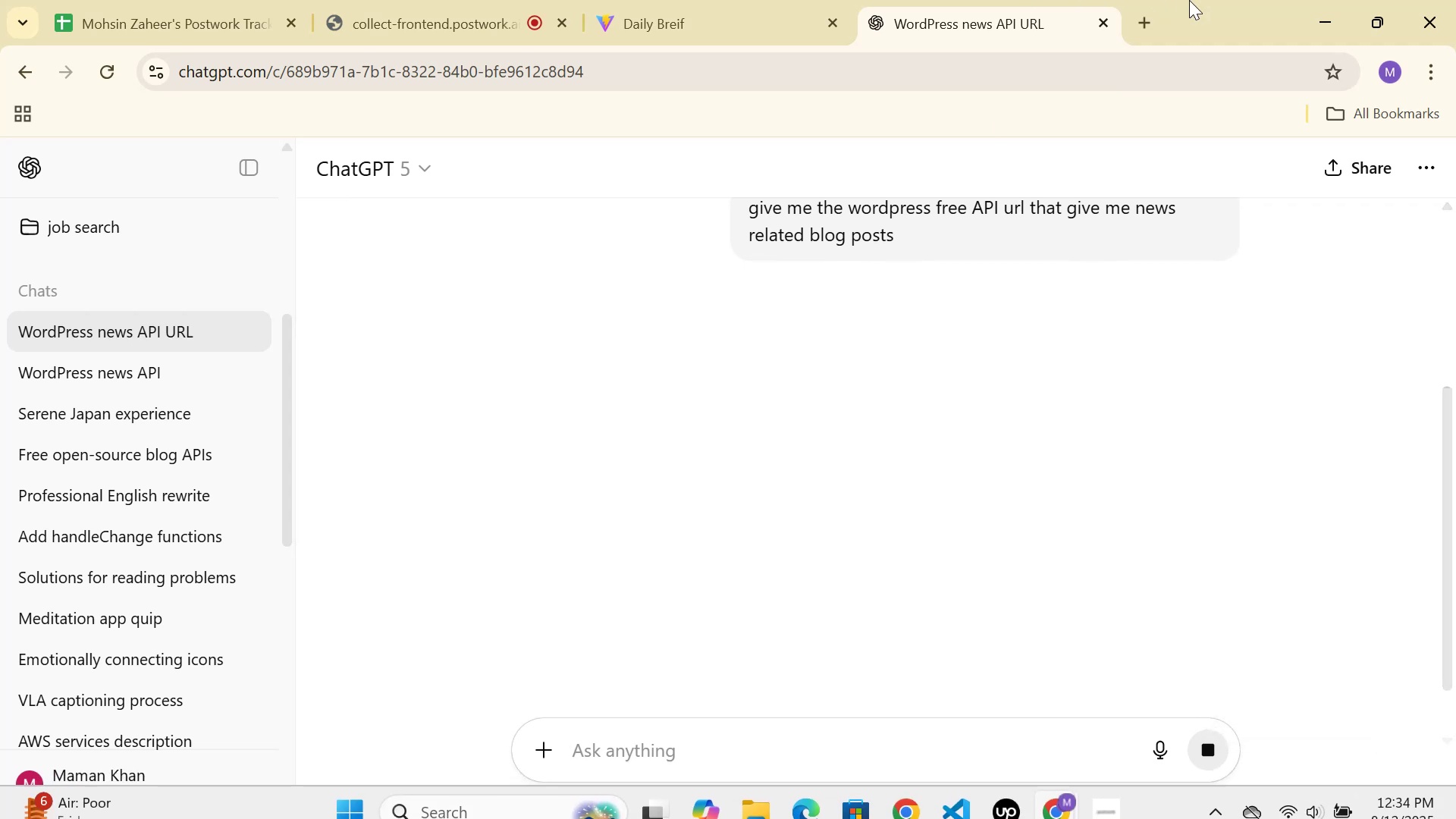 
left_click([1153, 12])
 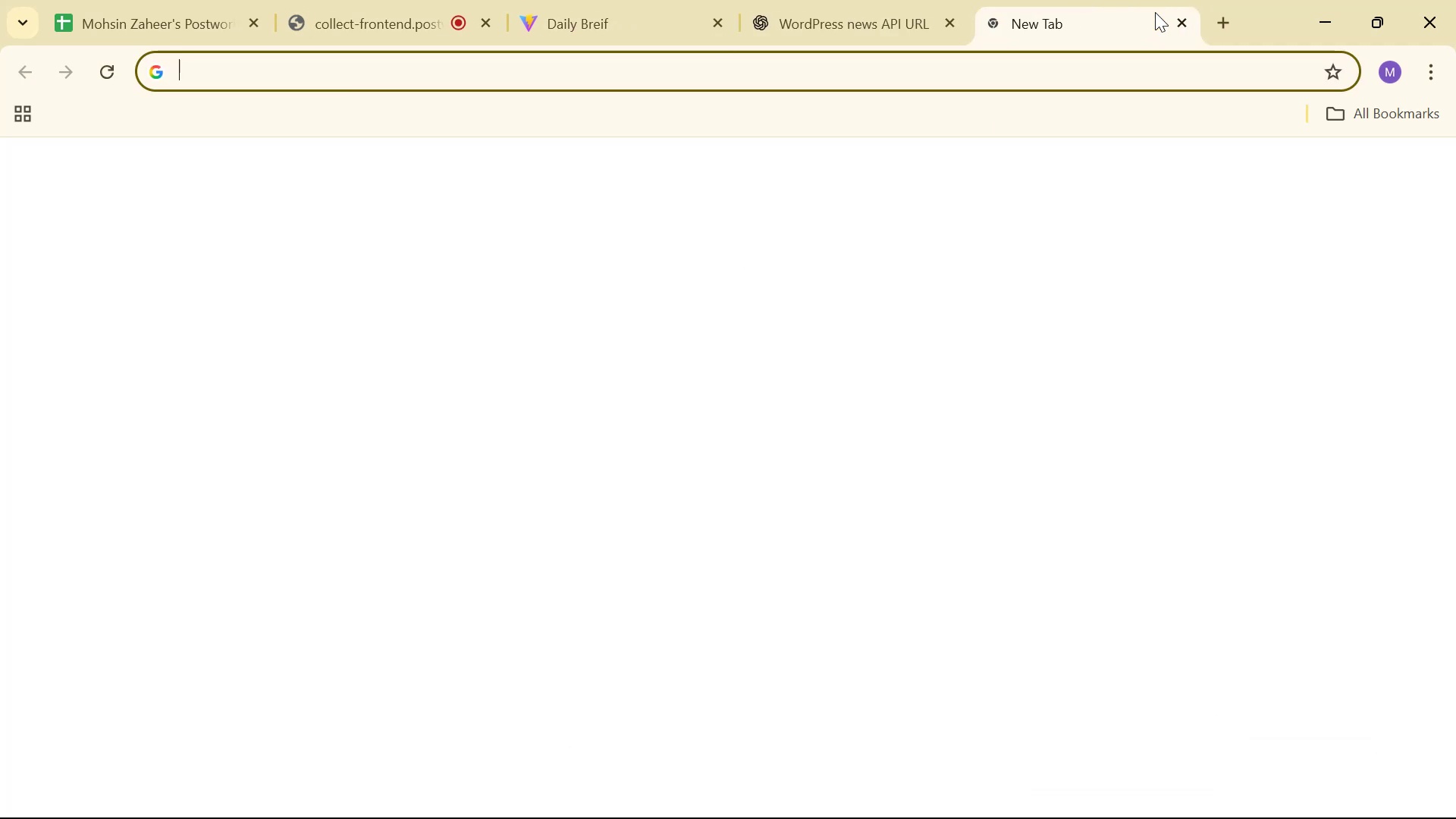 
type(fast)
 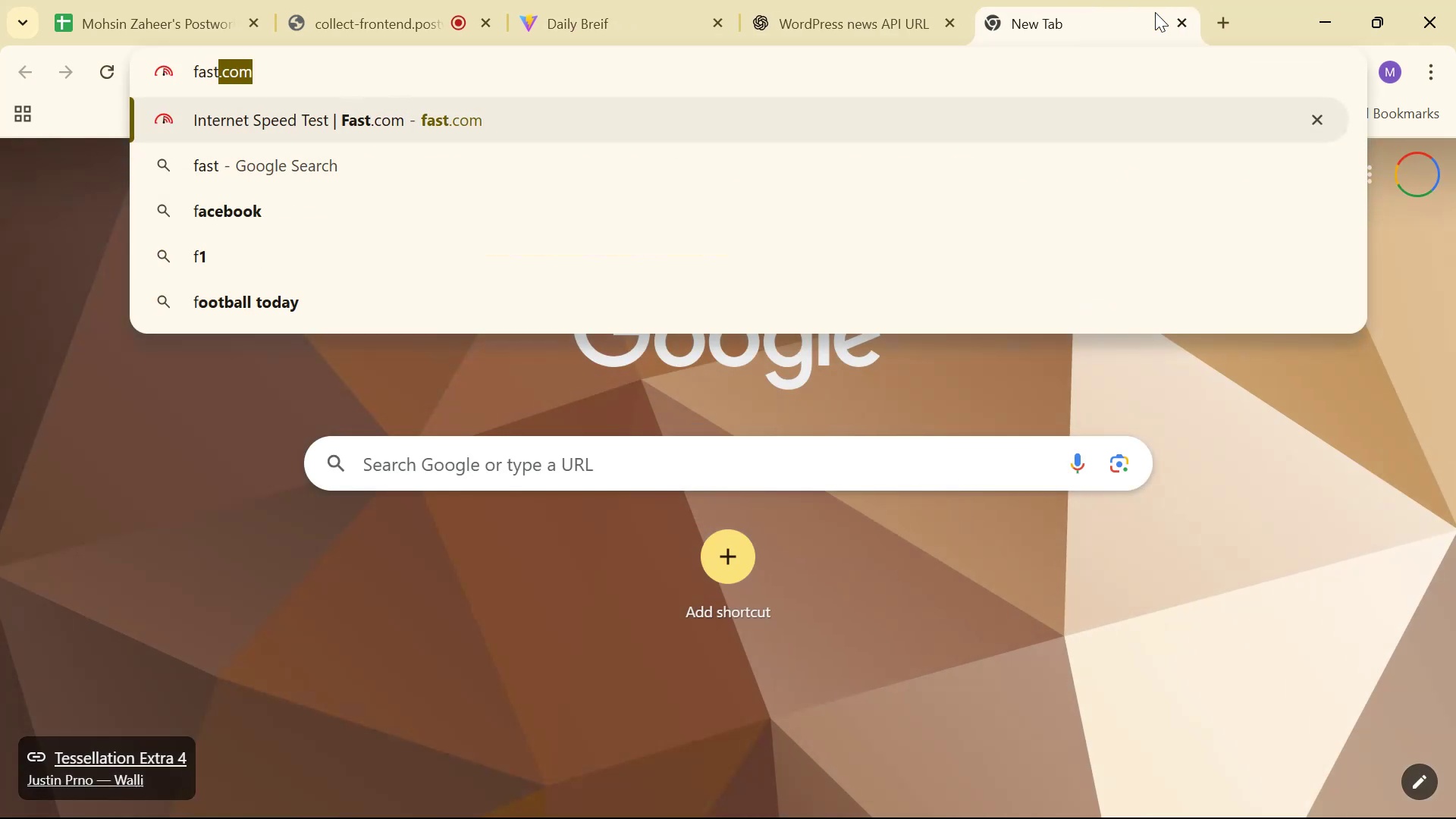 
key(Enter)
 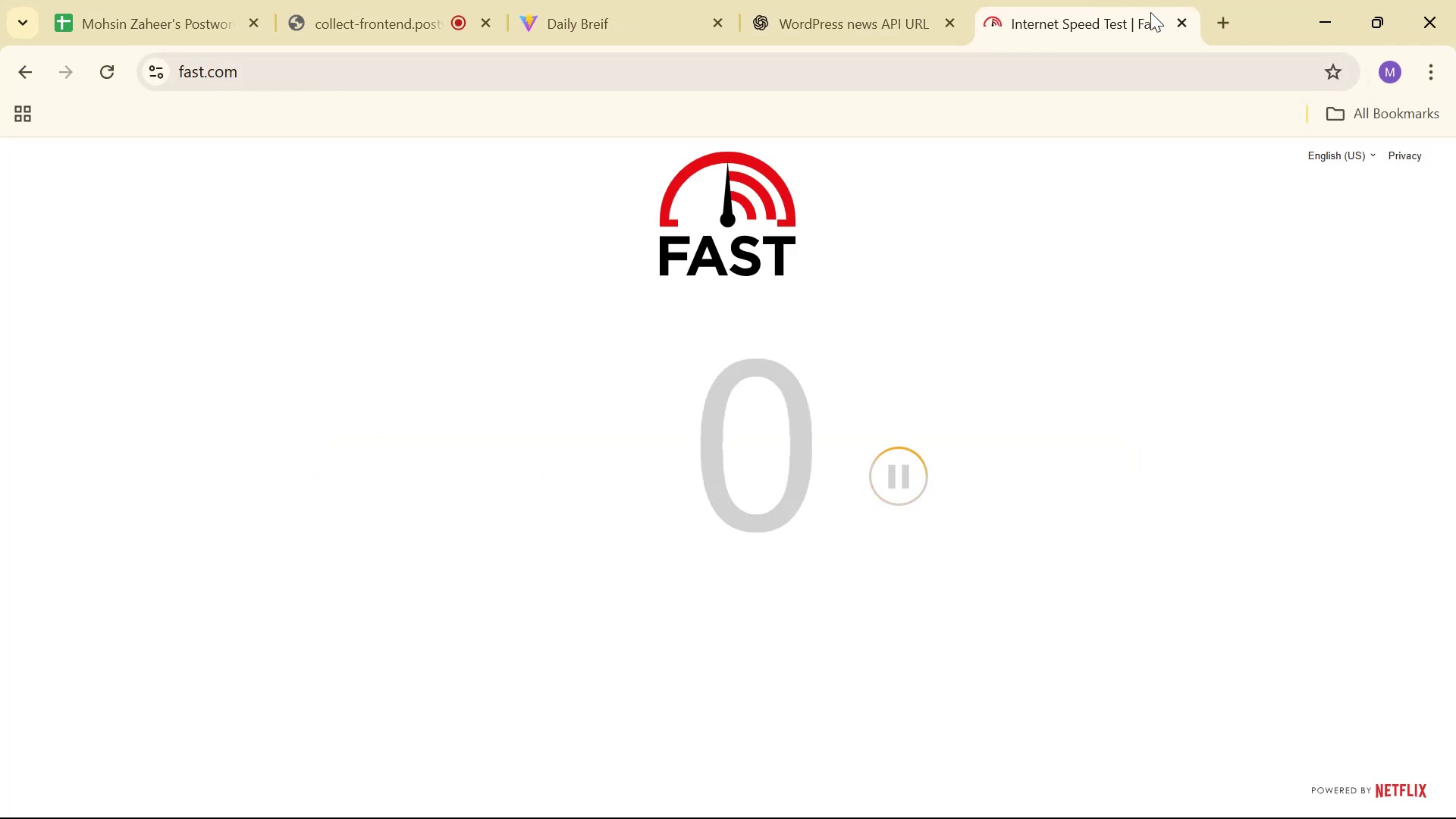 
left_click_drag(start_coordinate=[1127, 400], to_coordinate=[542, 407])
 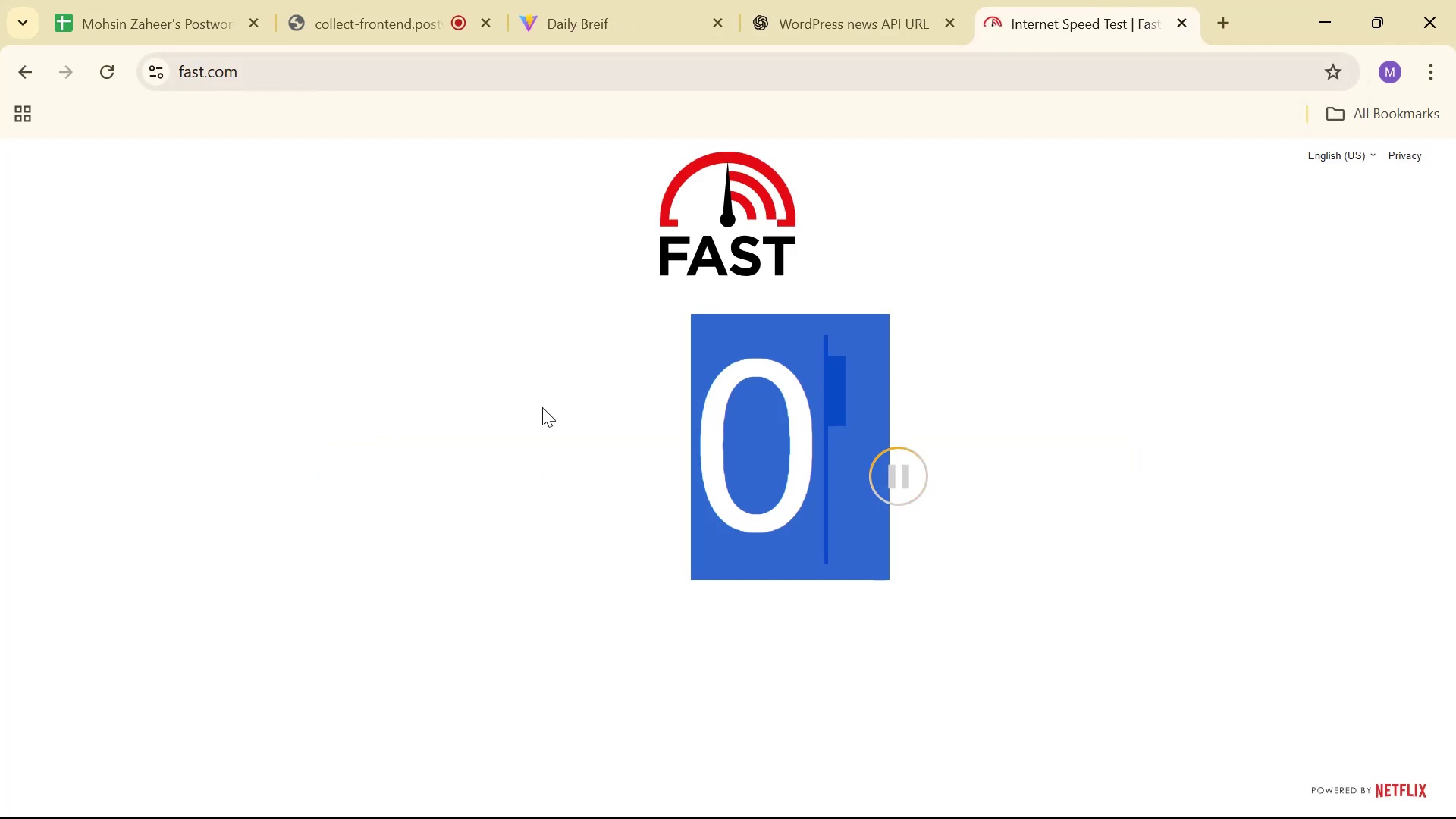 
left_click_drag(start_coordinate=[539, 406], to_coordinate=[535, 405])
 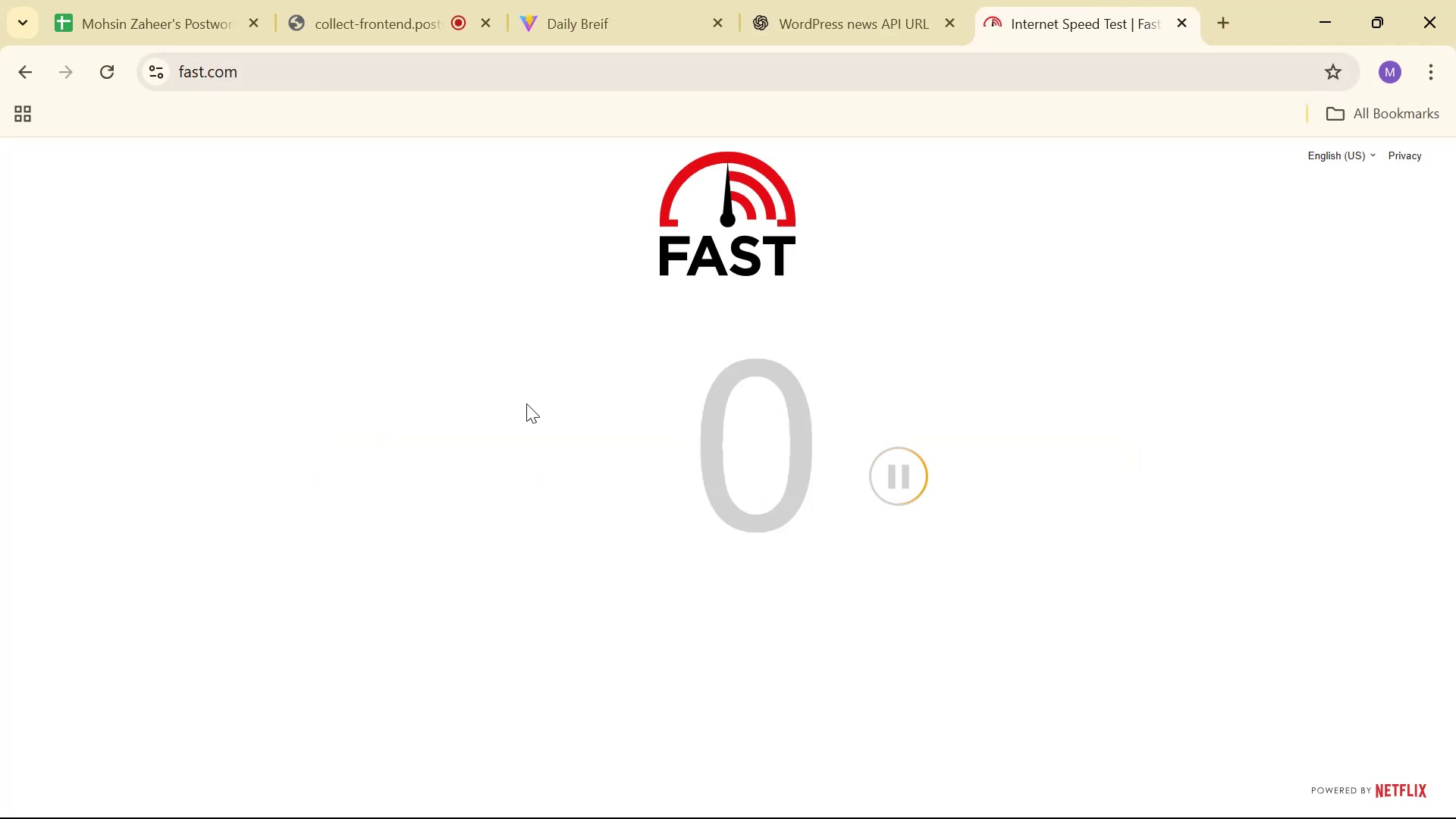 
left_click_drag(start_coordinate=[524, 402], to_coordinate=[1146, 381])
 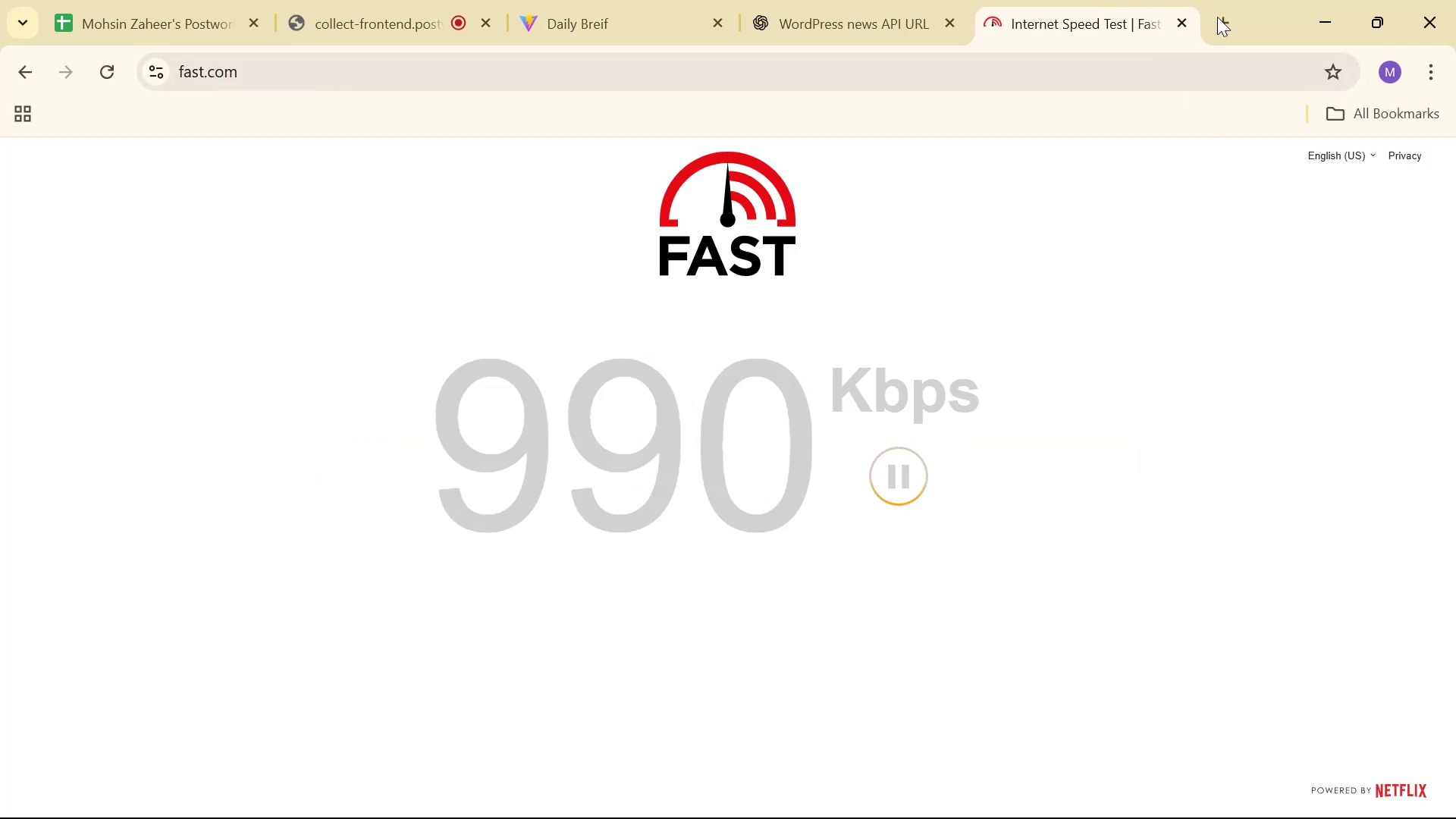 
left_click([1228, 11])
 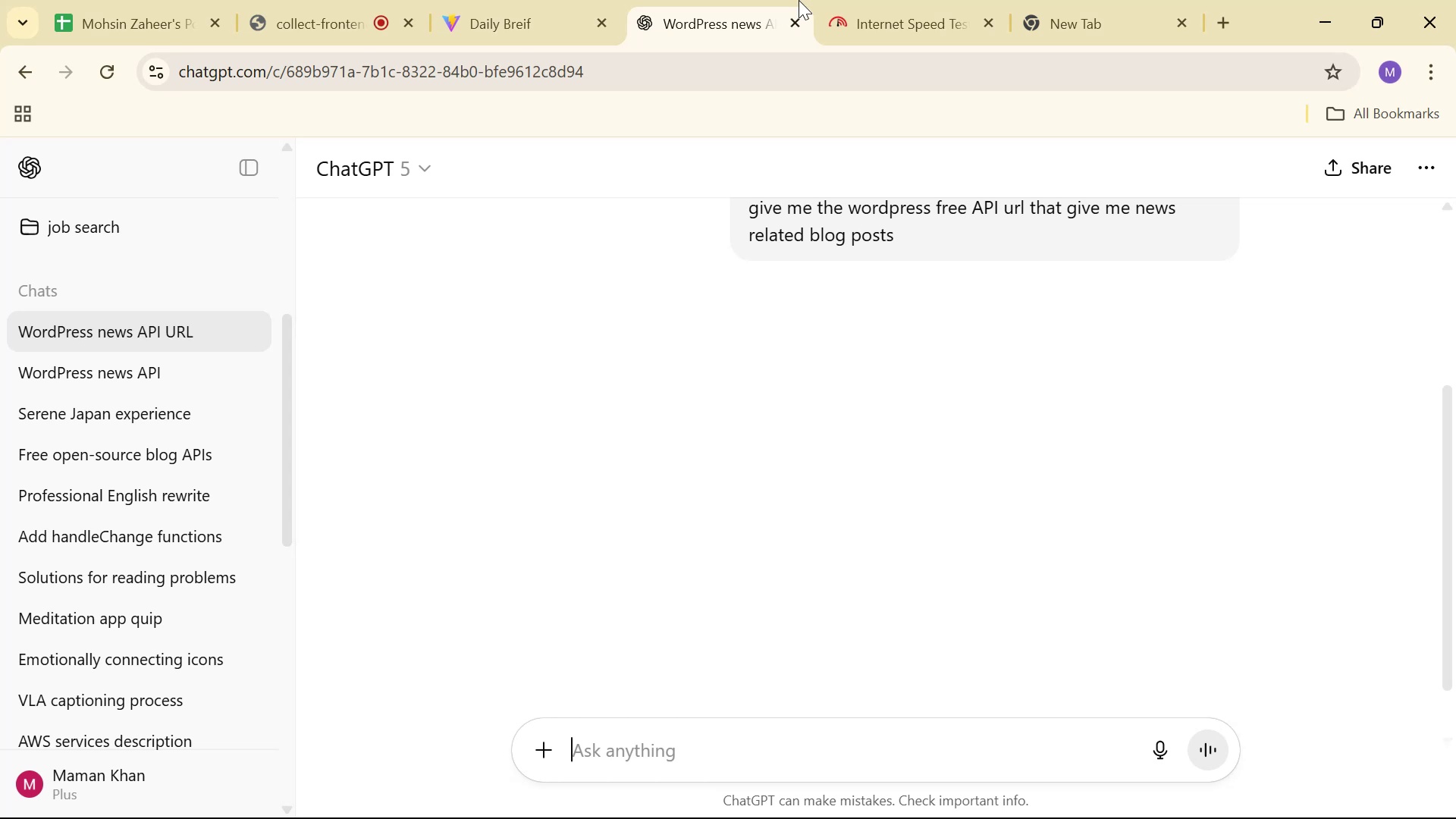 
double_click([875, 1])
 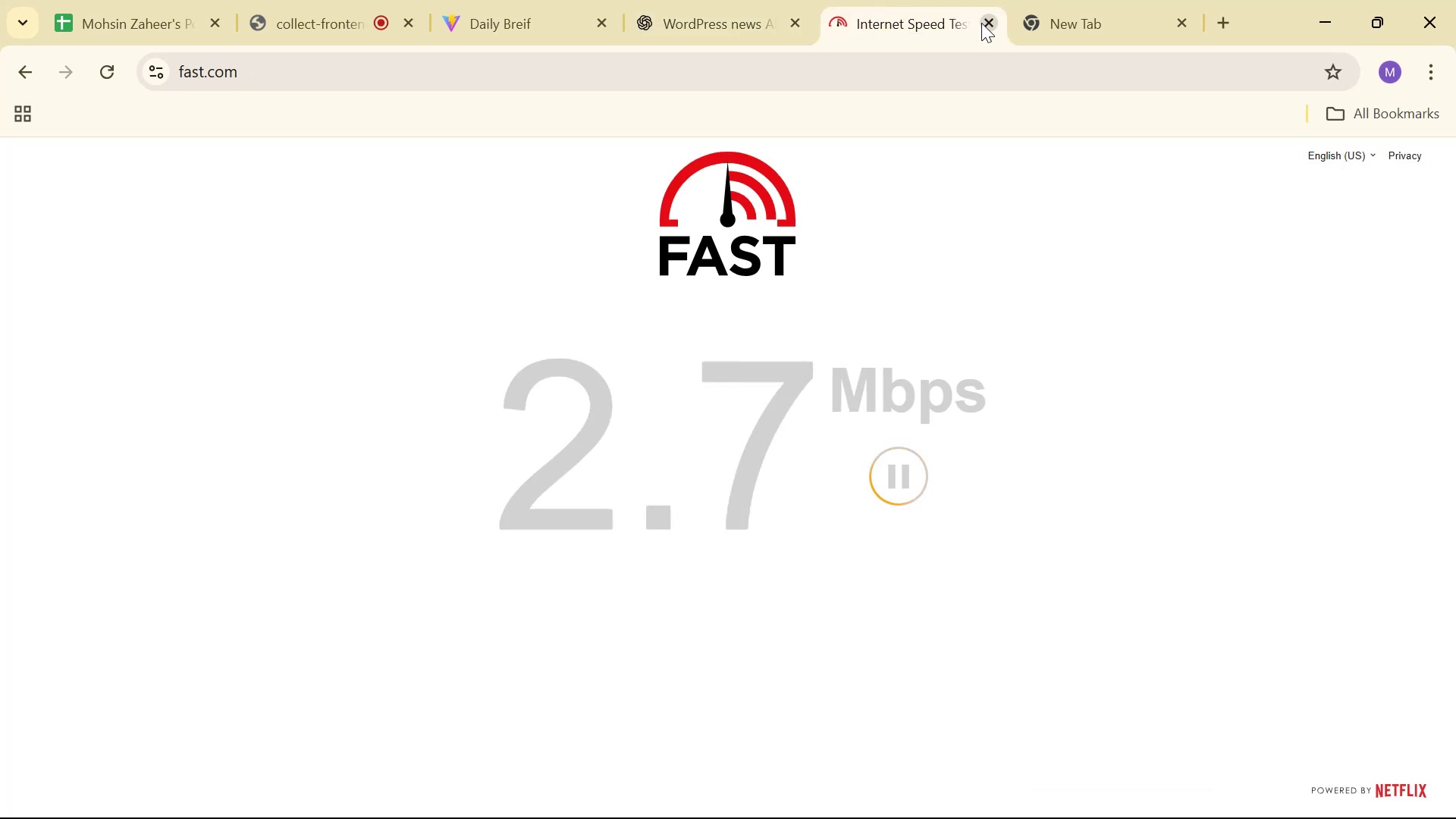 
left_click([981, 23])
 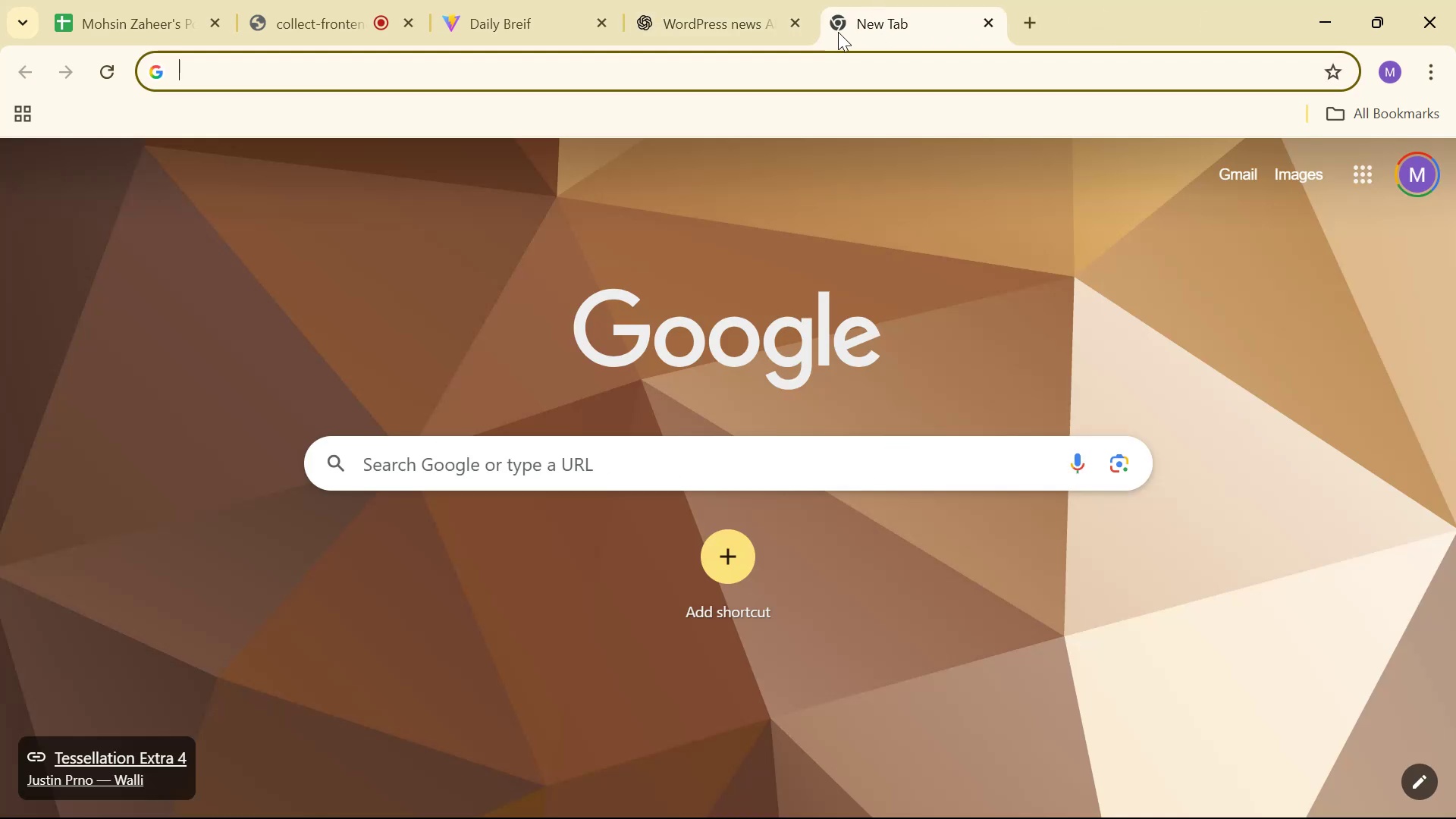 
left_click([807, 14])
 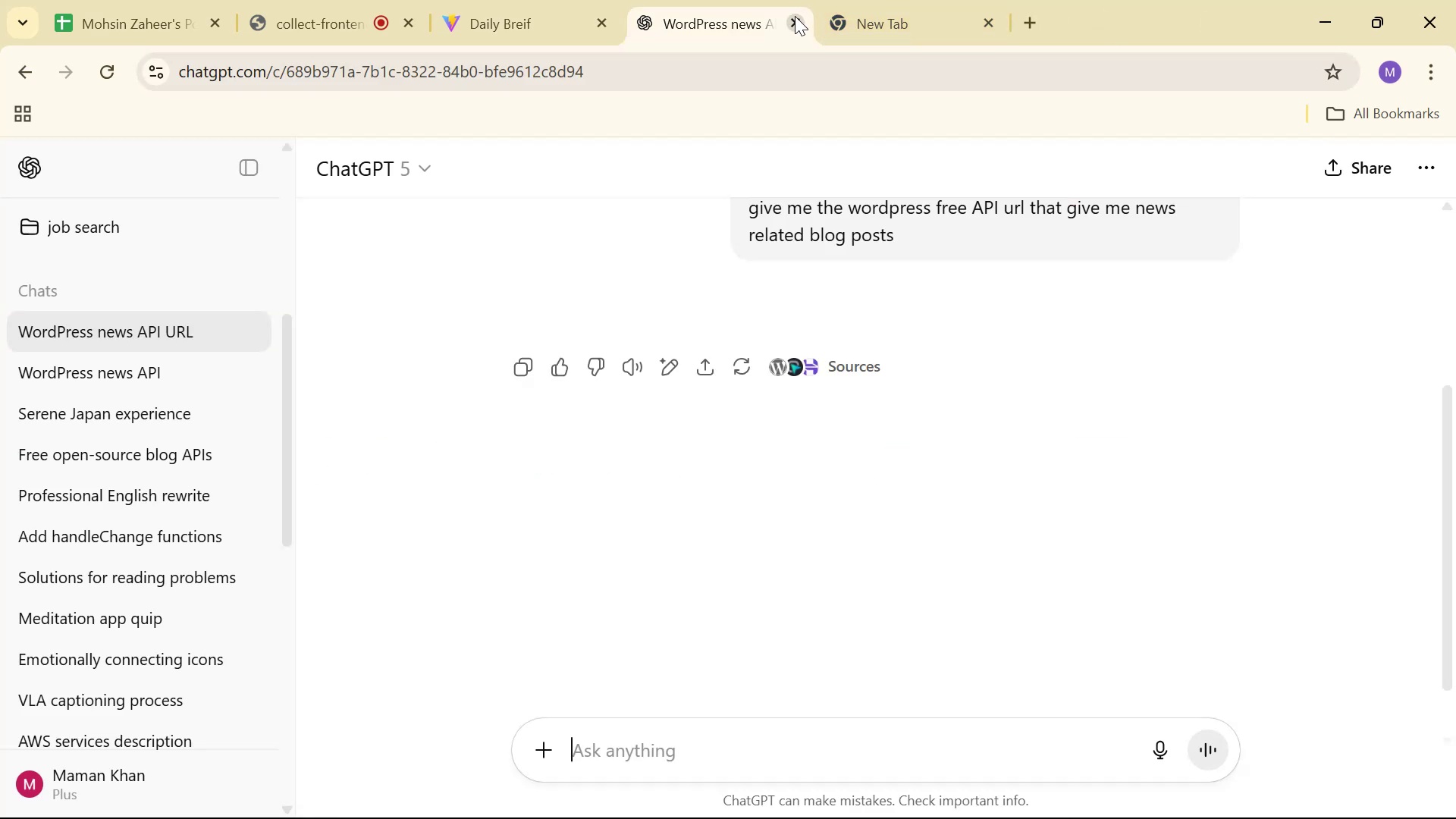 
left_click([795, 16])
 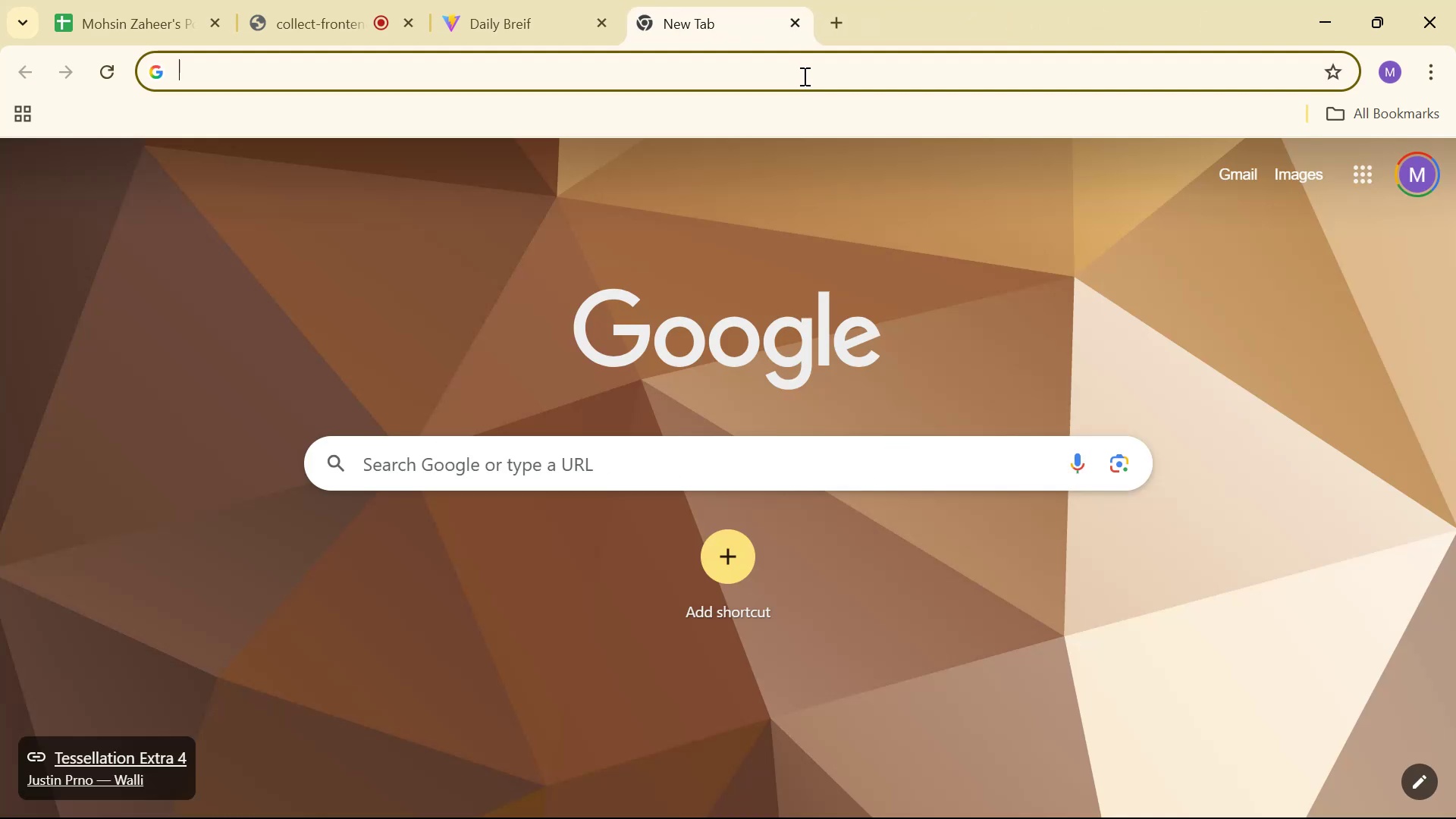 
left_click([803, 76])
 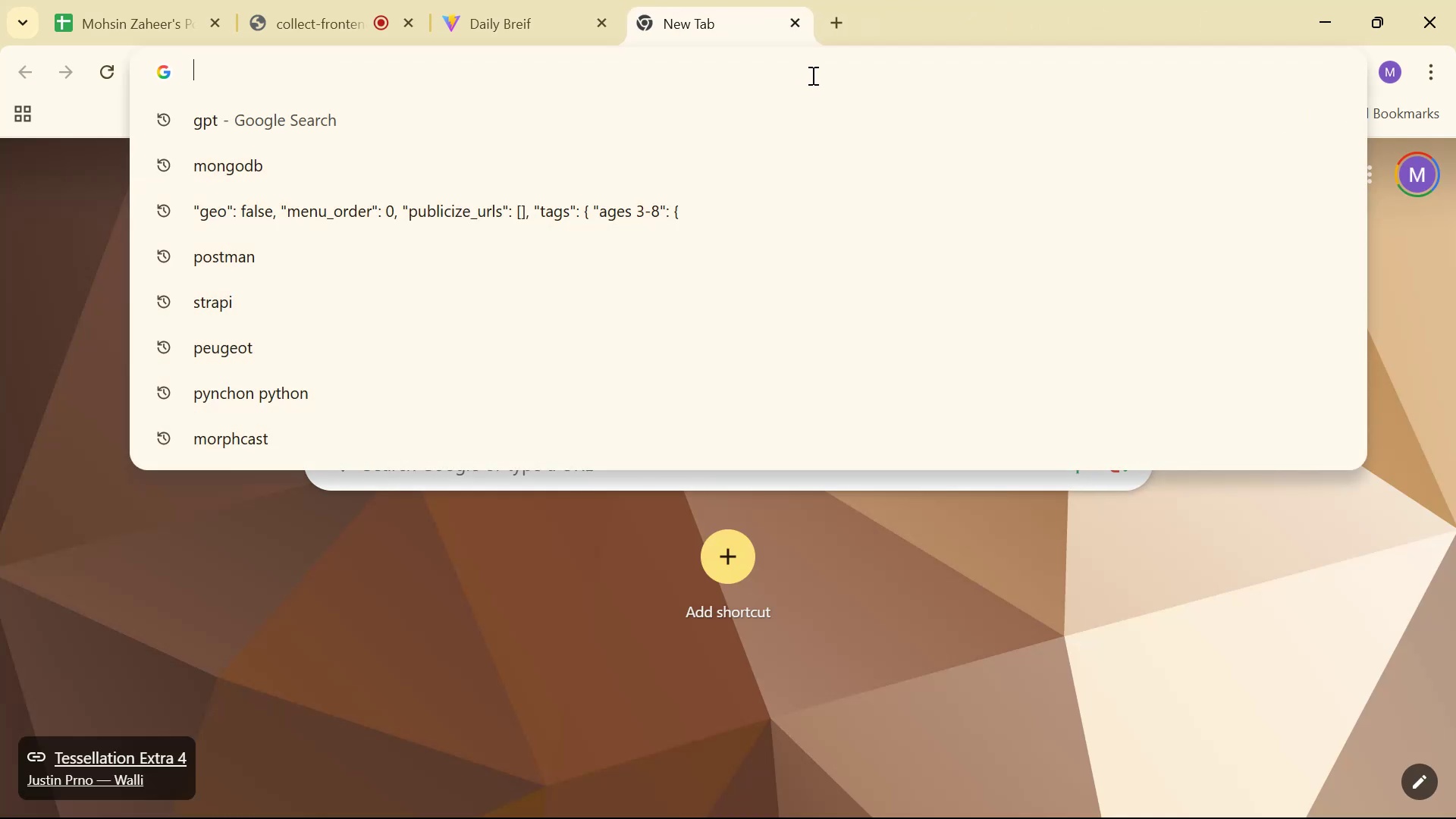 
type(gpt)
 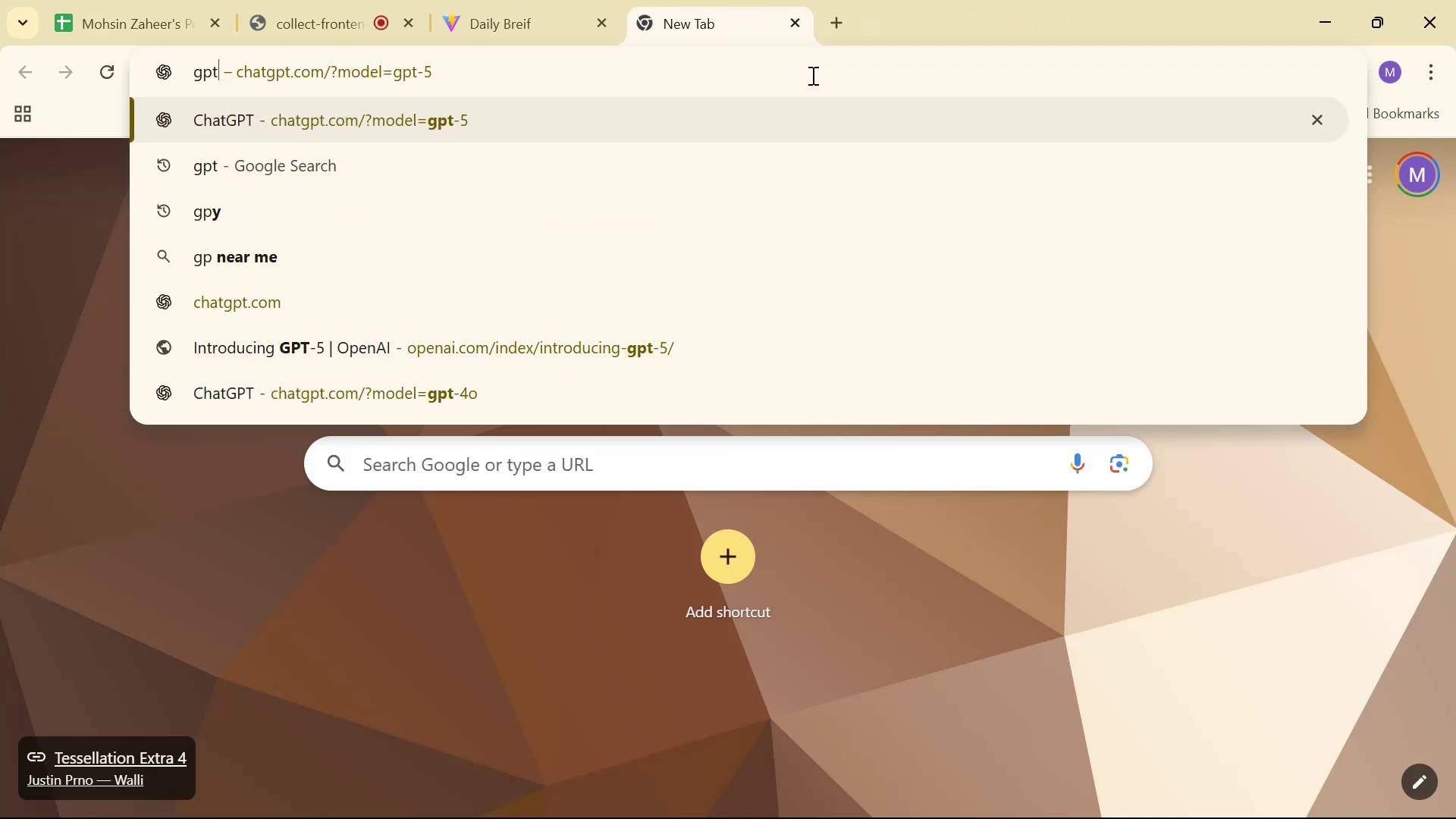 
key(Enter)
 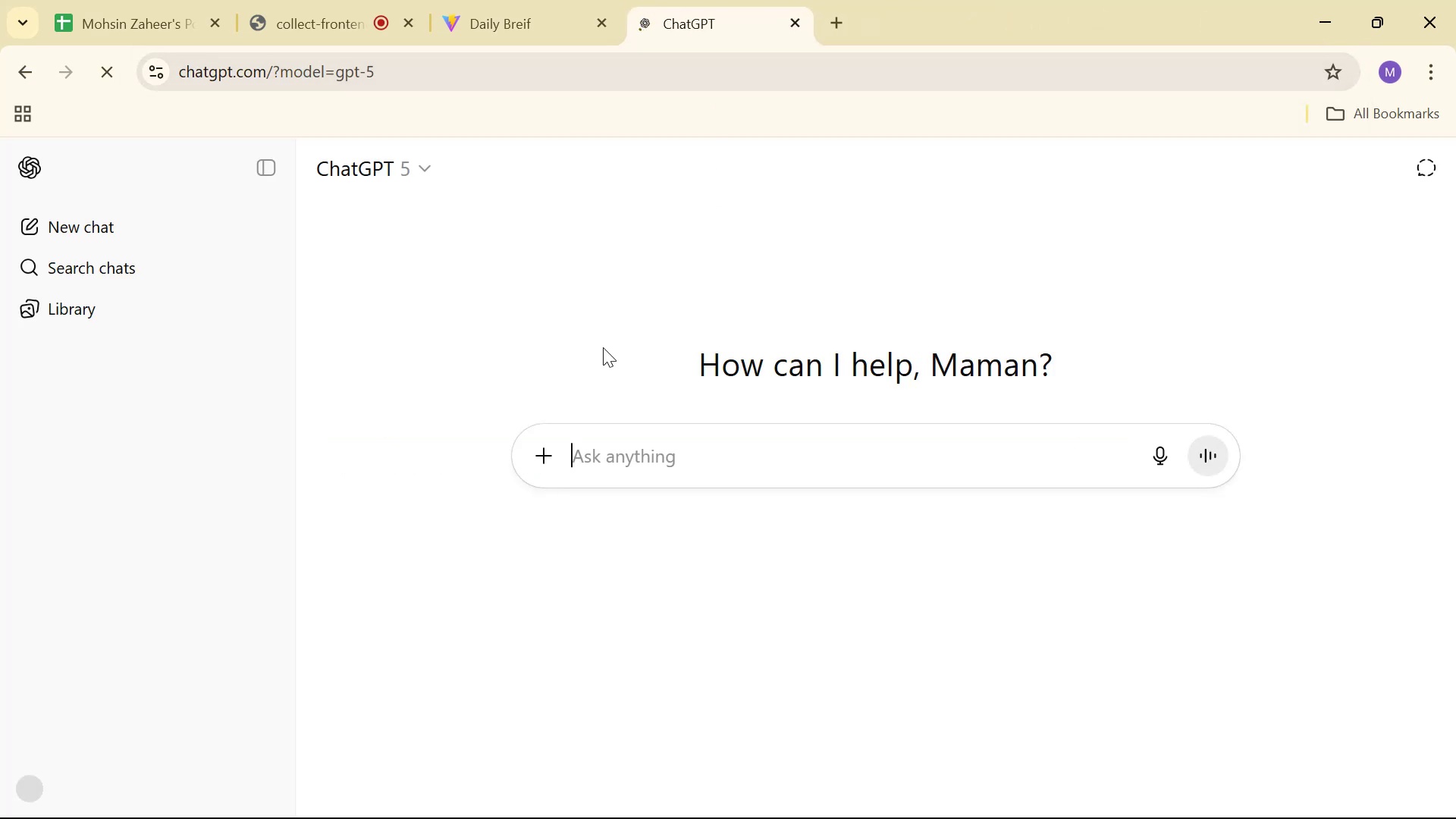 
key(Control+ControlLeft)
 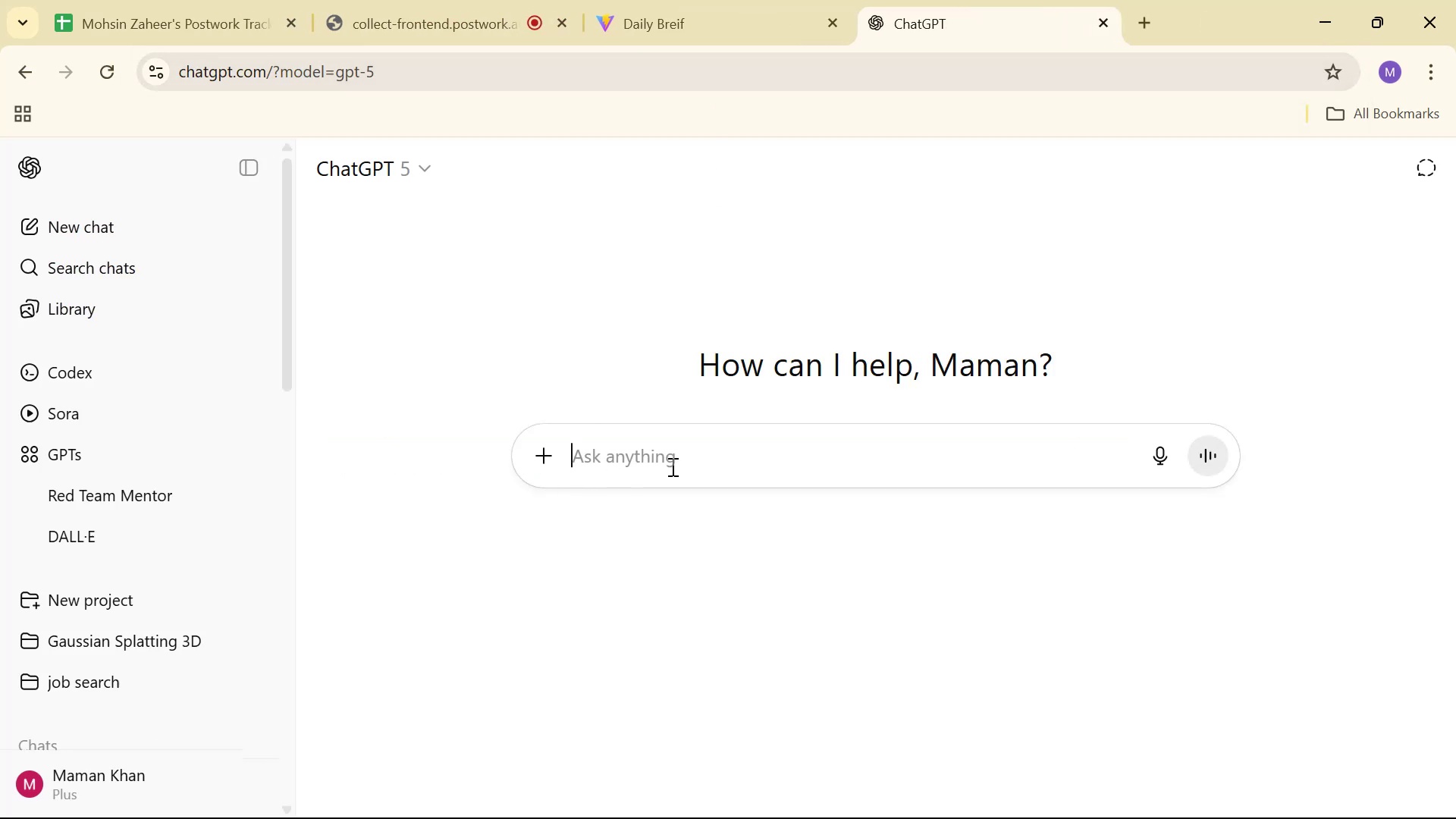 
left_click([671, 466])
 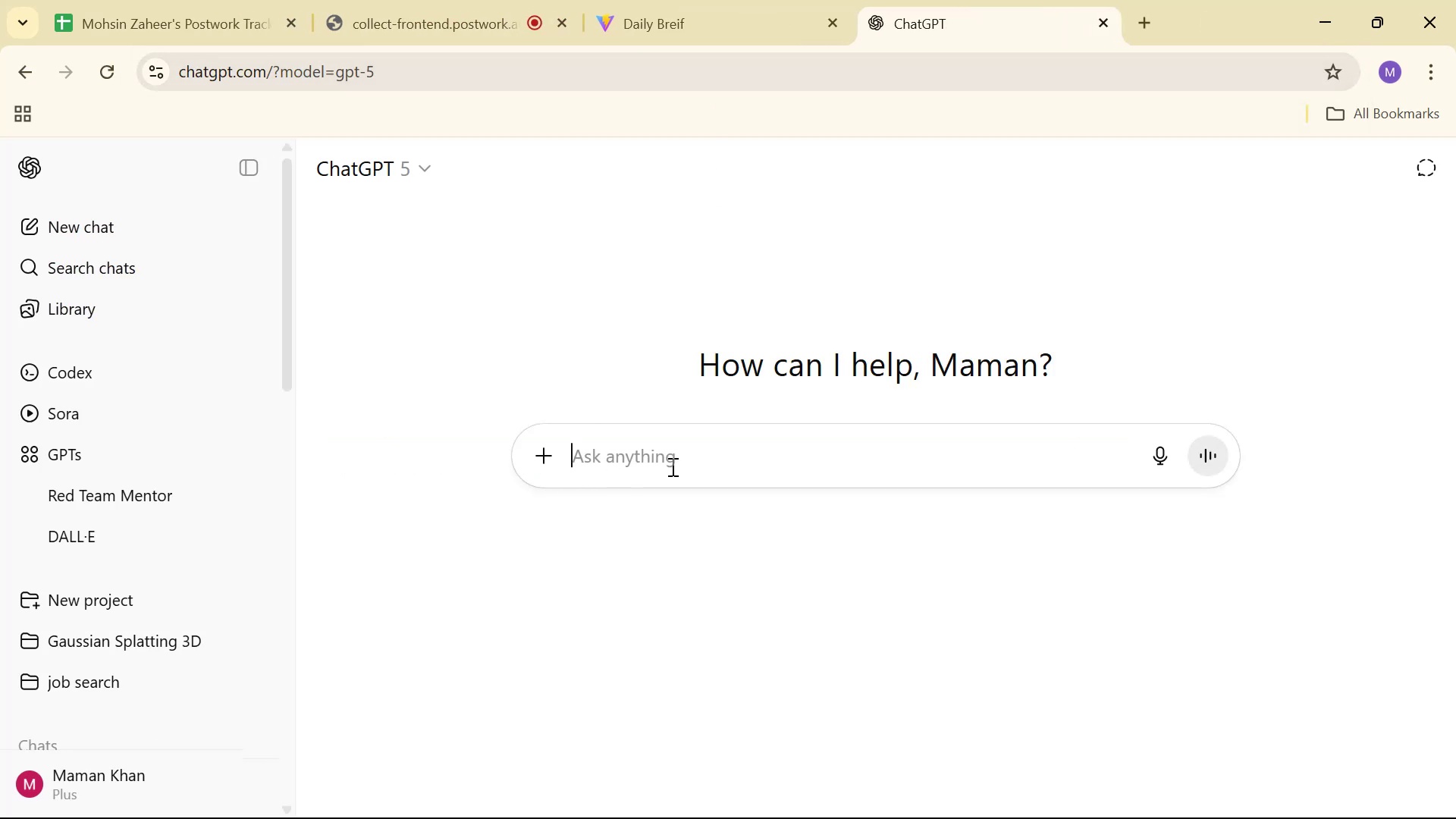 
key(Control+V)
 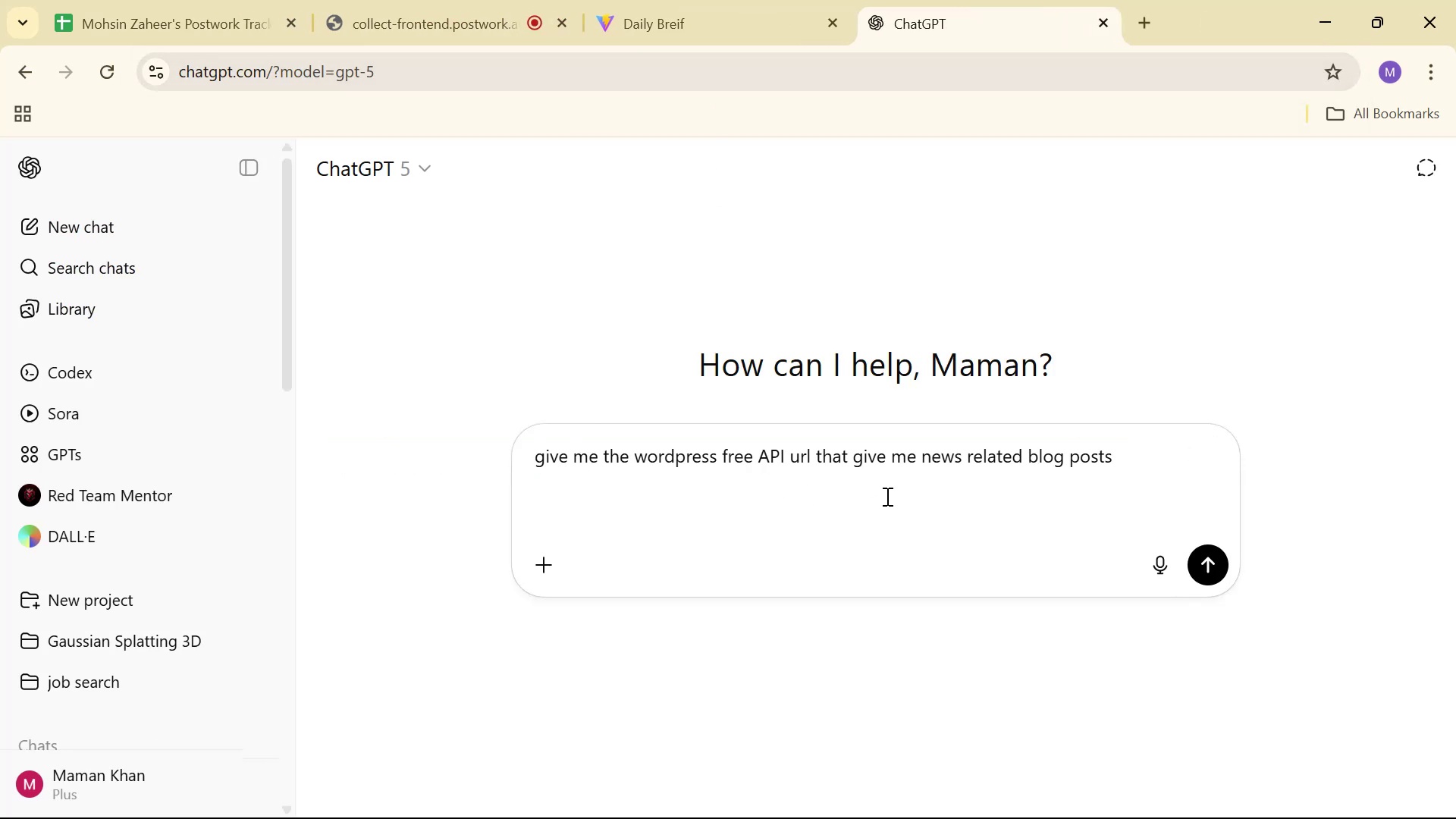 
key(Backspace)
 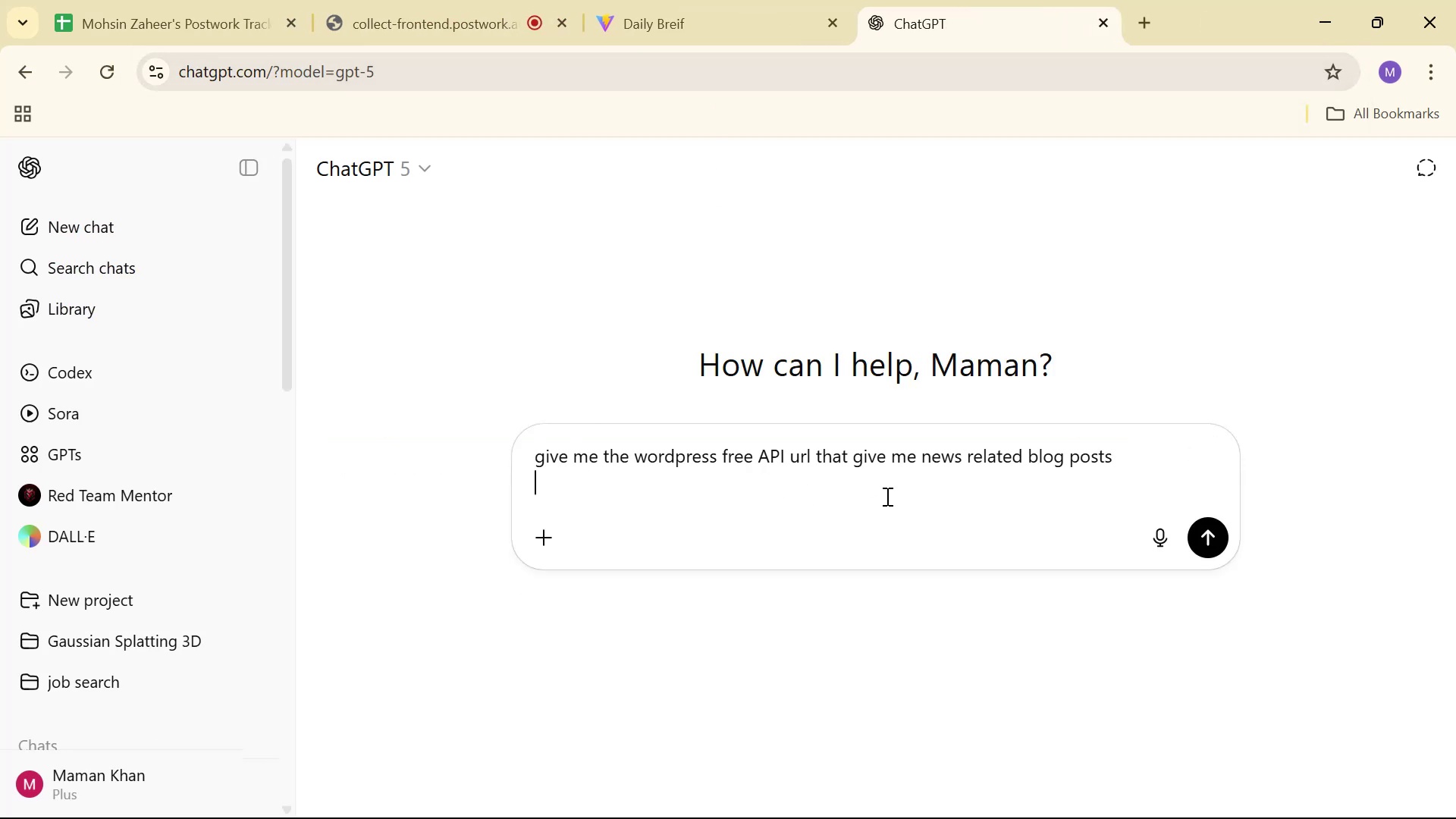 
key(Backspace)
 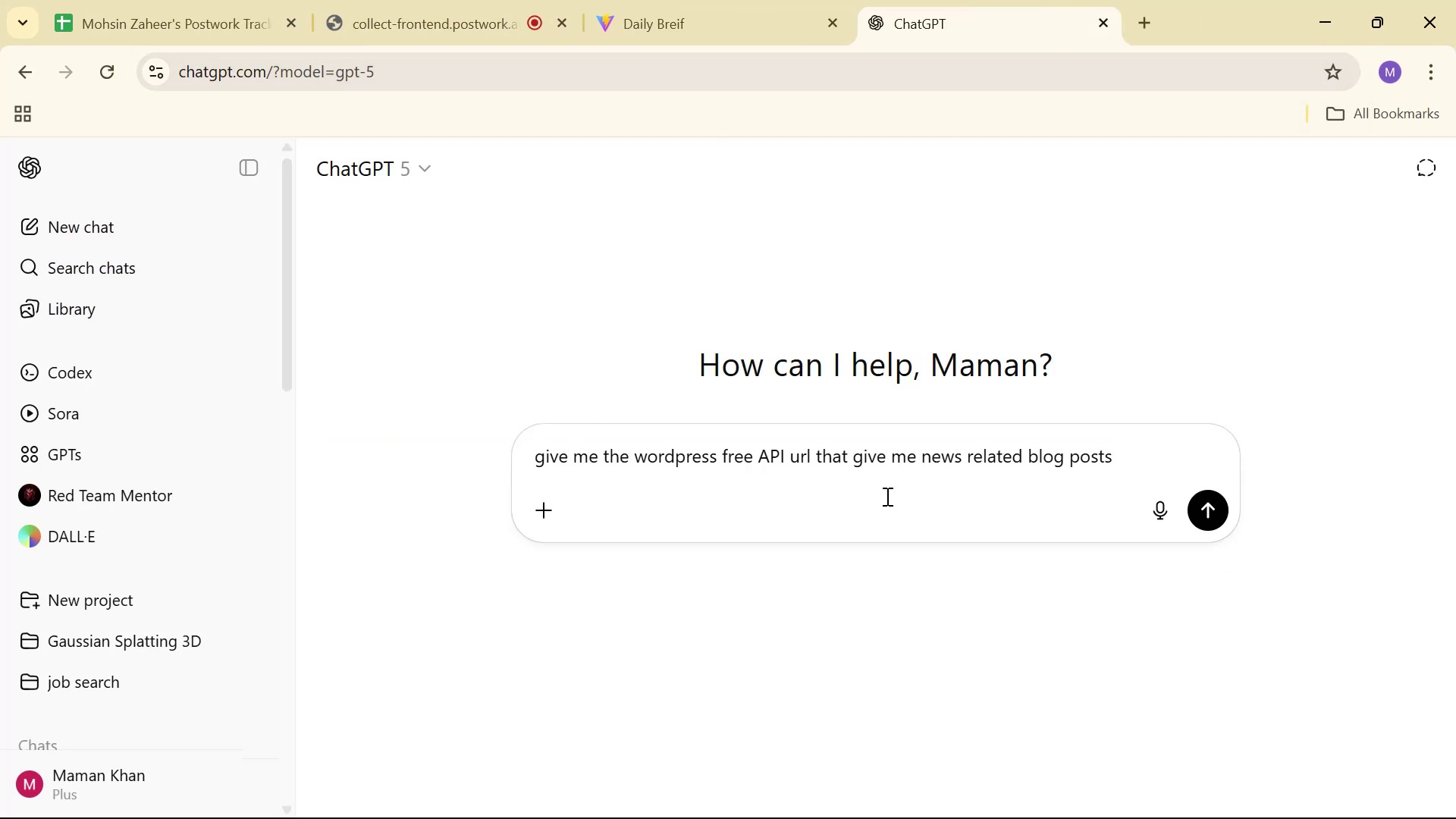 
key(Enter)
 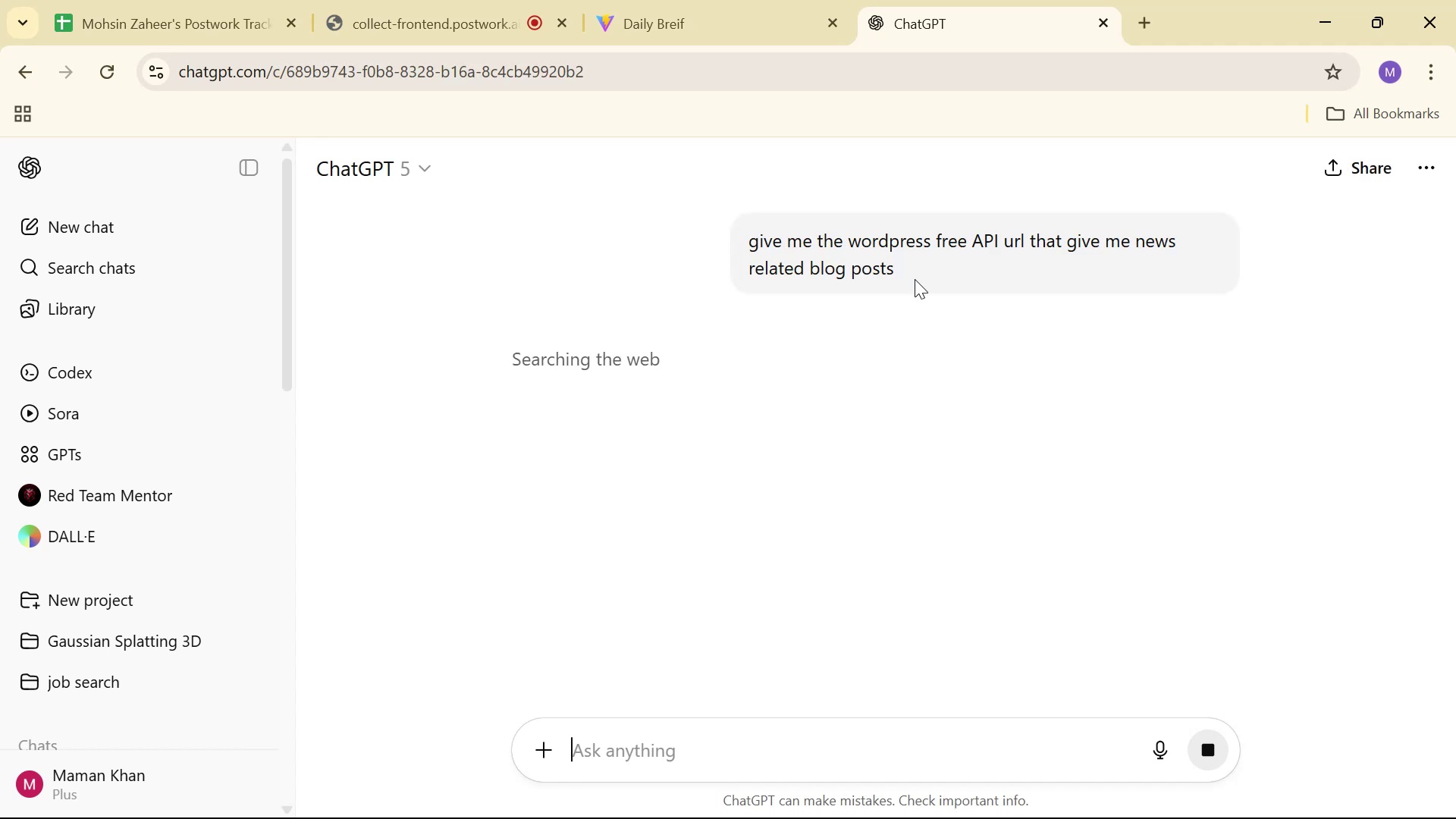 
mouse_move([890, 306])
 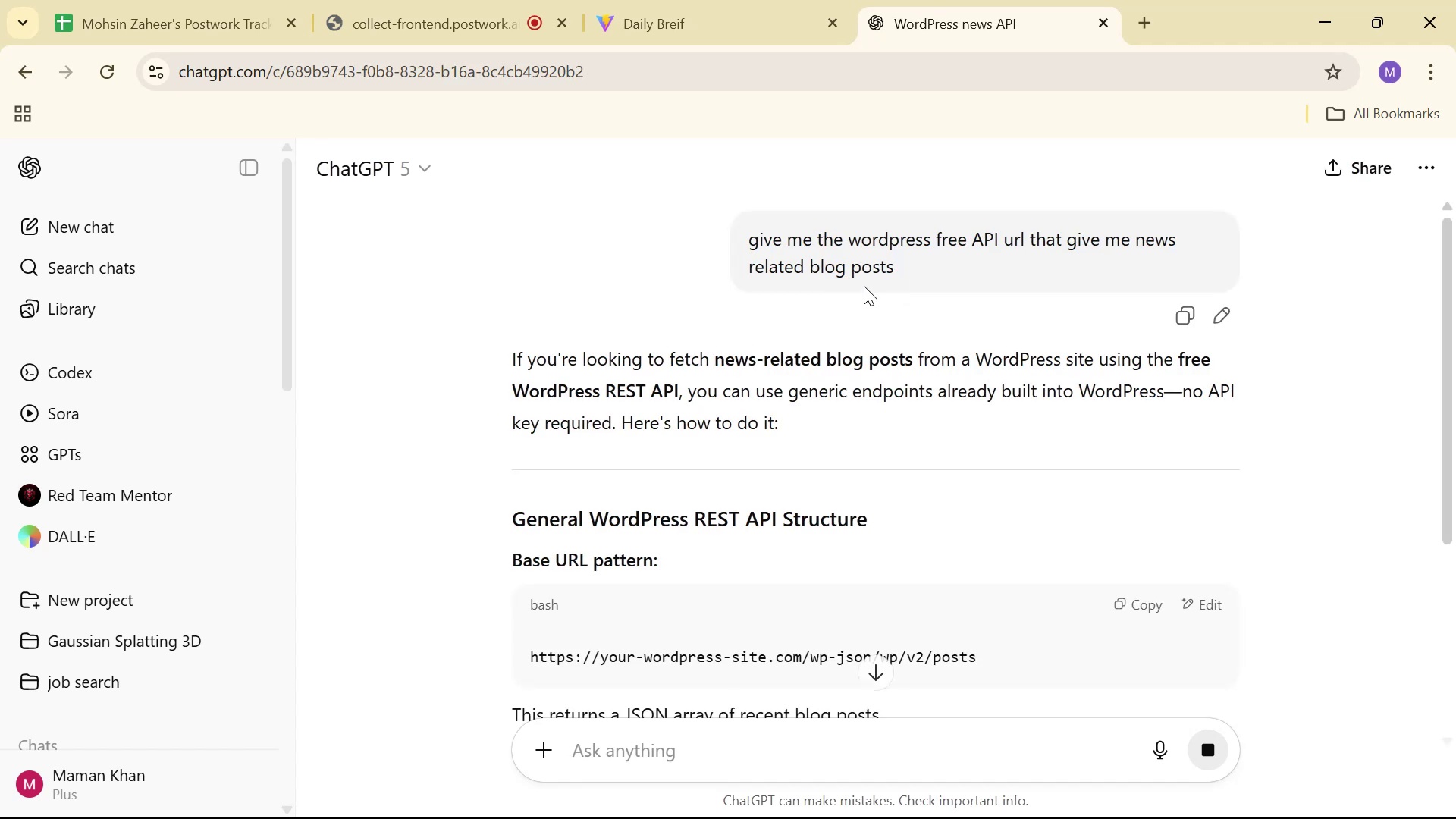 
scroll: coordinate [924, 389], scroll_direction: down, amount: 19.0
 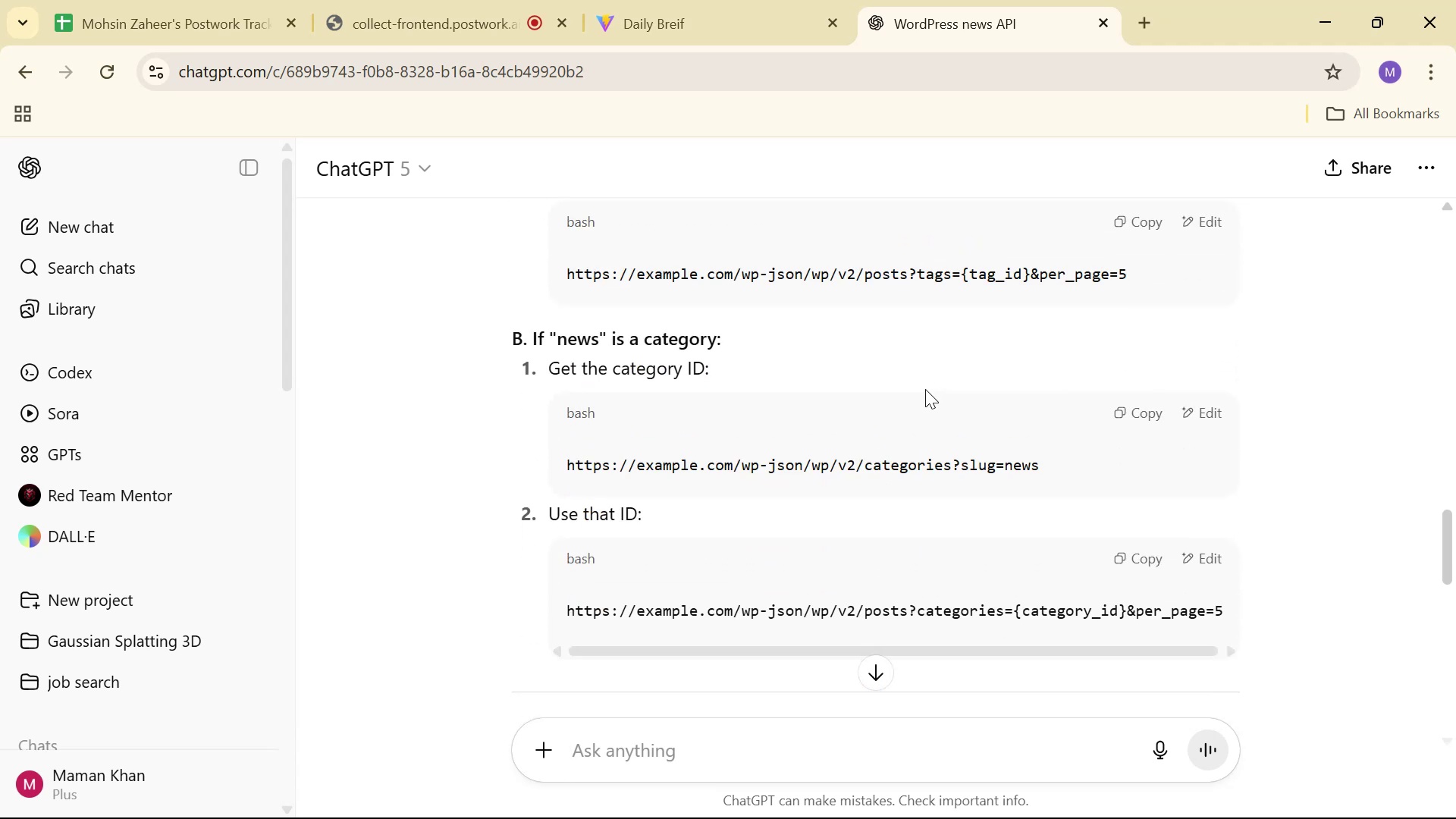 
scroll: coordinate [1018, 605], scroll_direction: down, amount: 20.0
 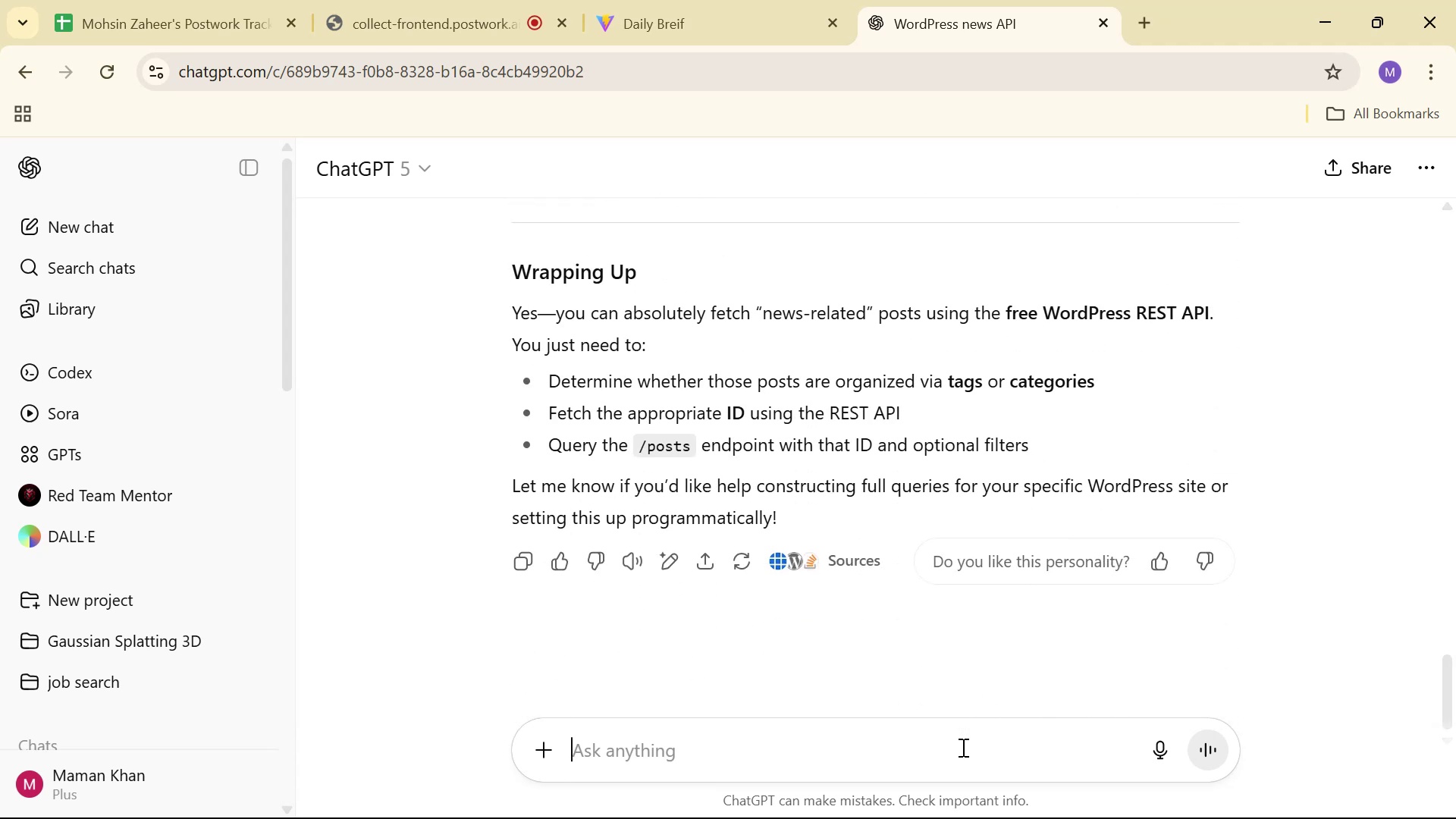 
left_click([965, 769])
 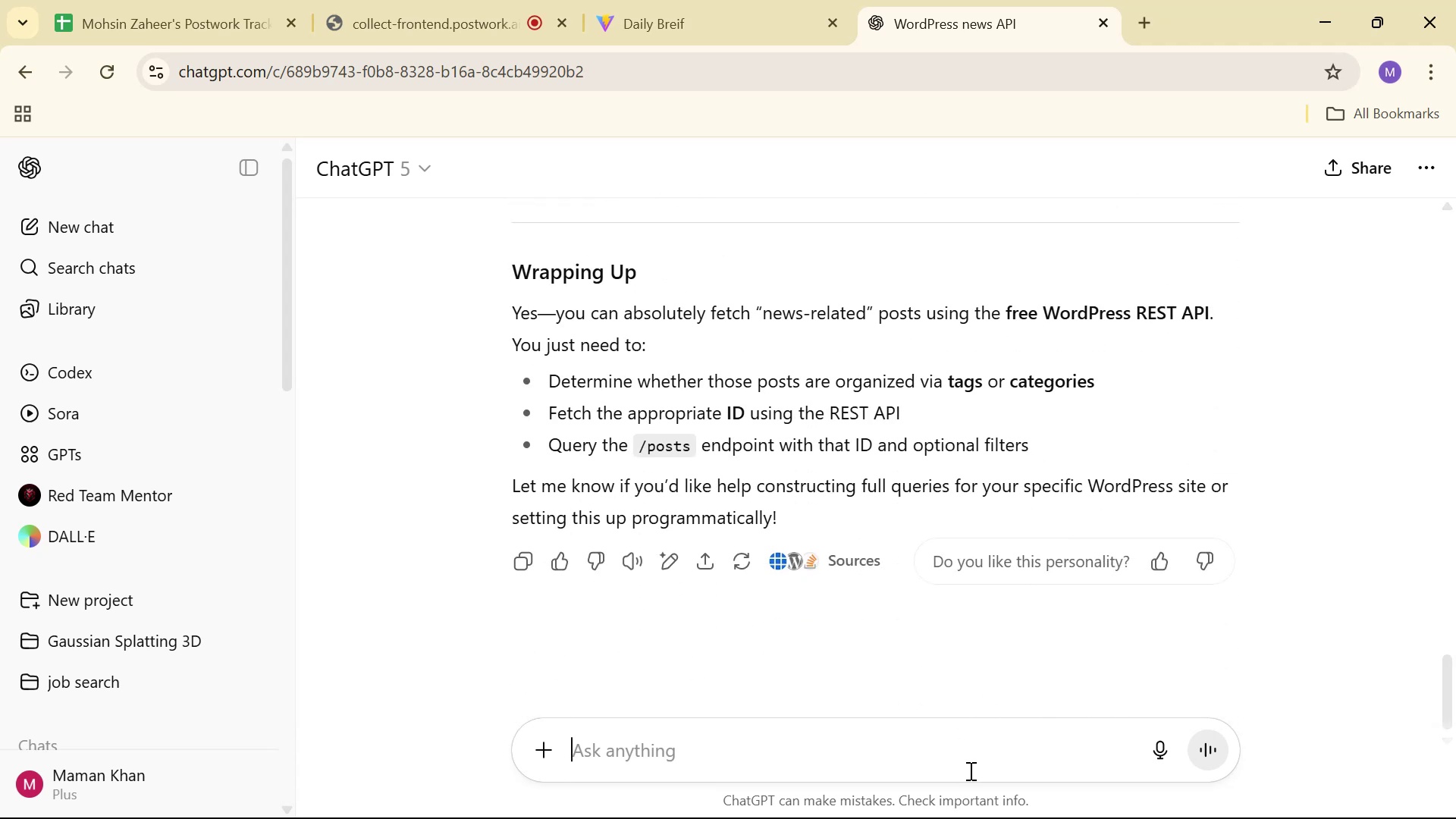 
type(no yhe )
key(Backspace)
key(Backspace)
key(Backspace)
key(Backspace)
type(the pubj)
key(Backspace)
type(lin)
key(Backspace)
type(c worpress PAI)
key(Backspace)
key(Backspace)
key(Backspace)
type(API )
key(Backspace)
 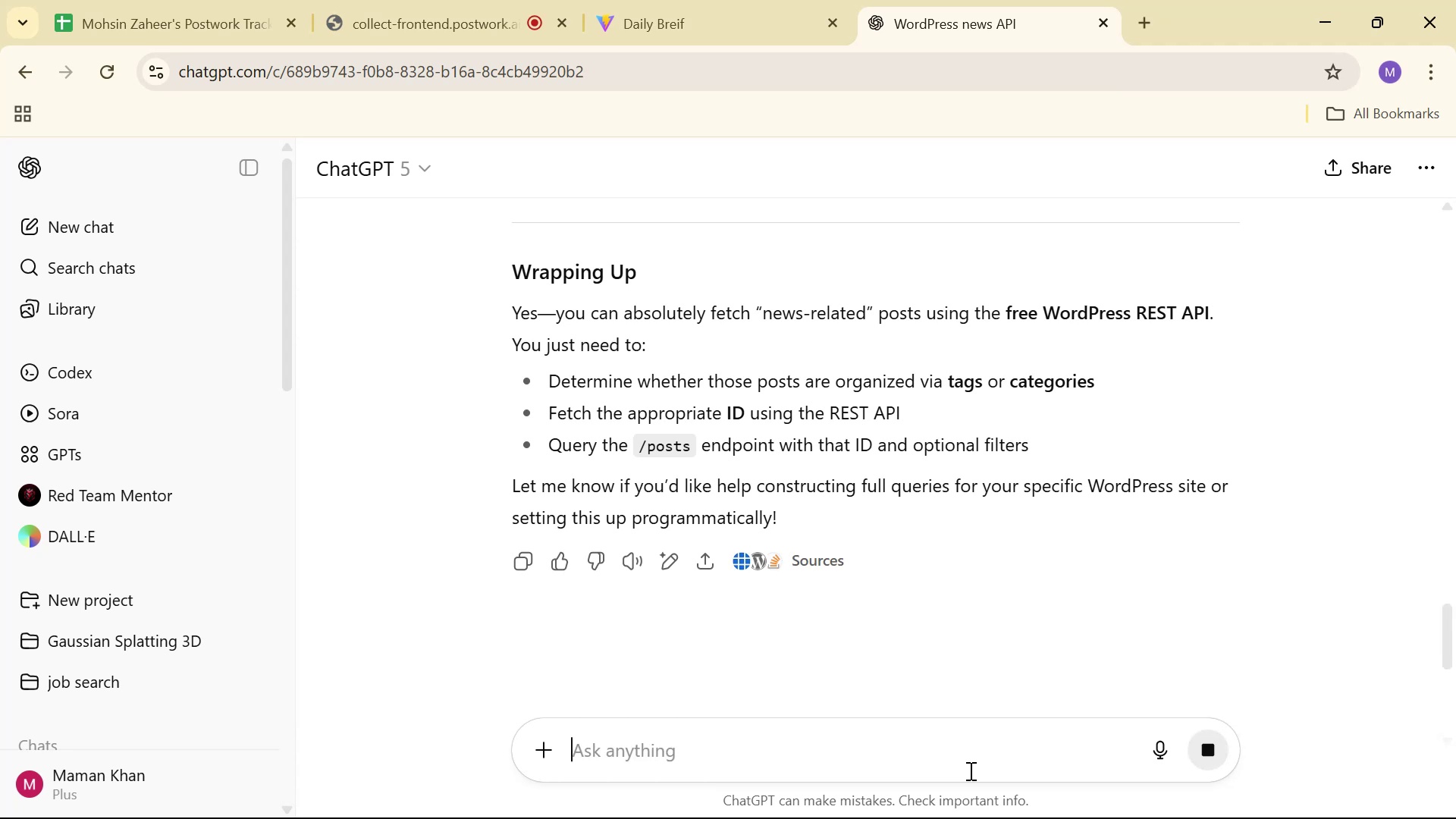 
 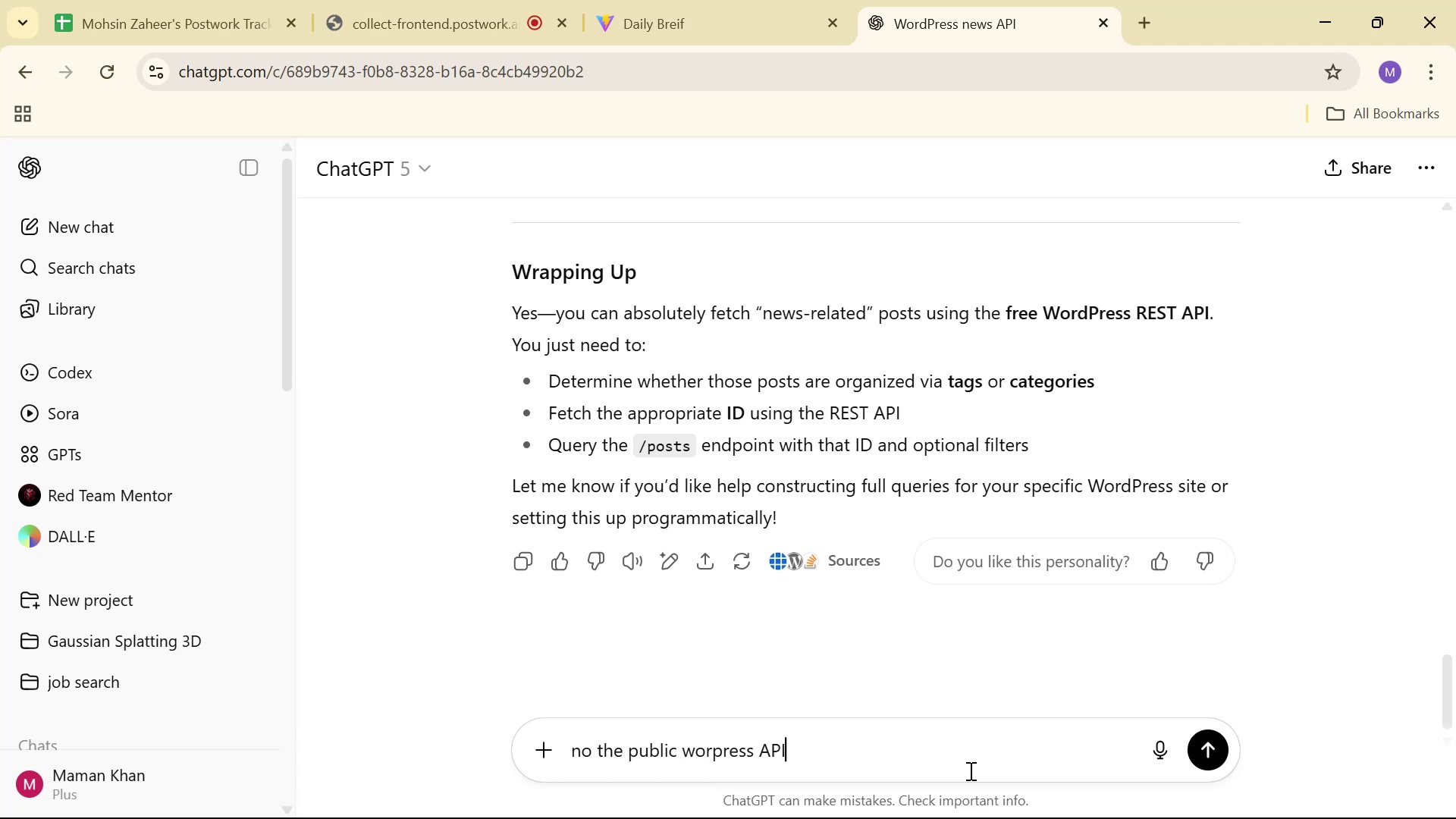 
key(Enter)
 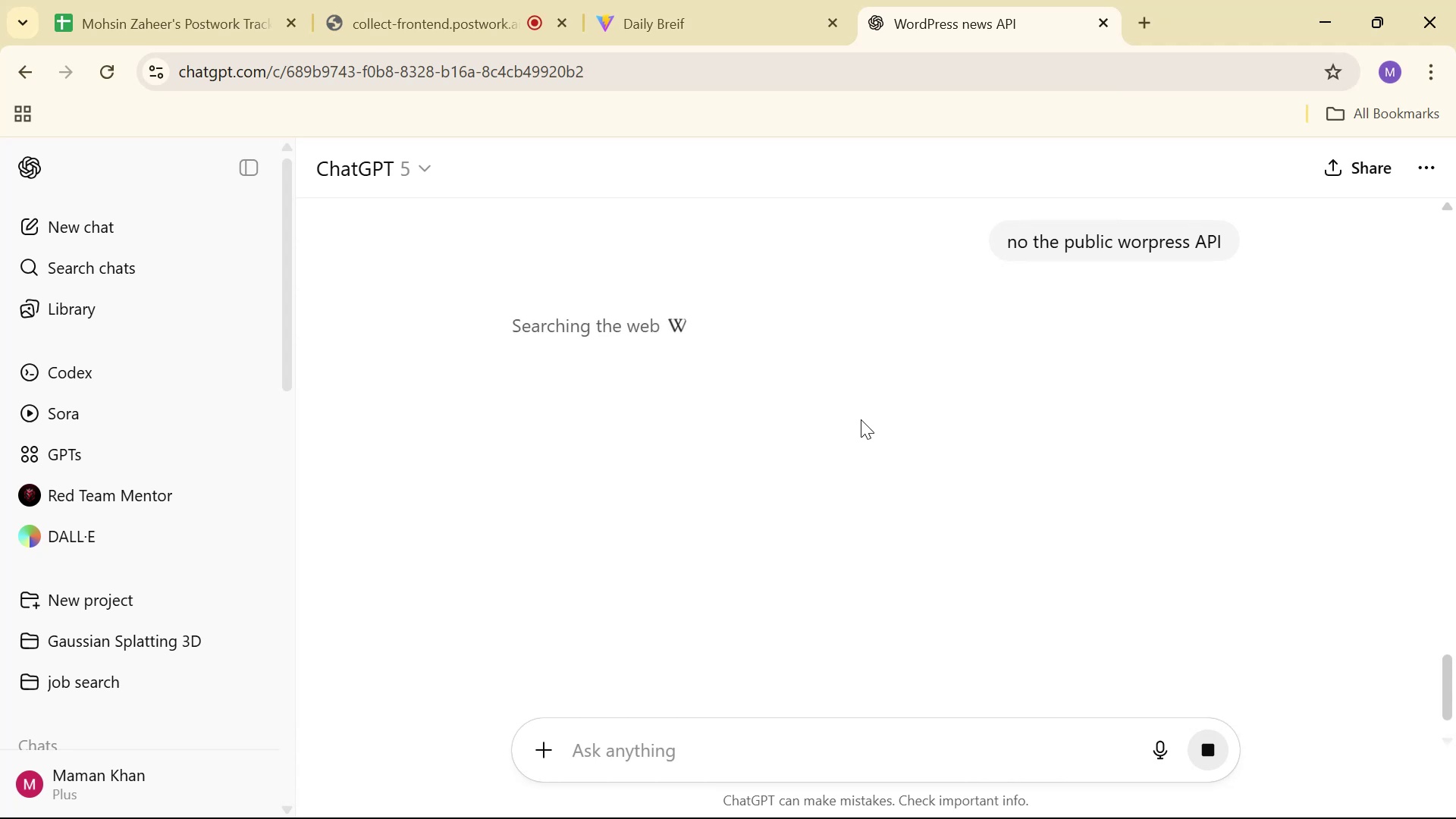 
scroll: coordinate [980, 555], scroll_direction: down, amount: 10.0
 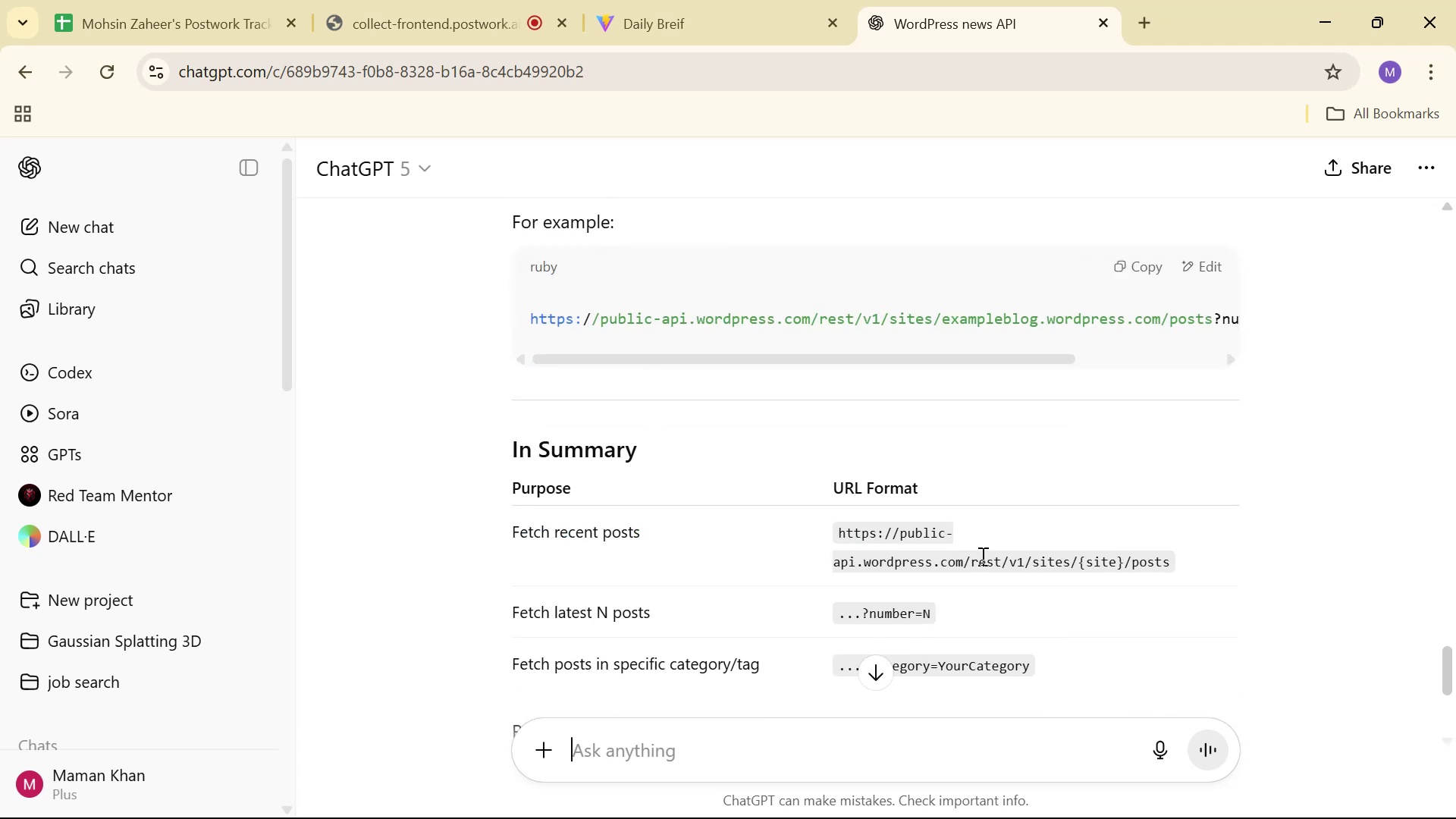 
scroll: coordinate [985, 608], scroll_direction: down, amount: 8.0
 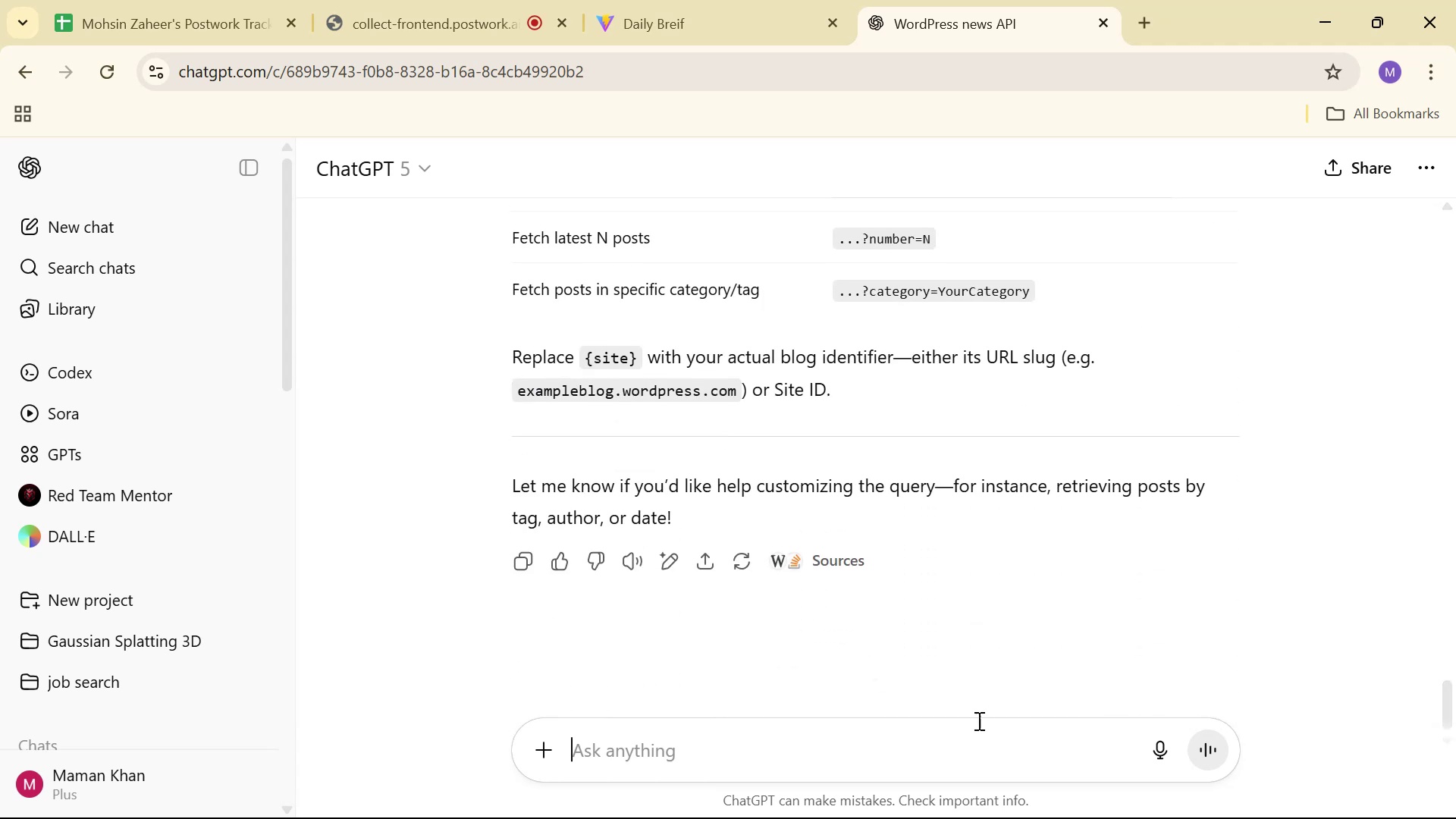 
left_click([982, 741])
 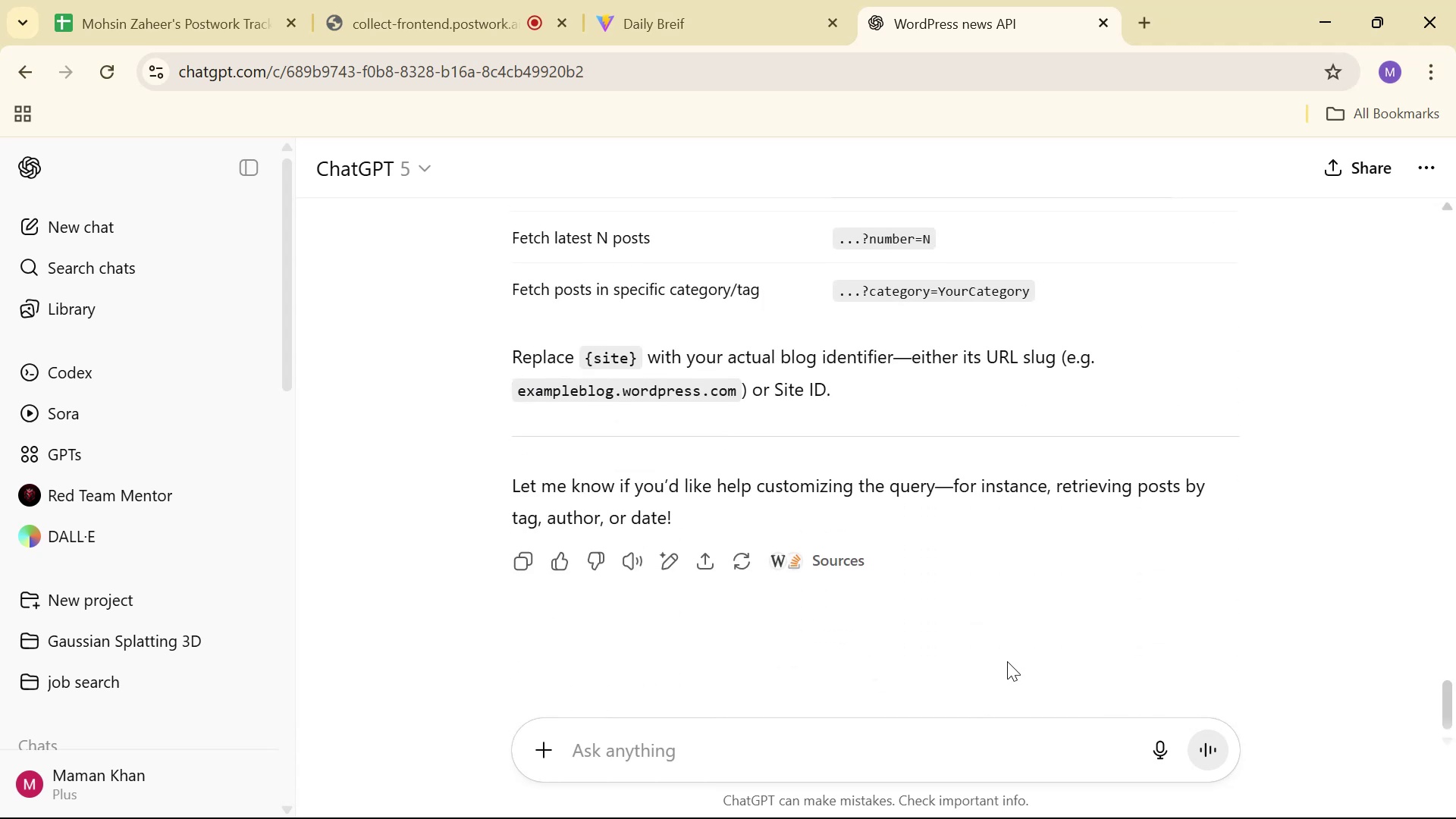 
scroll: coordinate [1031, 541], scroll_direction: up, amount: 5.0
 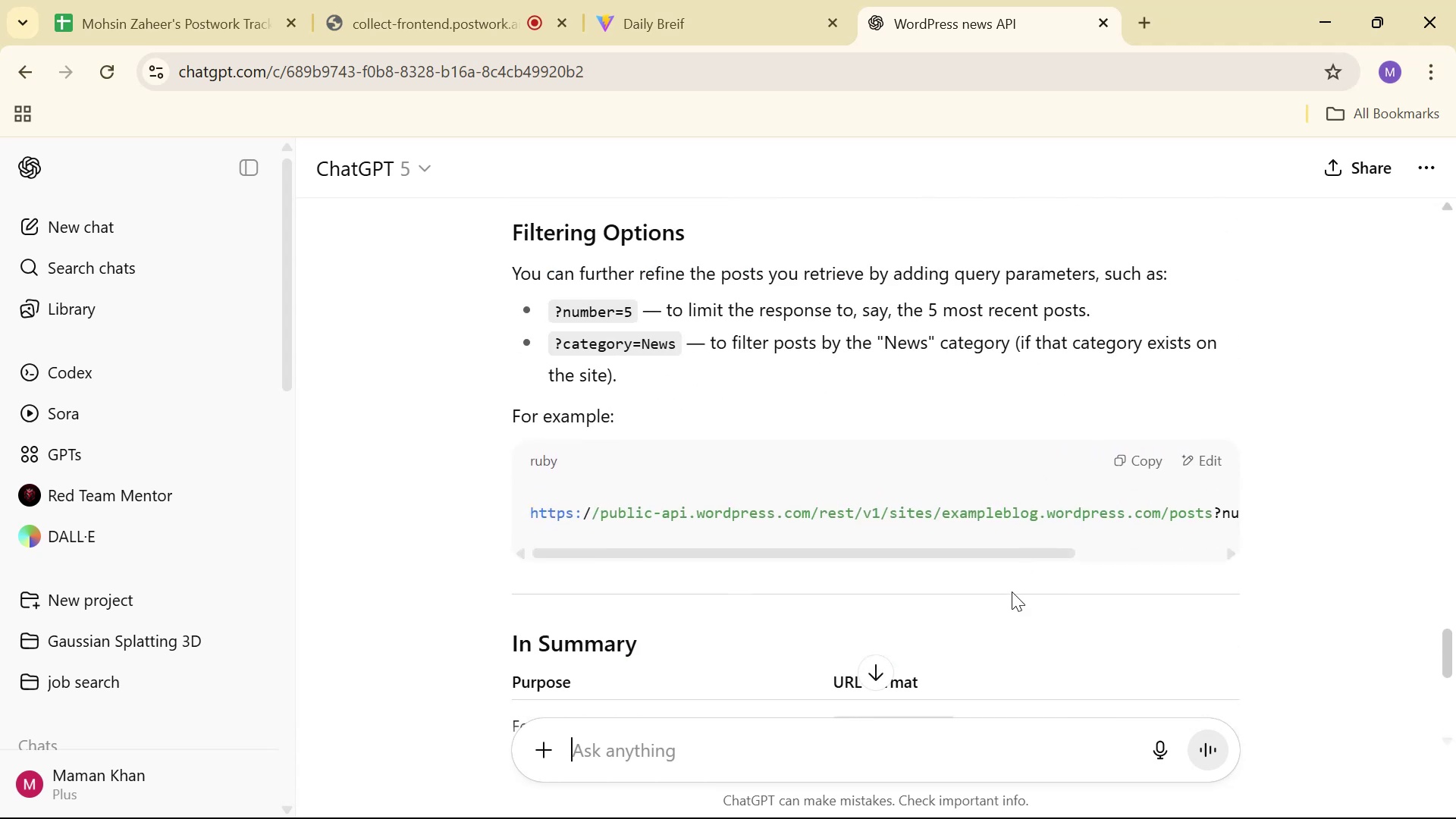 
scroll: coordinate [991, 622], scroll_direction: down, amount: 12.0
 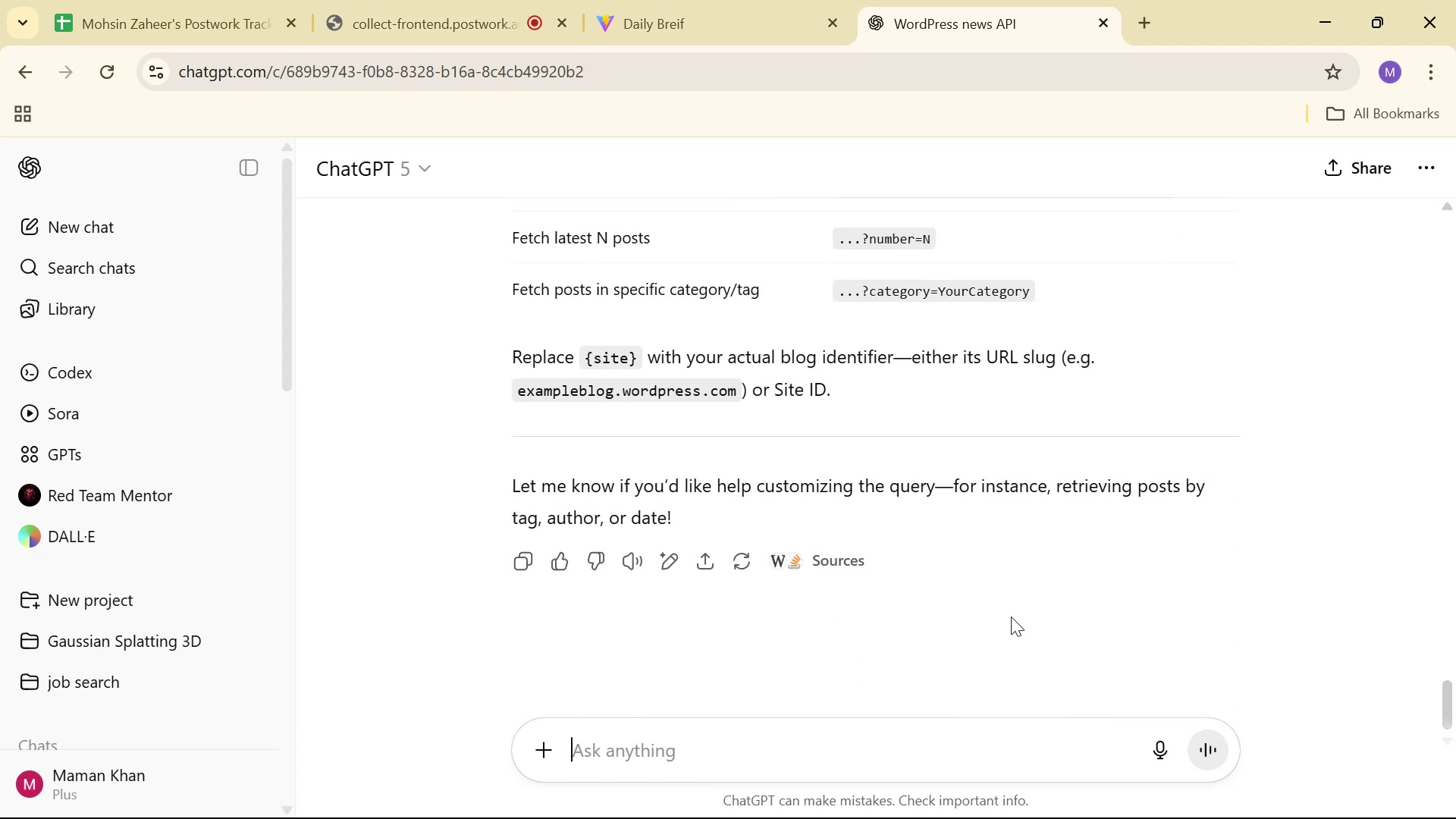 
type(I dont need a spec)
key(Backspace)
type(fic)
key(Backspace)
key(Backspace)
key(Backspace)
type(cide)
key(Backspace)
key(Backspace)
type(fic website blog )
key(Backspace)
type(pos)
key(Backspace)
key(Backspace)
key(Backspace)
type( posts i just need the news related blog posts)
 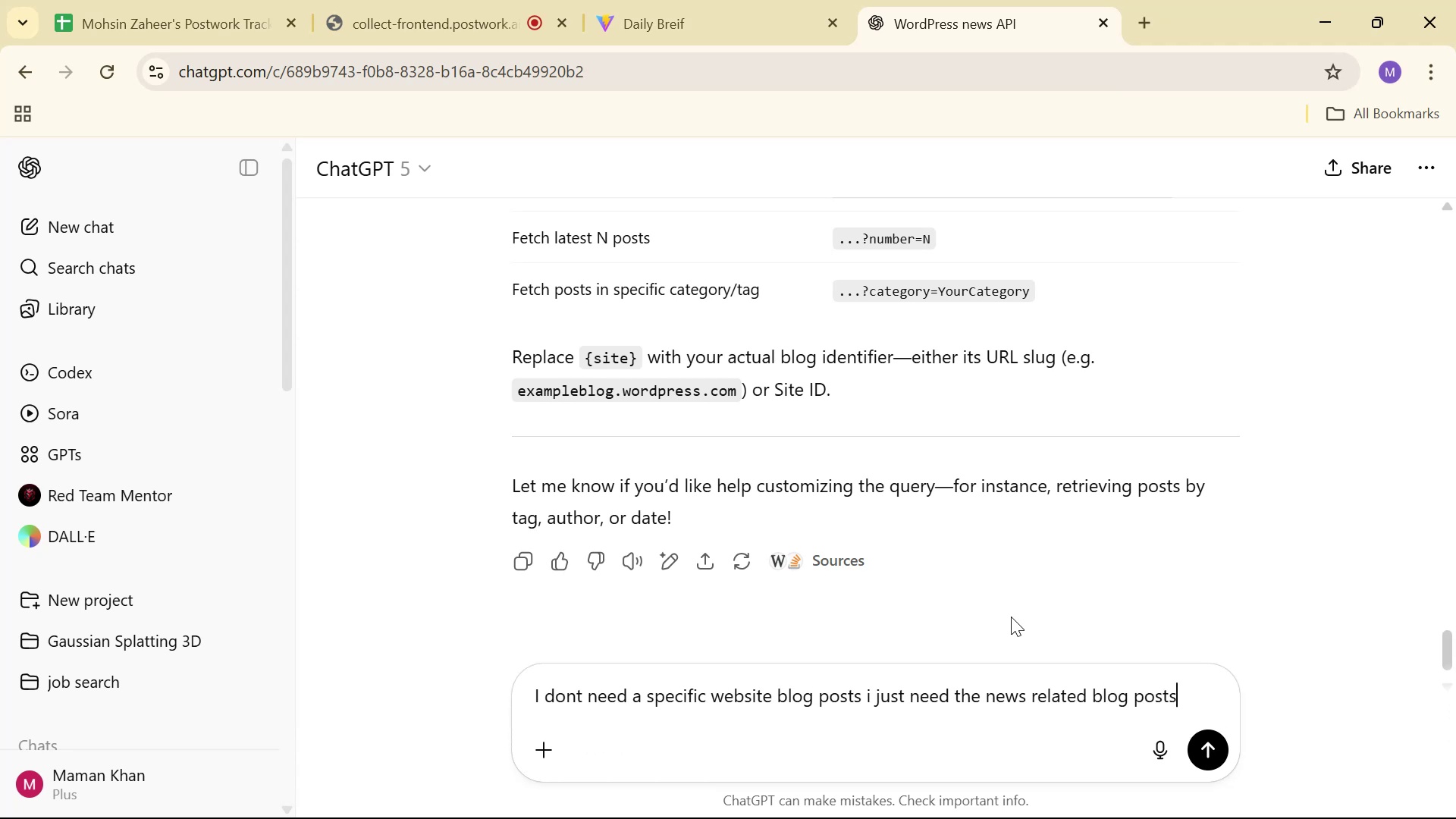 
key(Enter)
 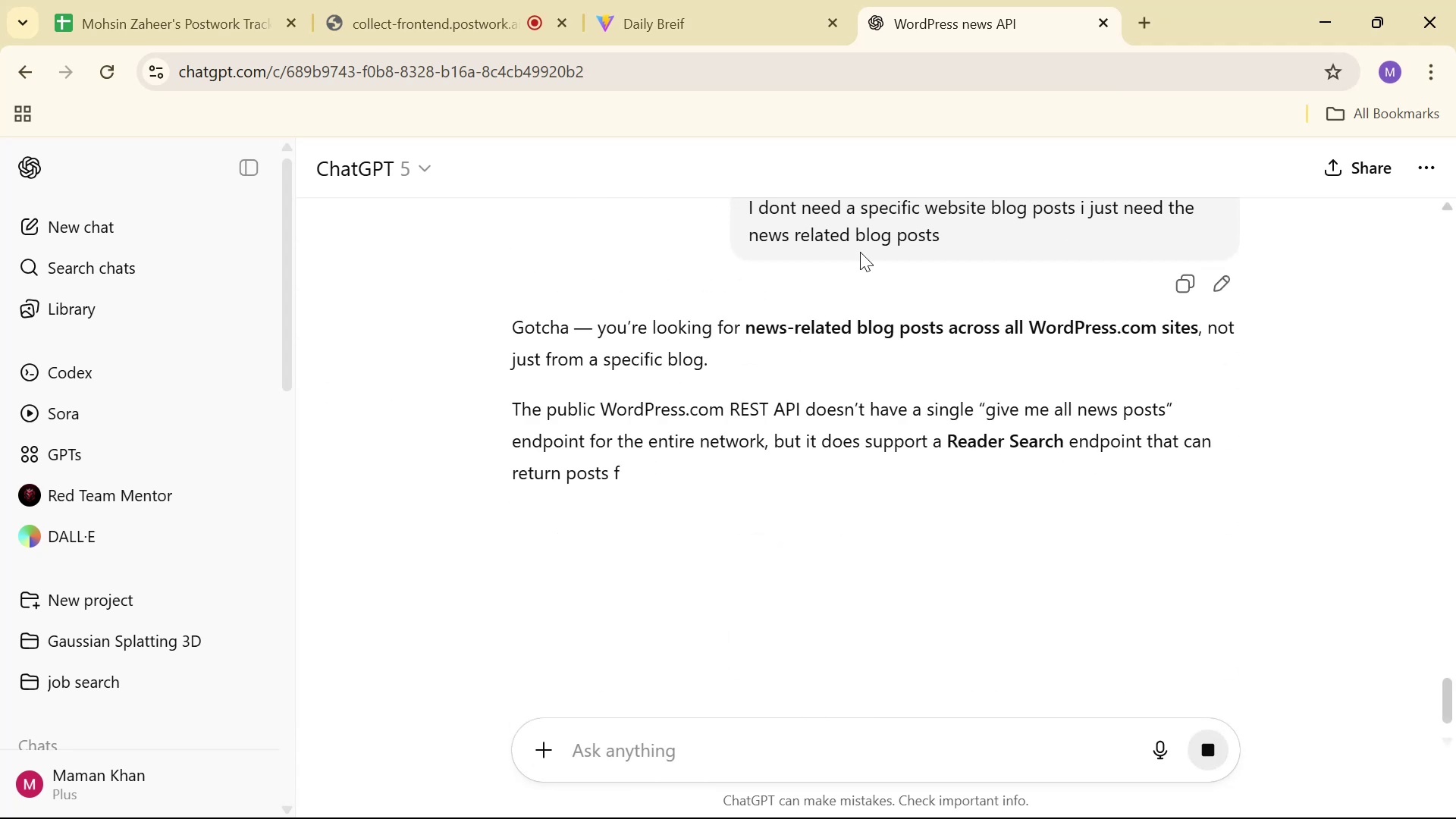 
scroll: coordinate [858, 252], scroll_direction: down, amount: 2.0
 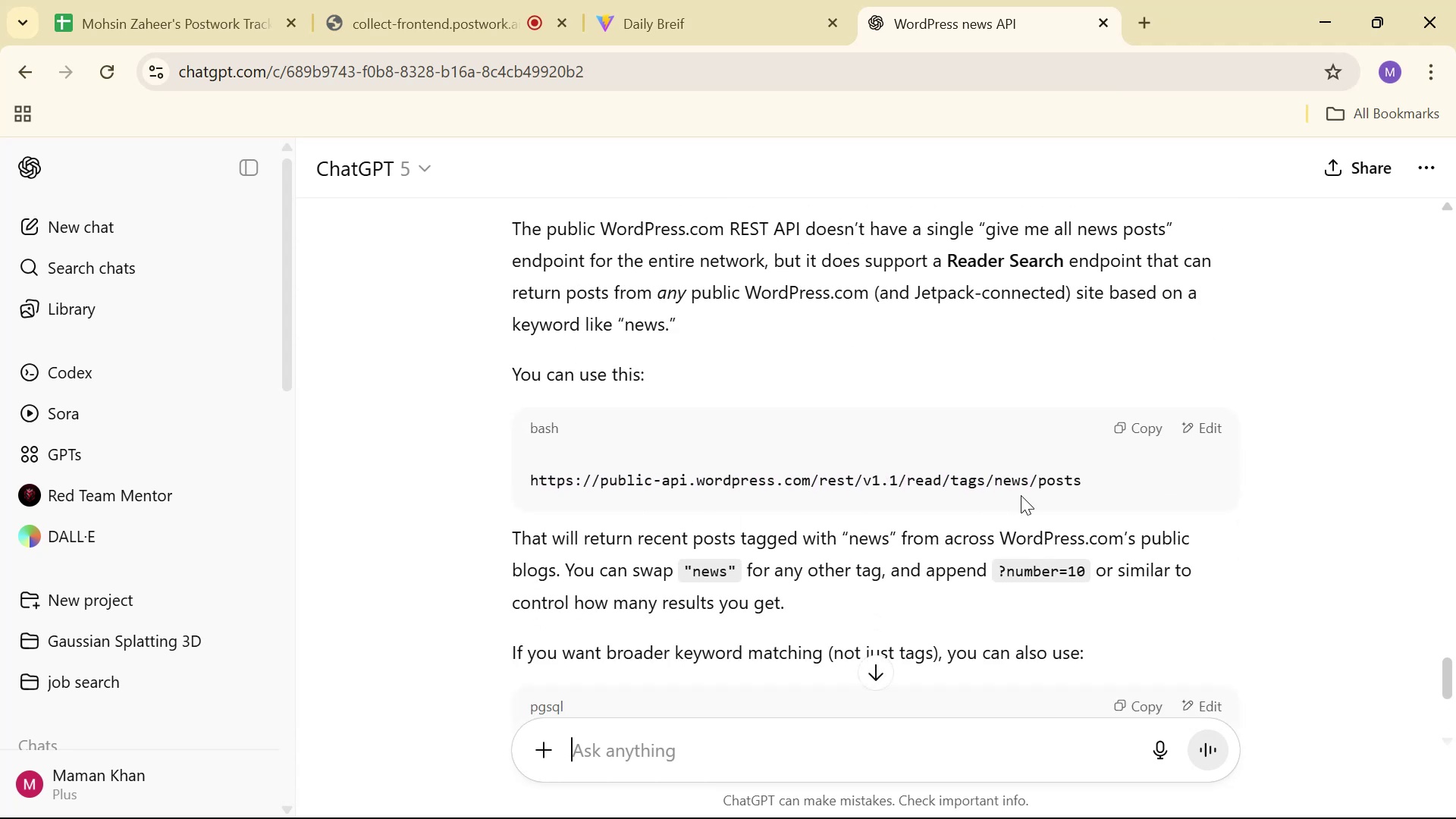 
wait(5.97)
 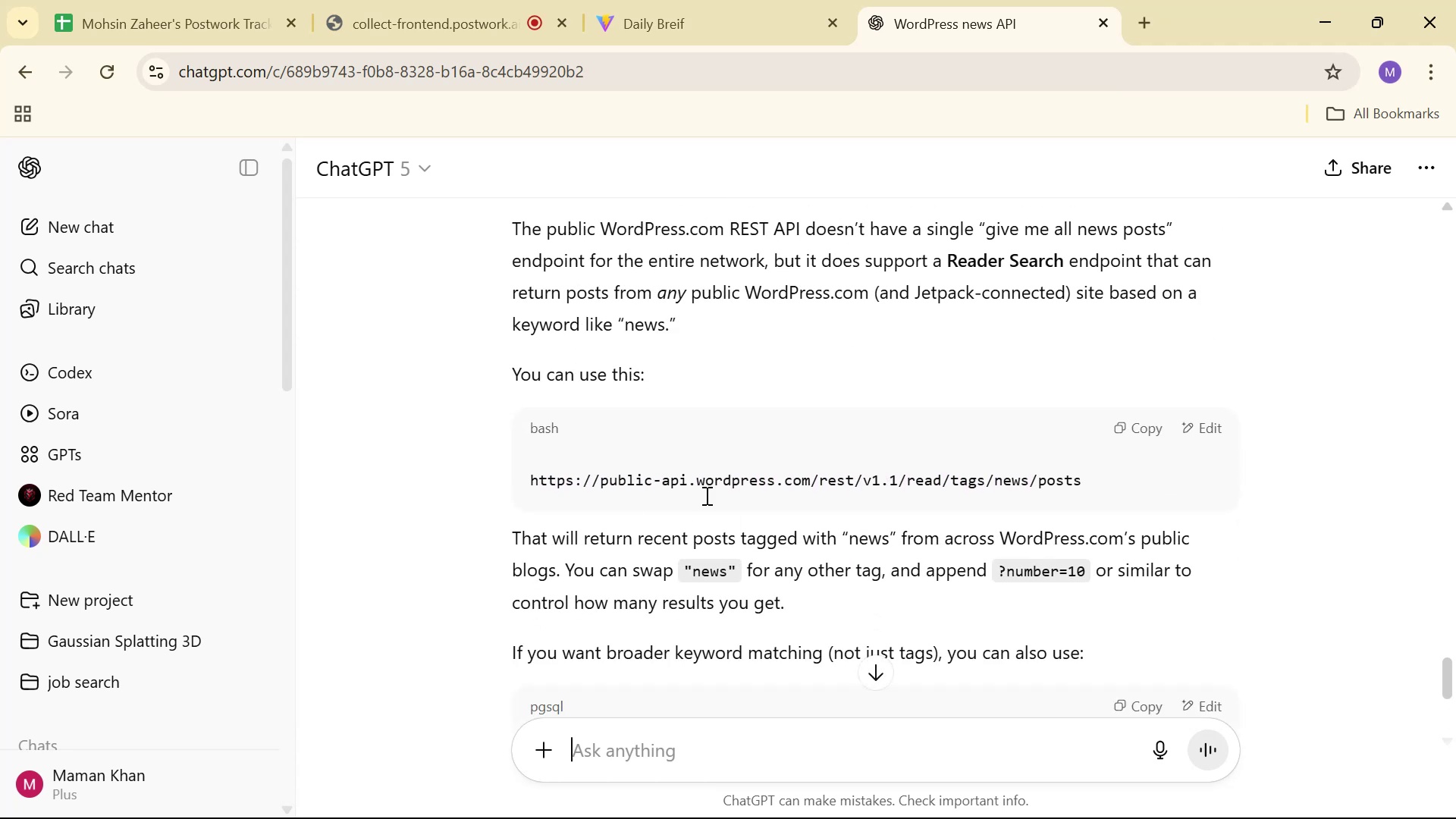 
left_click([1119, 417])
 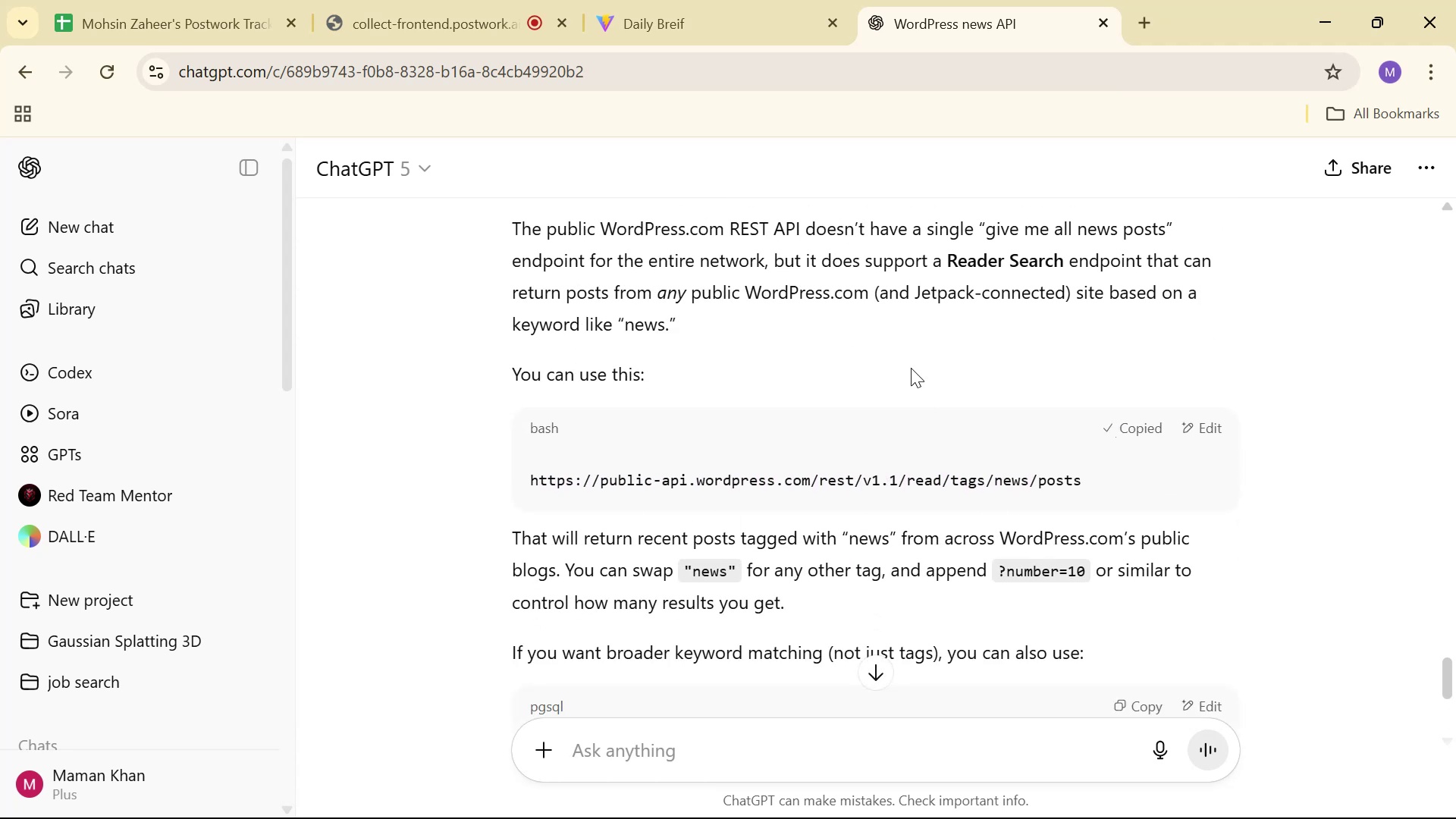 
scroll: coordinate [968, 326], scroll_direction: down, amount: 2.0
 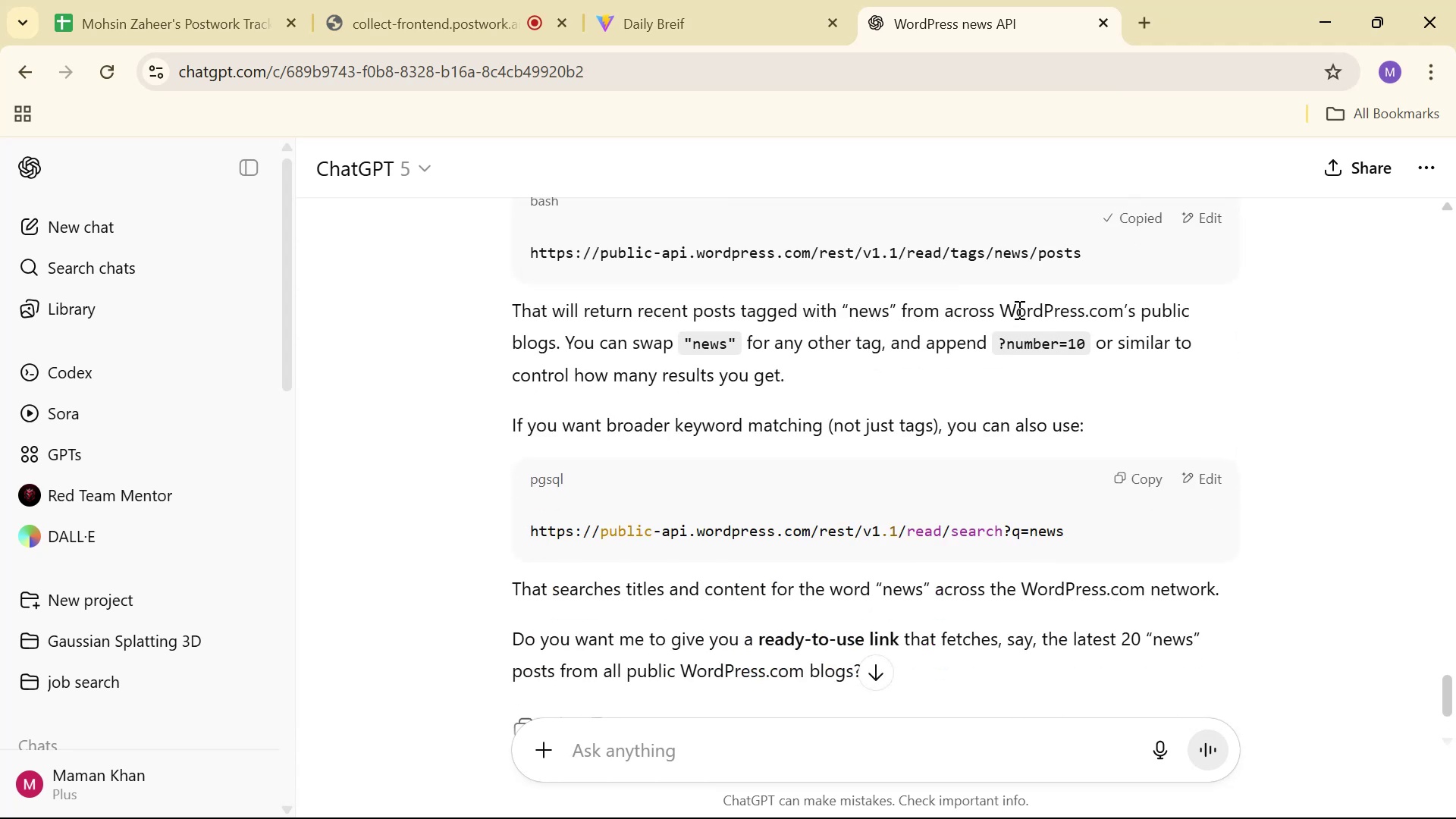 
scroll: coordinate [1046, 342], scroll_direction: up, amount: 1.0
 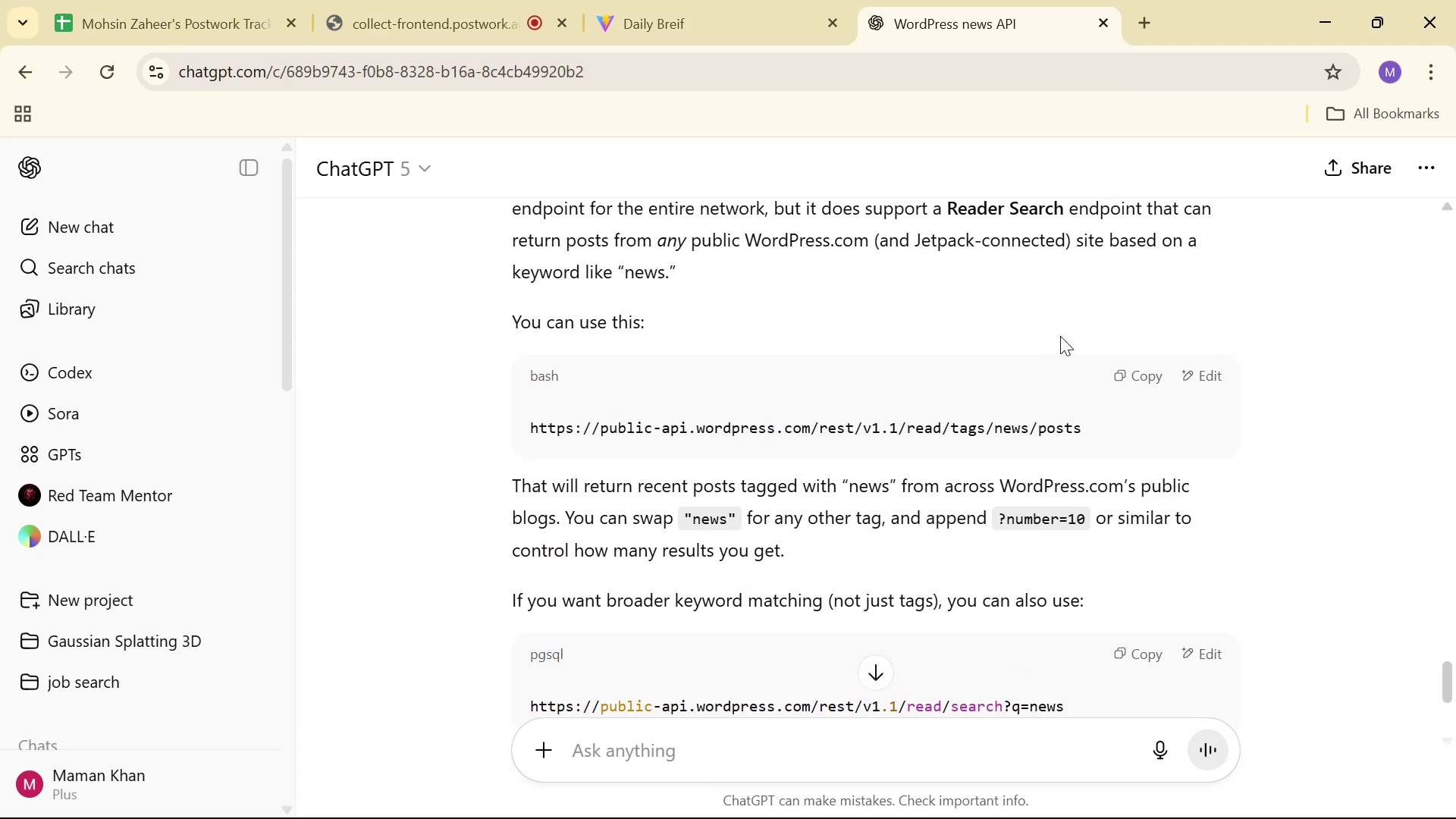 
scroll: coordinate [1061, 337], scroll_direction: down, amount: 1.0
 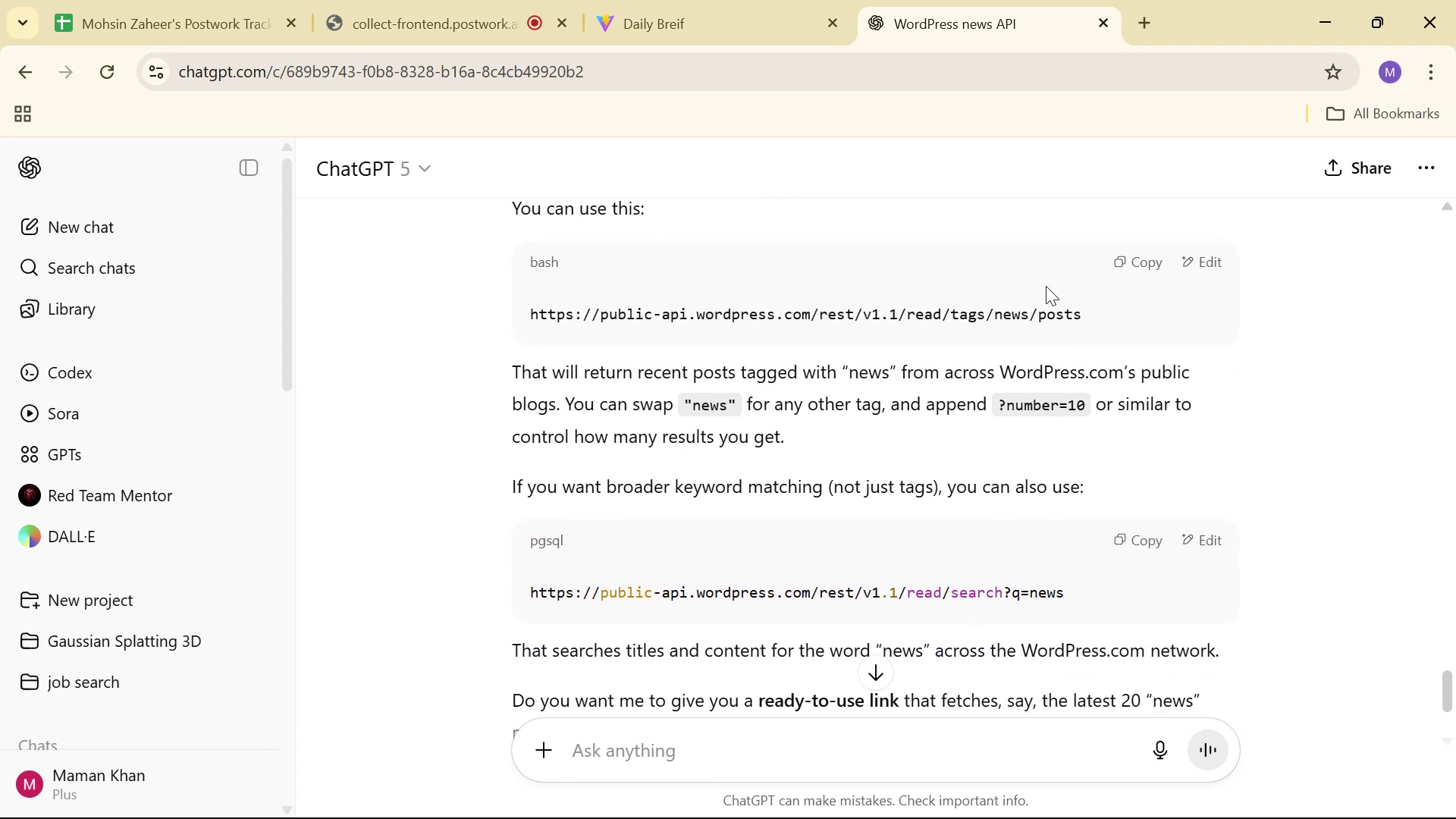 
wait(7.66)
 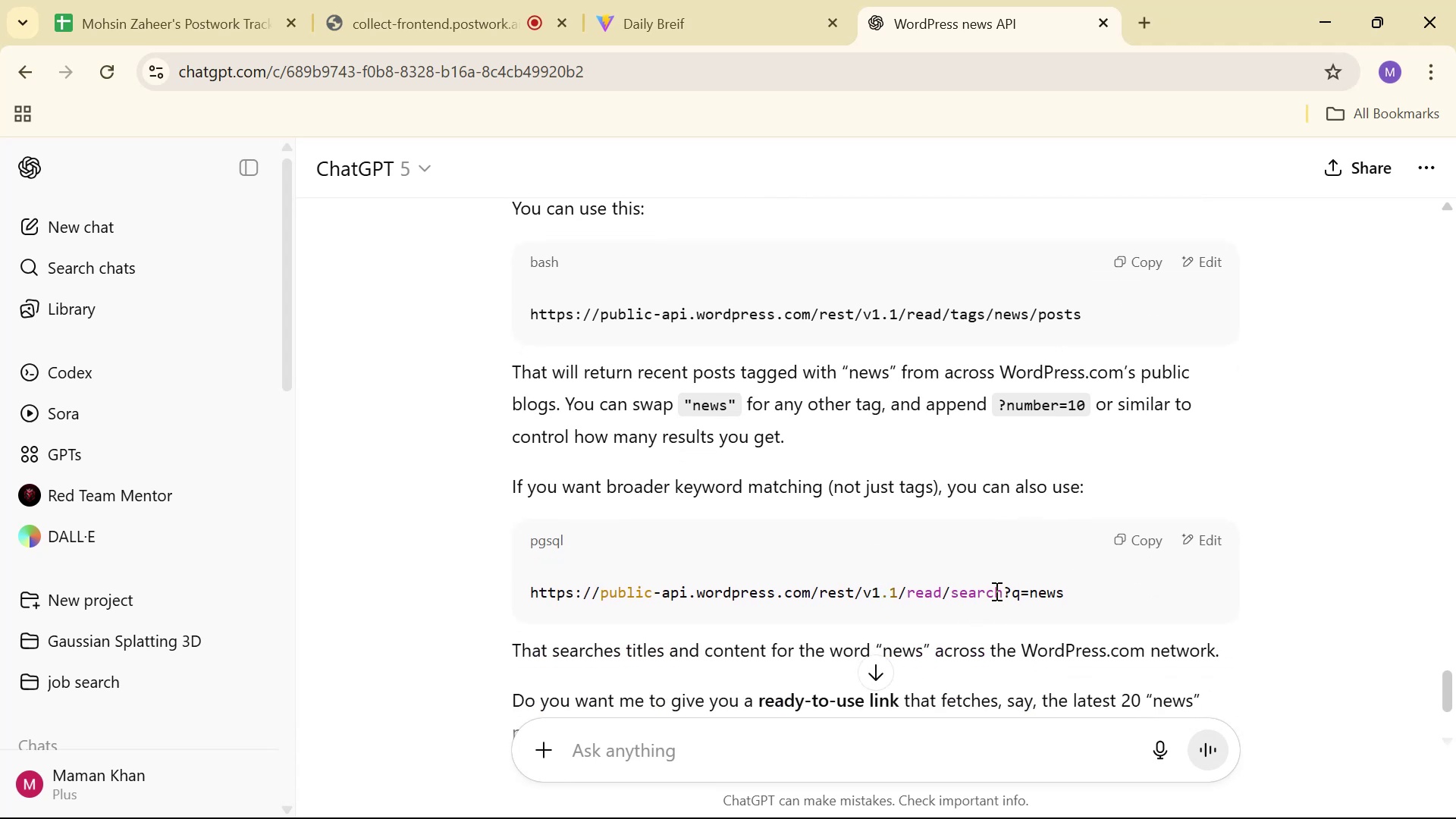 
left_click([1139, 260])
 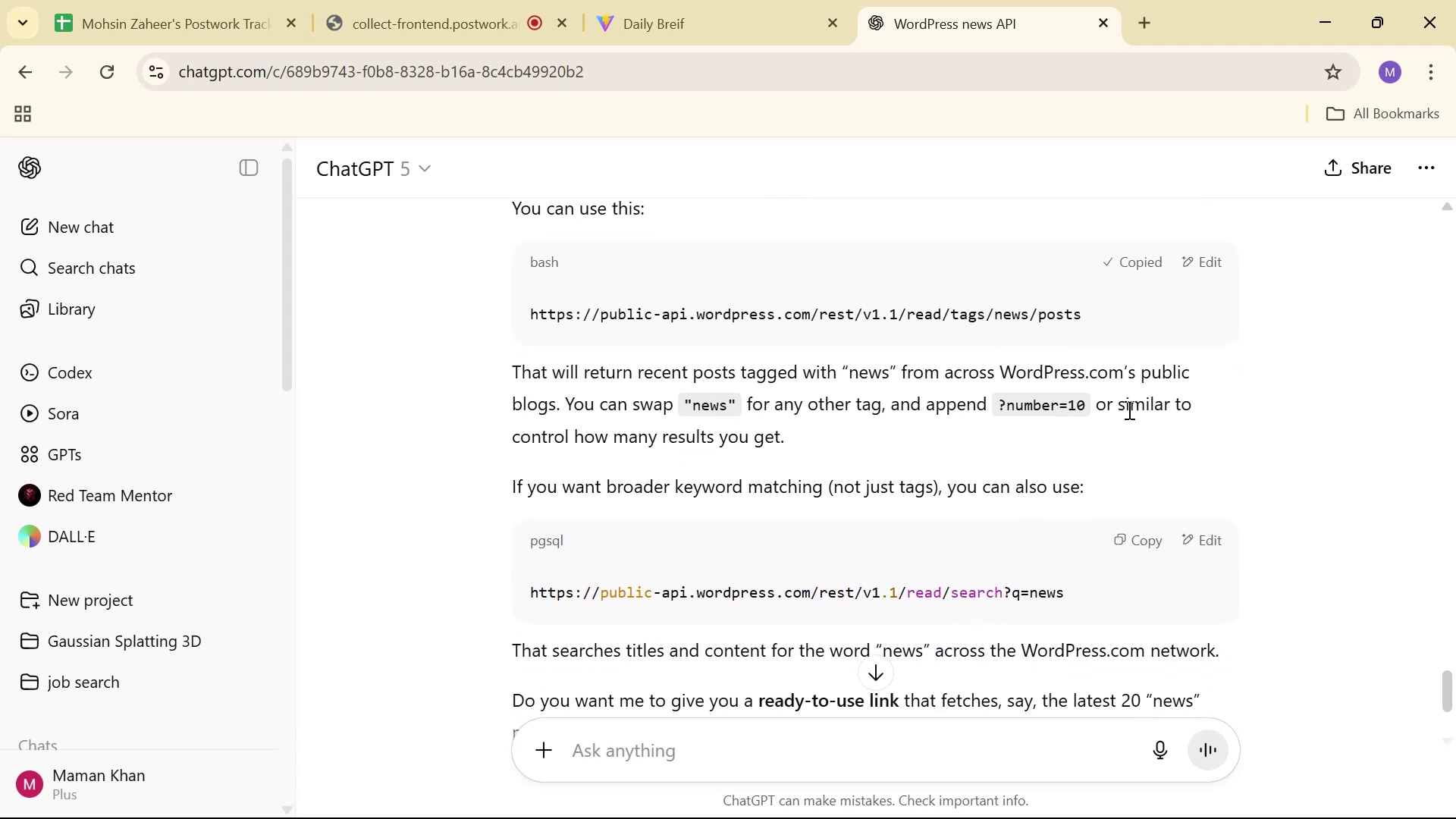 
scroll: coordinate [1064, 391], scroll_direction: down, amount: 4.0
 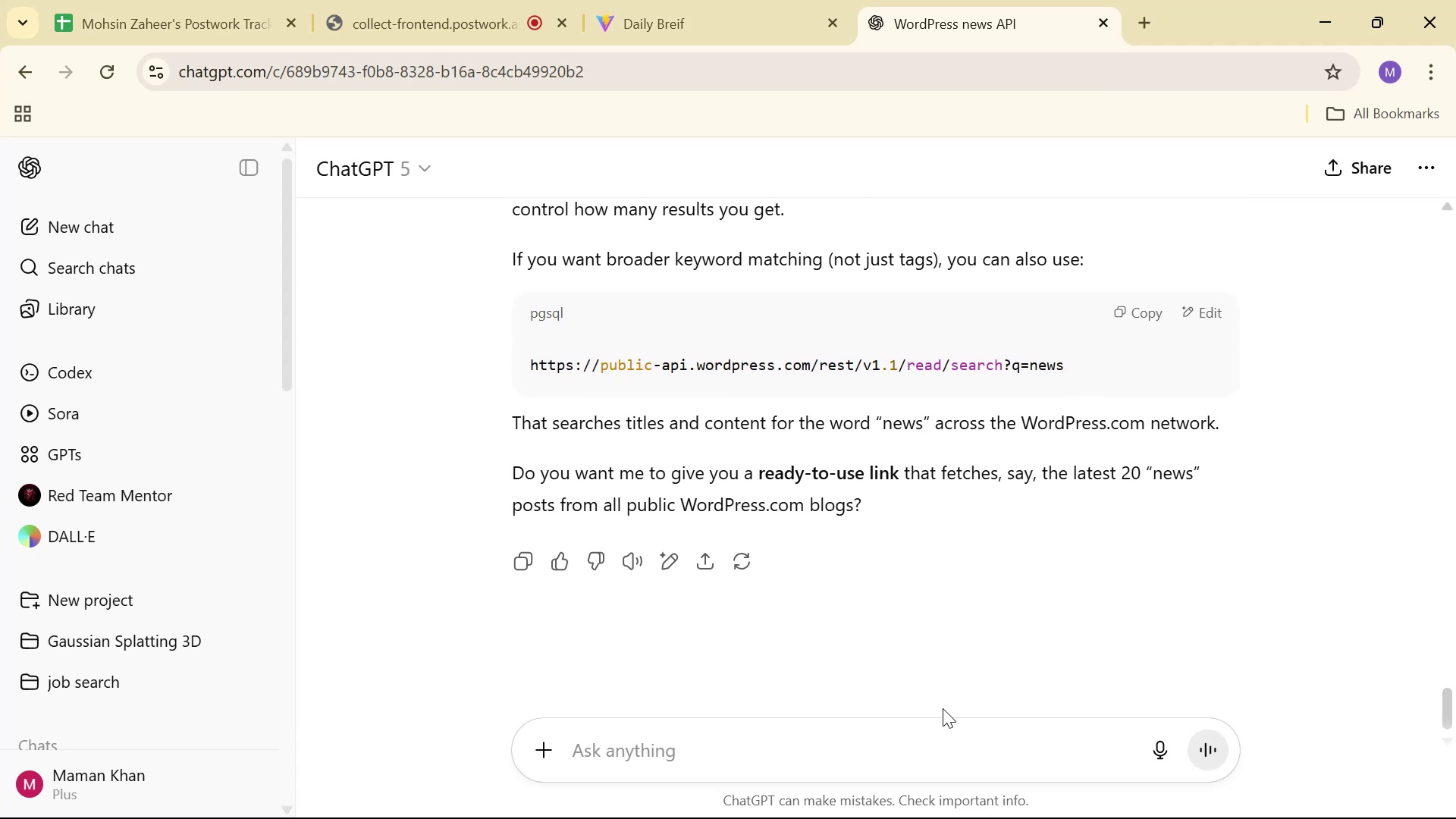 
left_click([939, 744])
 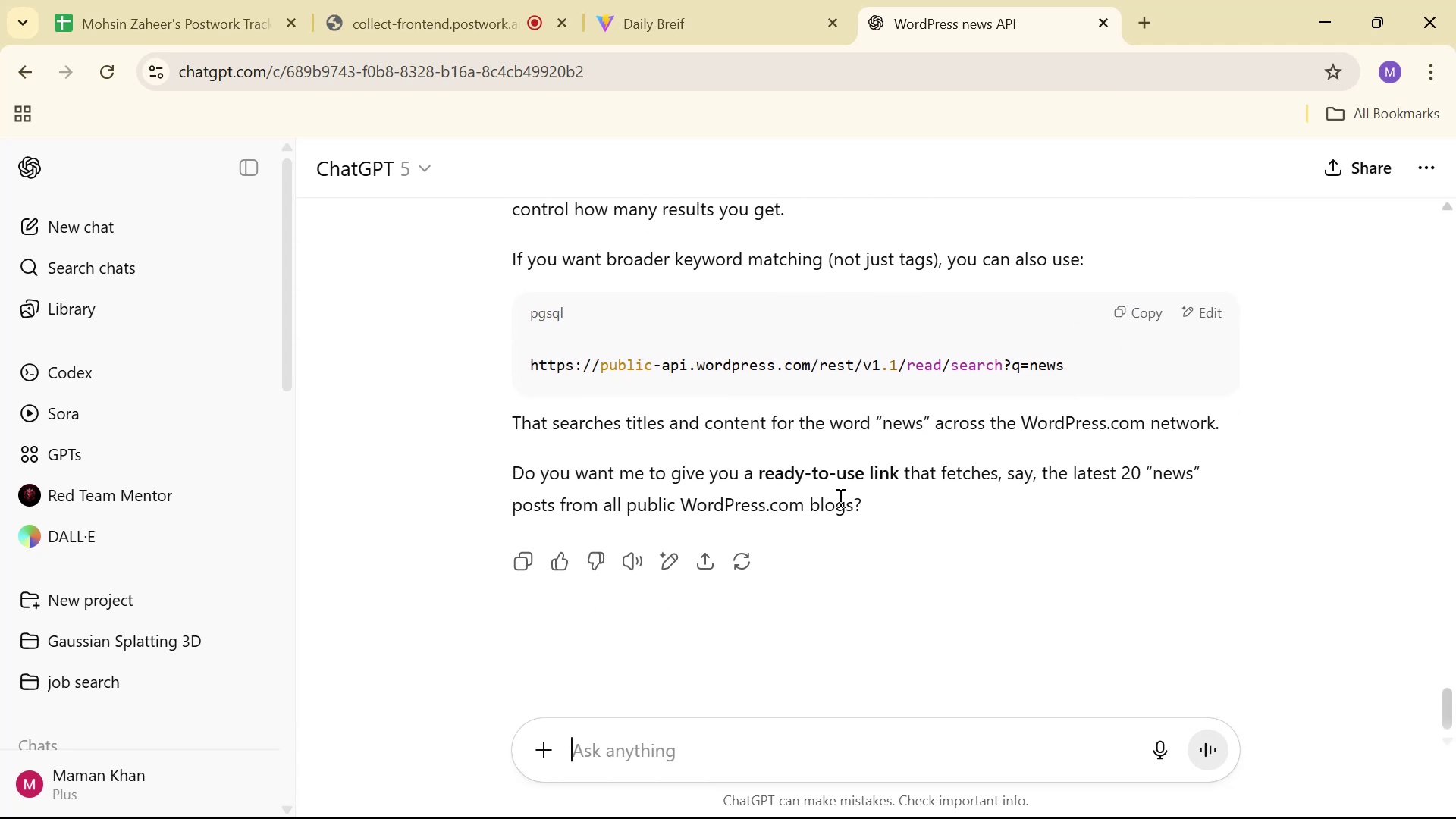 
scroll: coordinate [892, 259], scroll_direction: up, amount: 3.0
 